 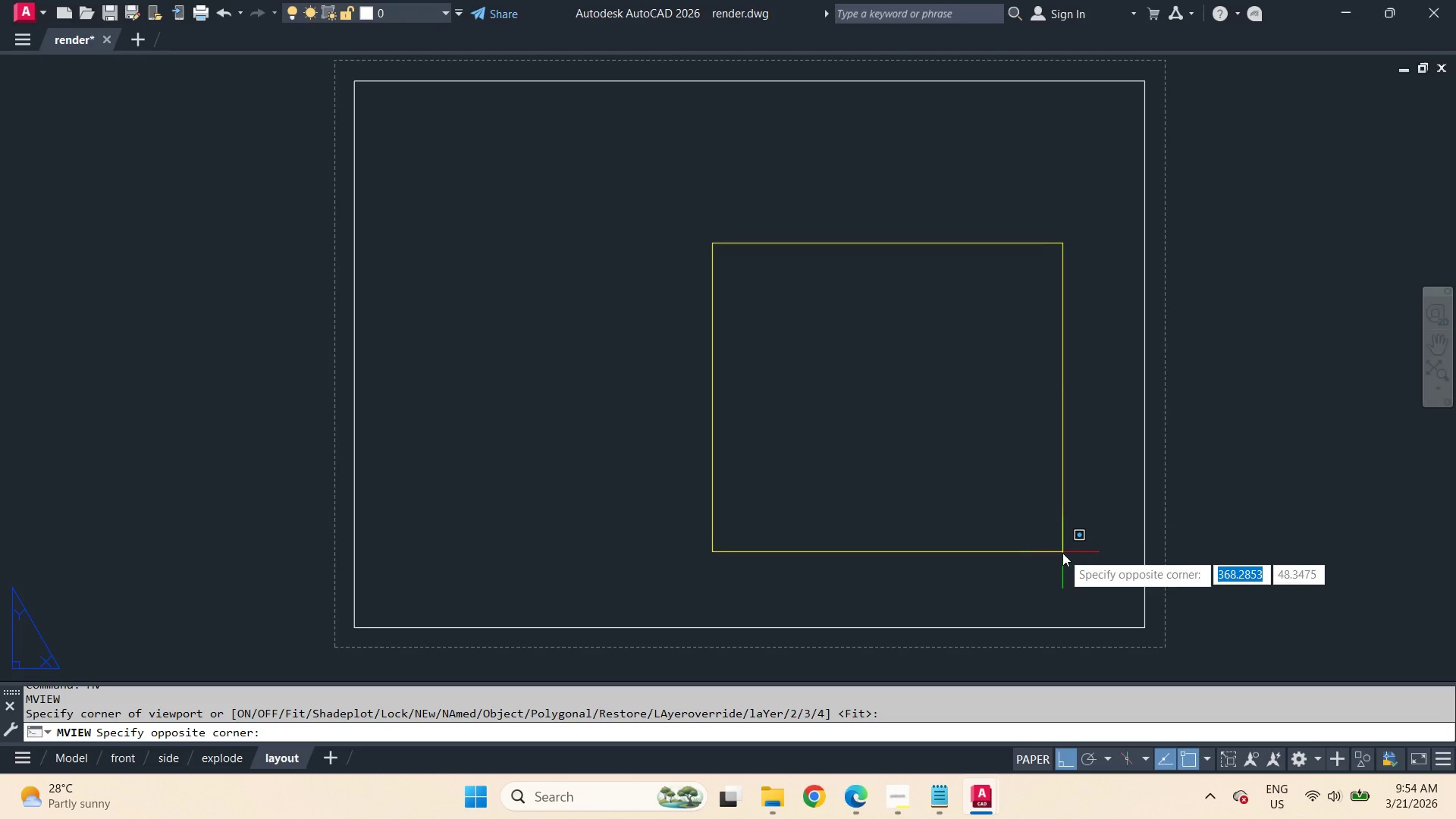 
left_click([1089, 563])
 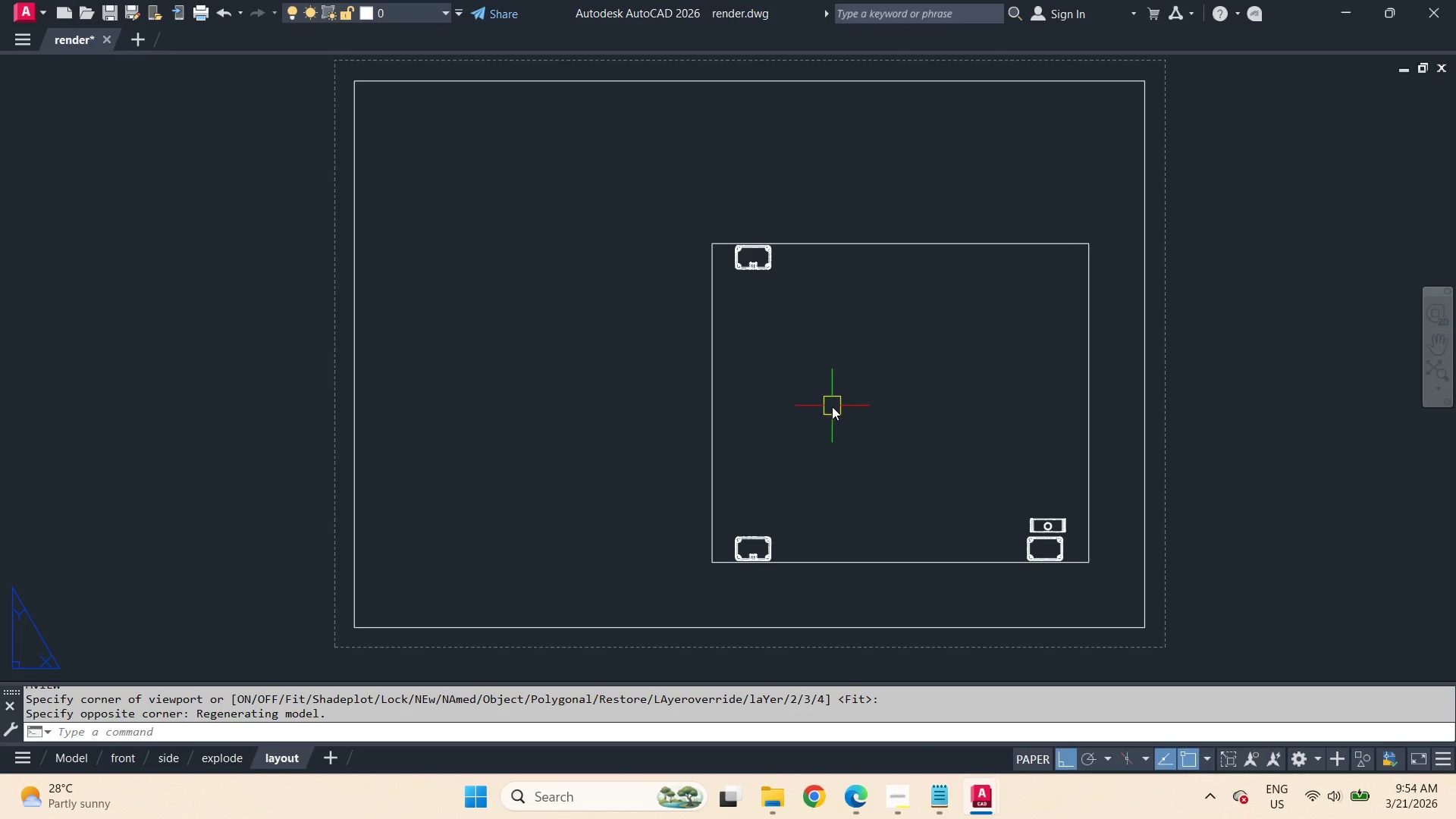 
double_click([832, 406])
 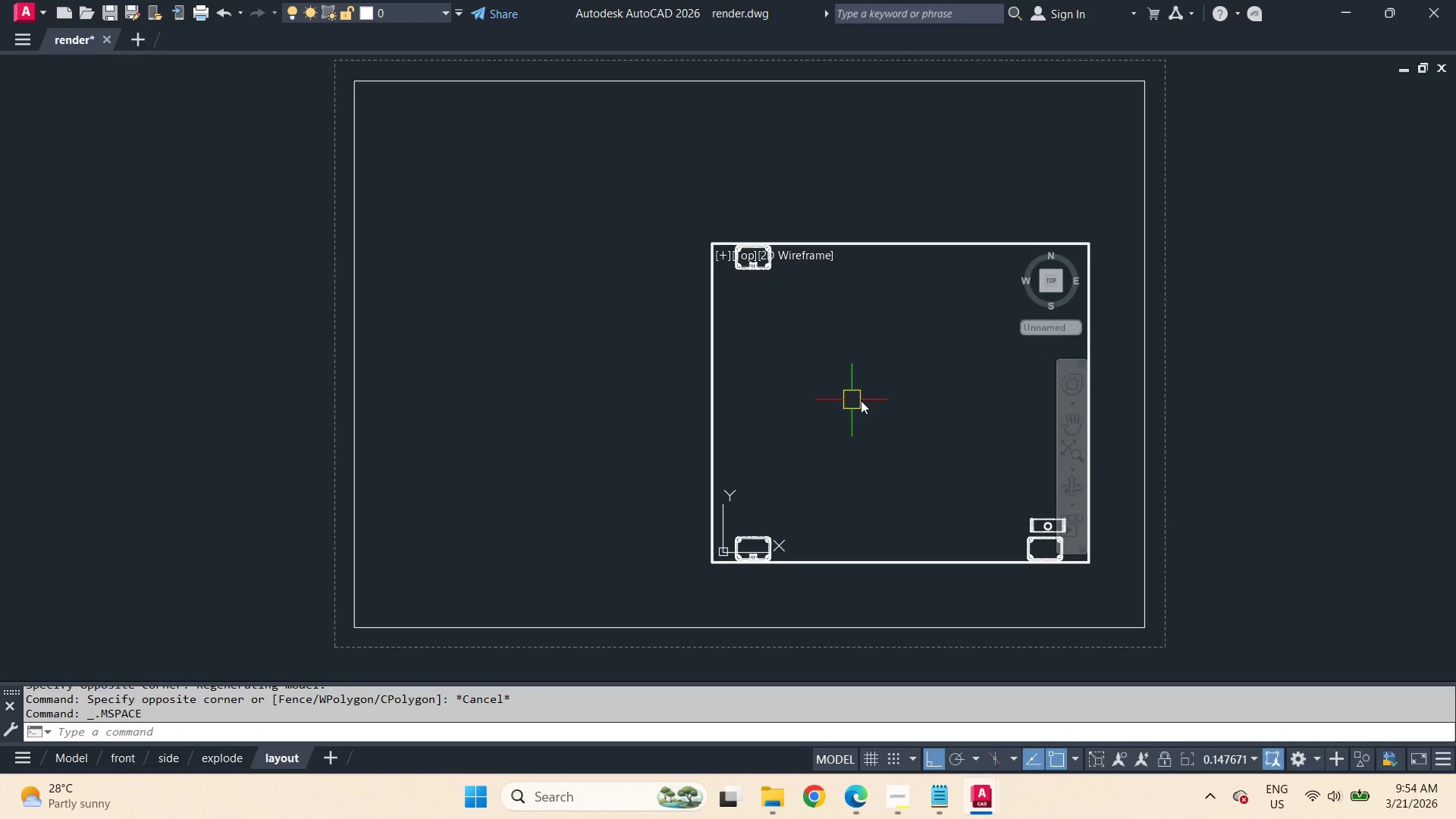 
left_click_drag(start_coordinate=[858, 340], to_coordinate=[814, 310])
 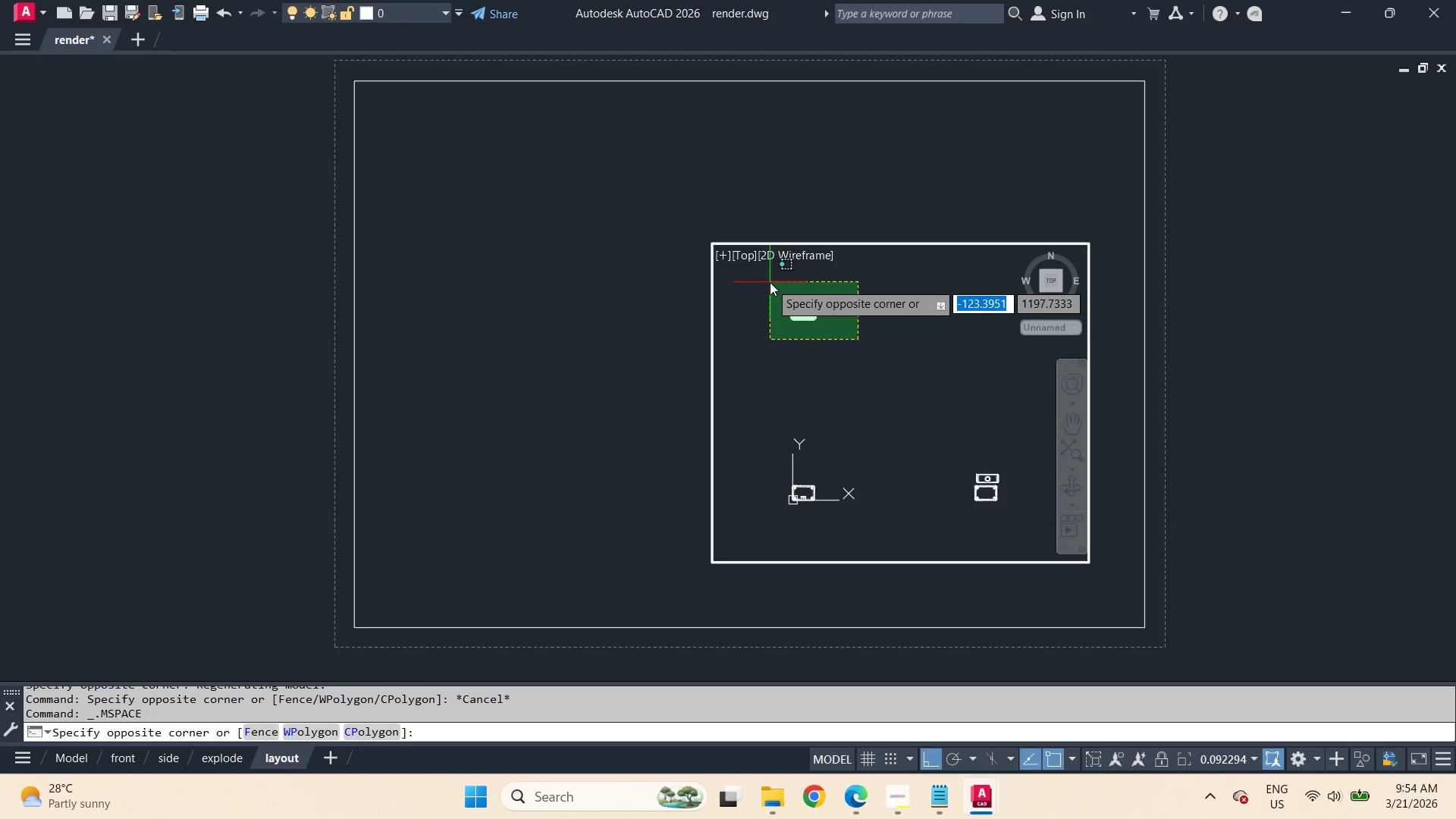 
double_click([770, 282])
 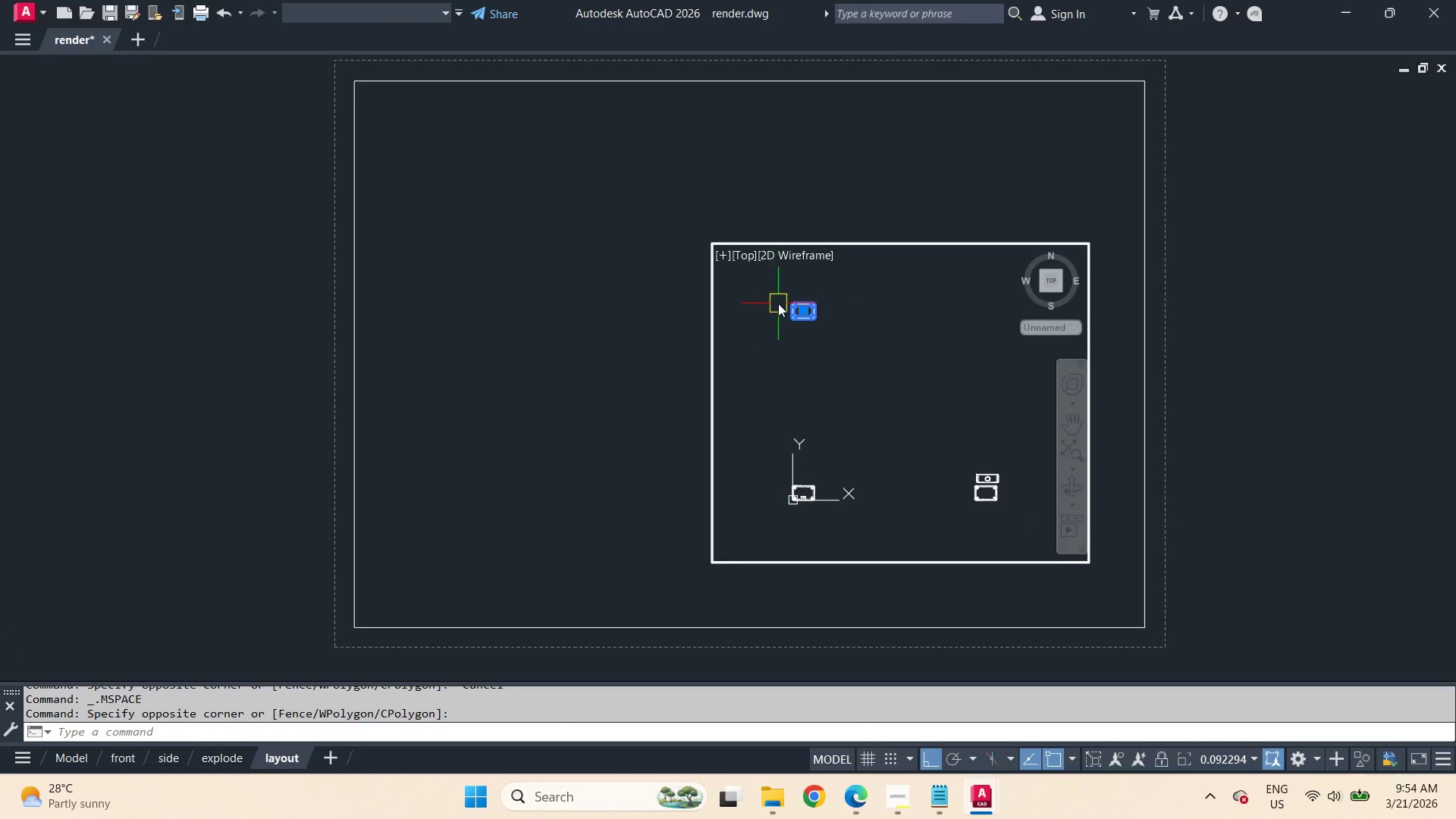 
scroll: coordinate [887, 400], scroll_direction: down, amount: 1.0
 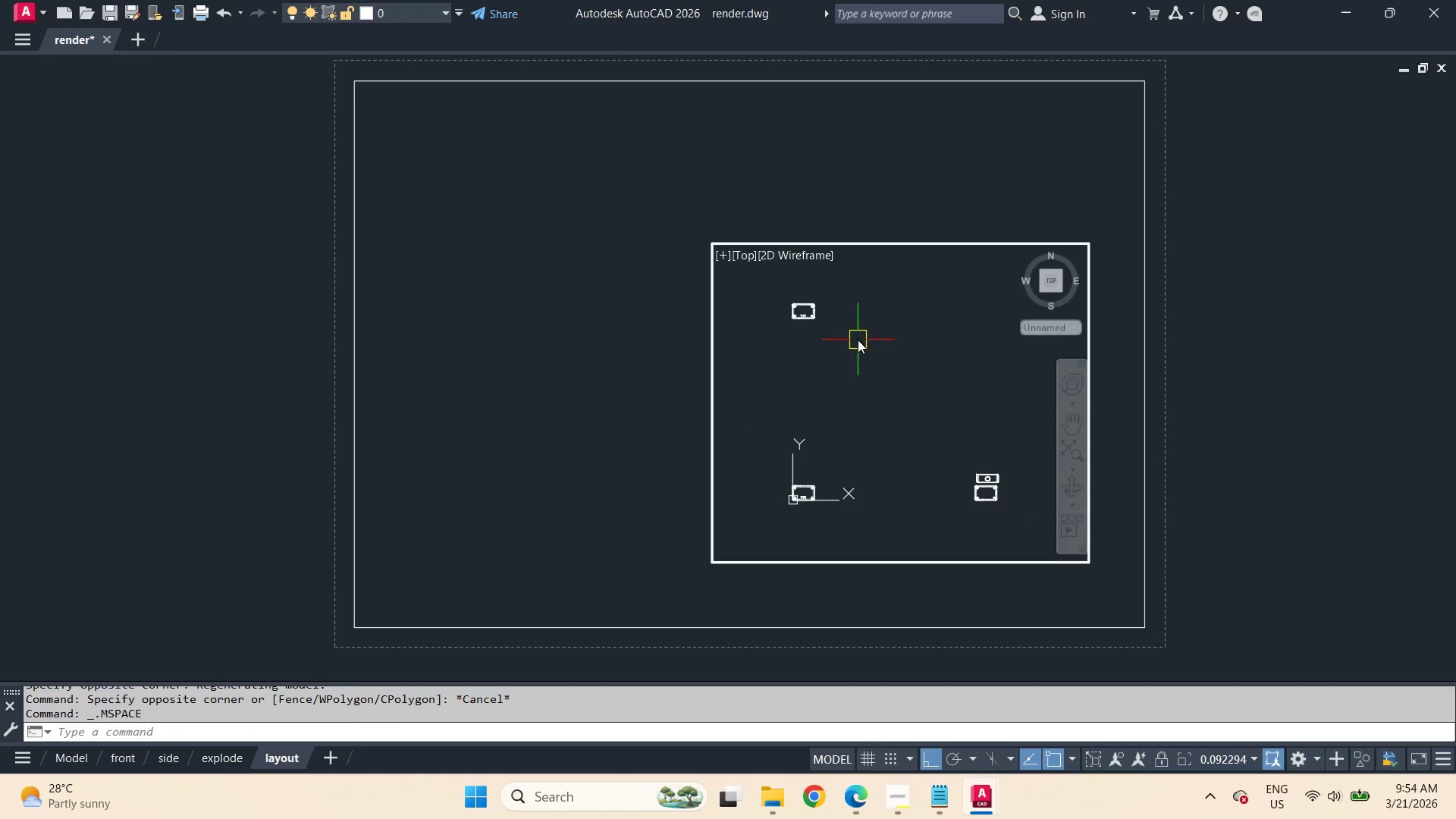 
right_click([778, 303])
 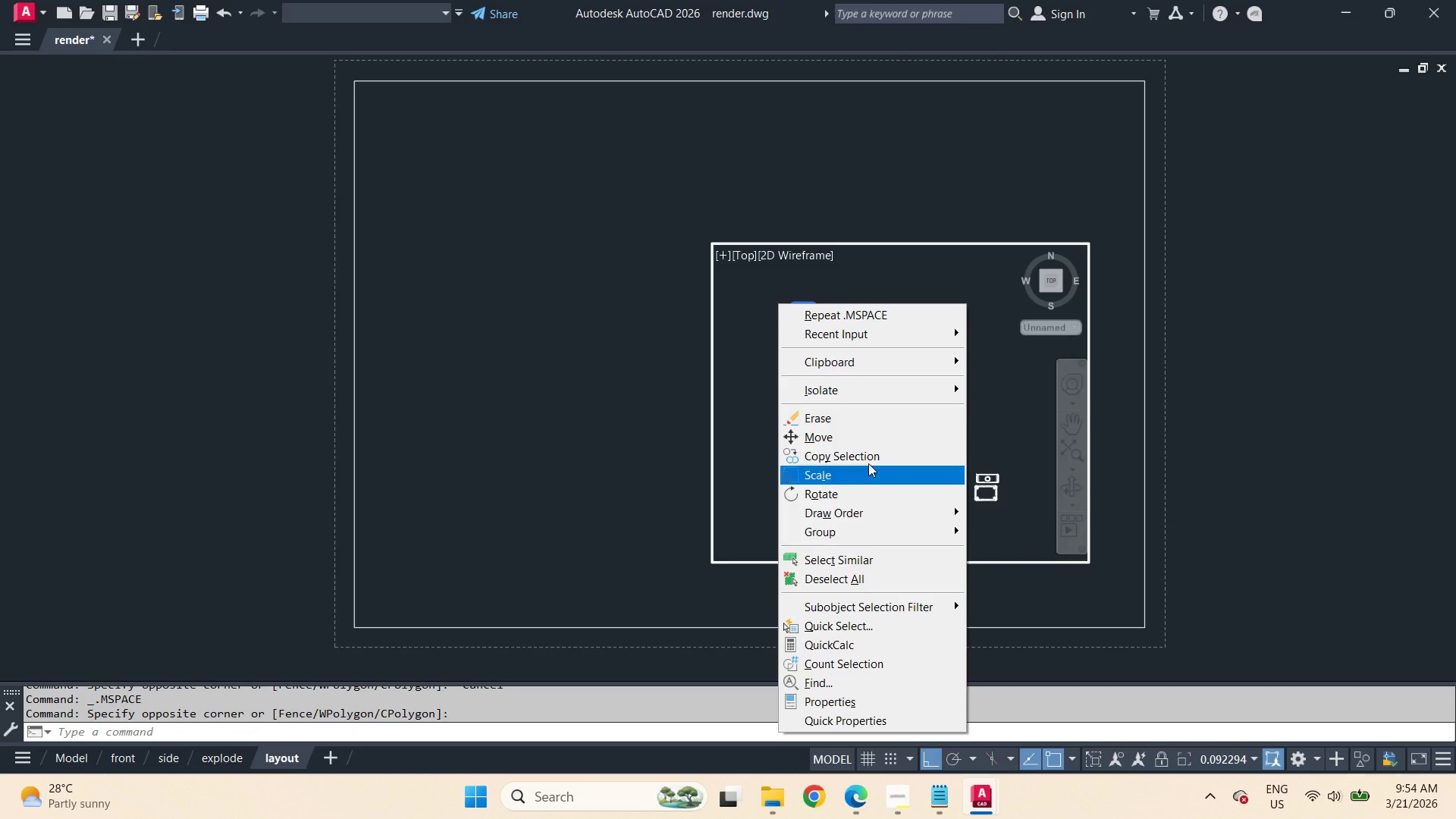 
left_click([880, 391])
 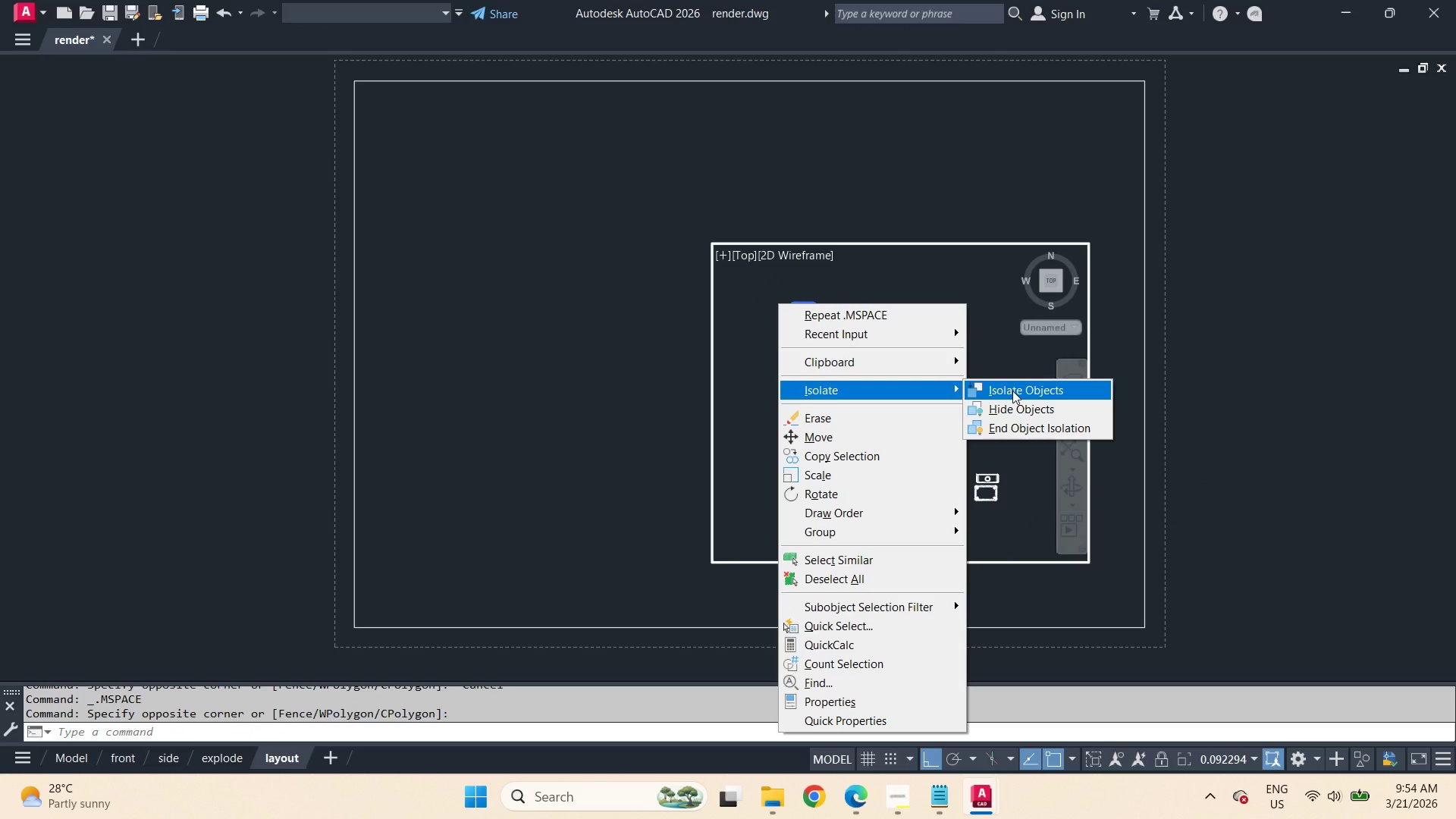 
left_click([1012, 391])
 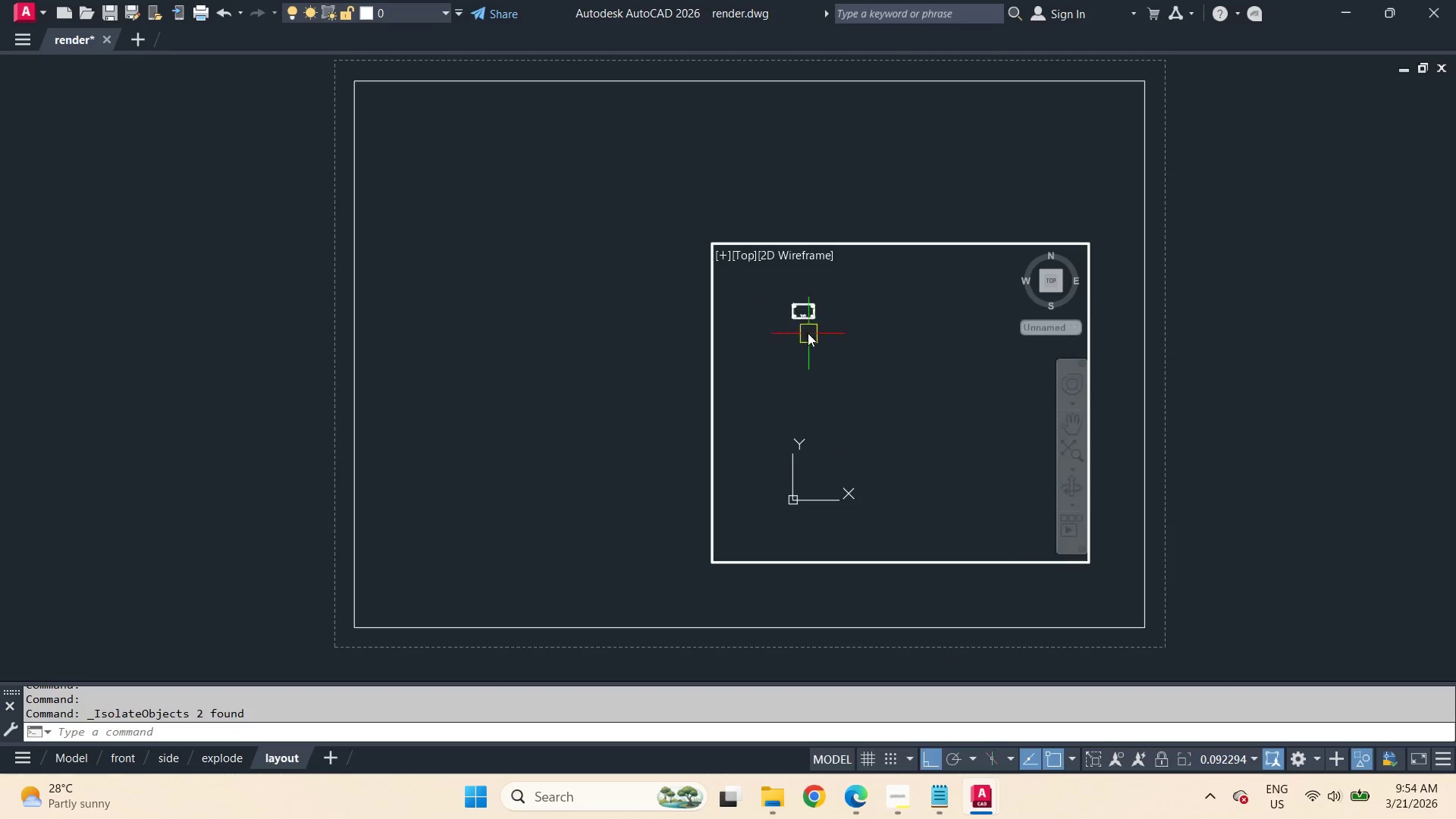 
scroll: coordinate [777, 347], scroll_direction: up, amount: 5.0
 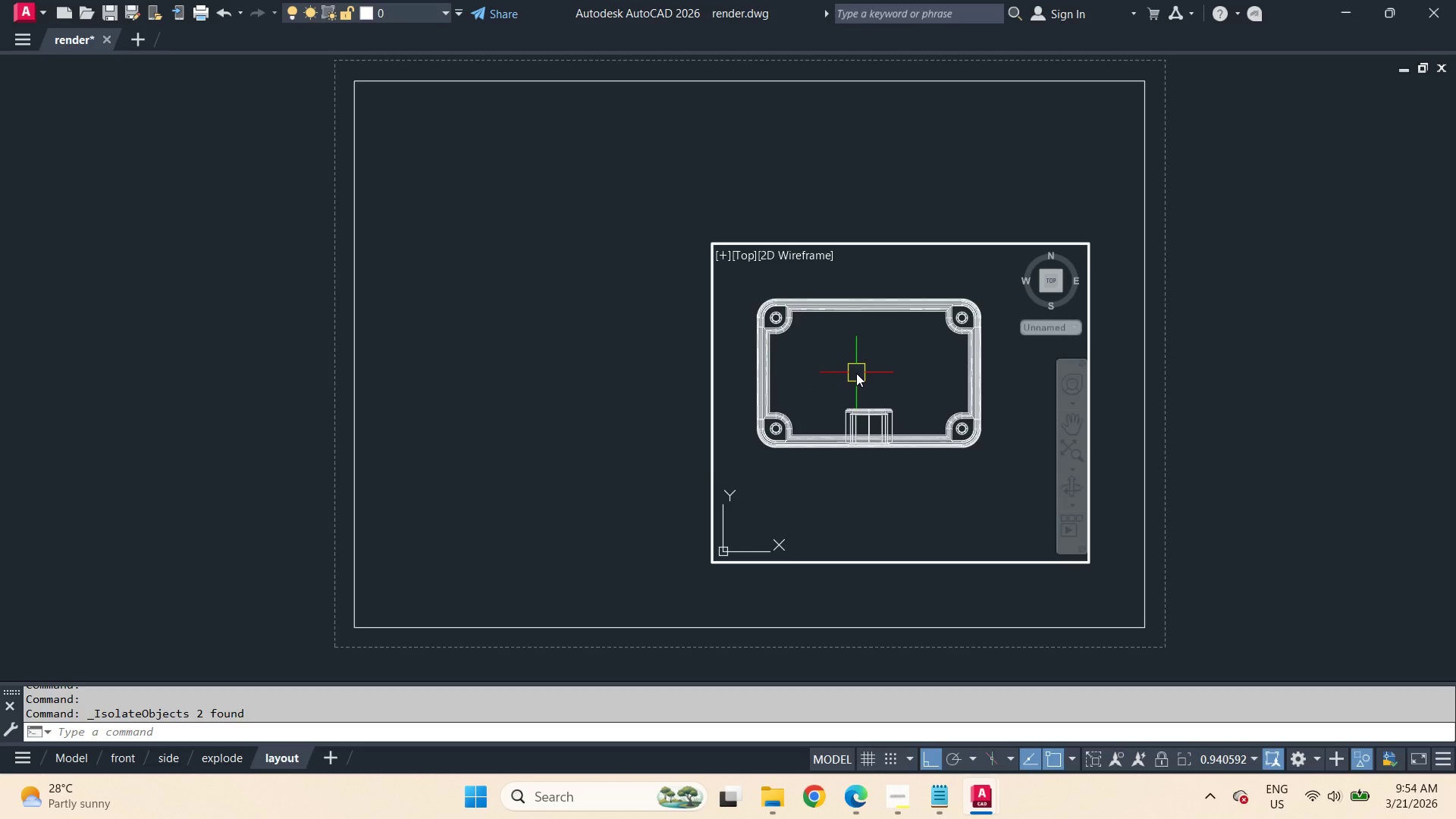 
wait(10.3)
 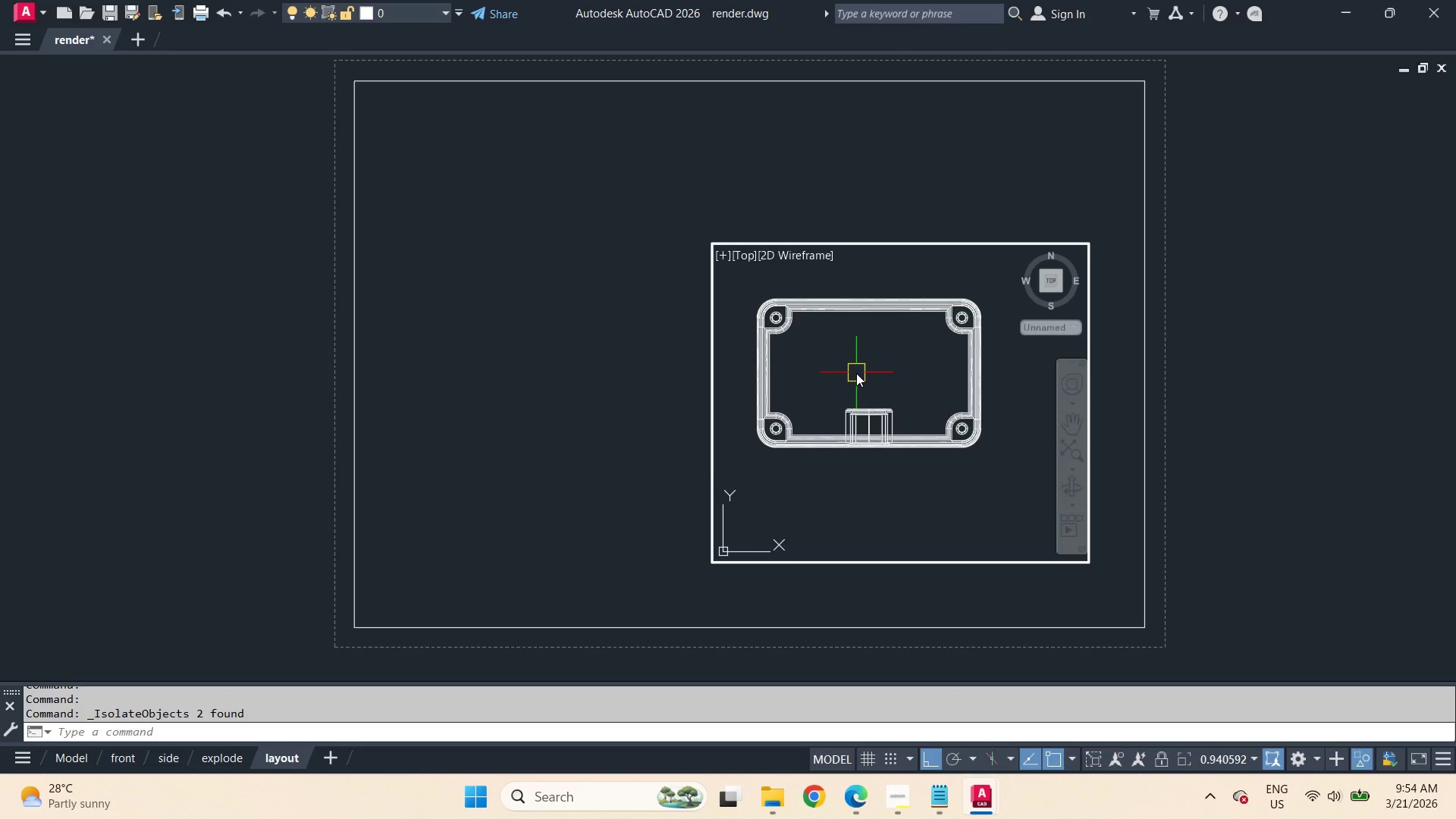 
key(Z)
 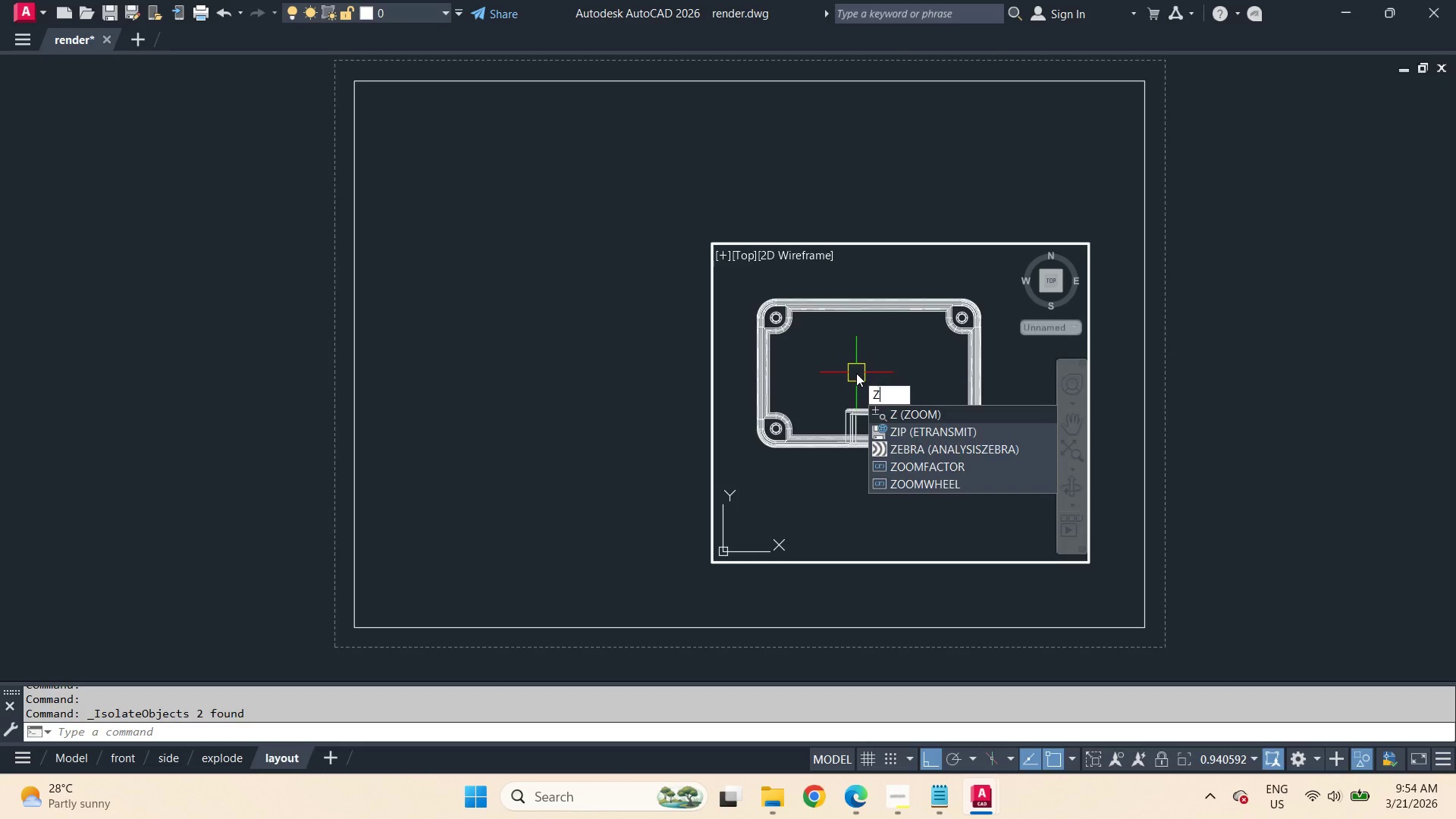 
key(Space)
 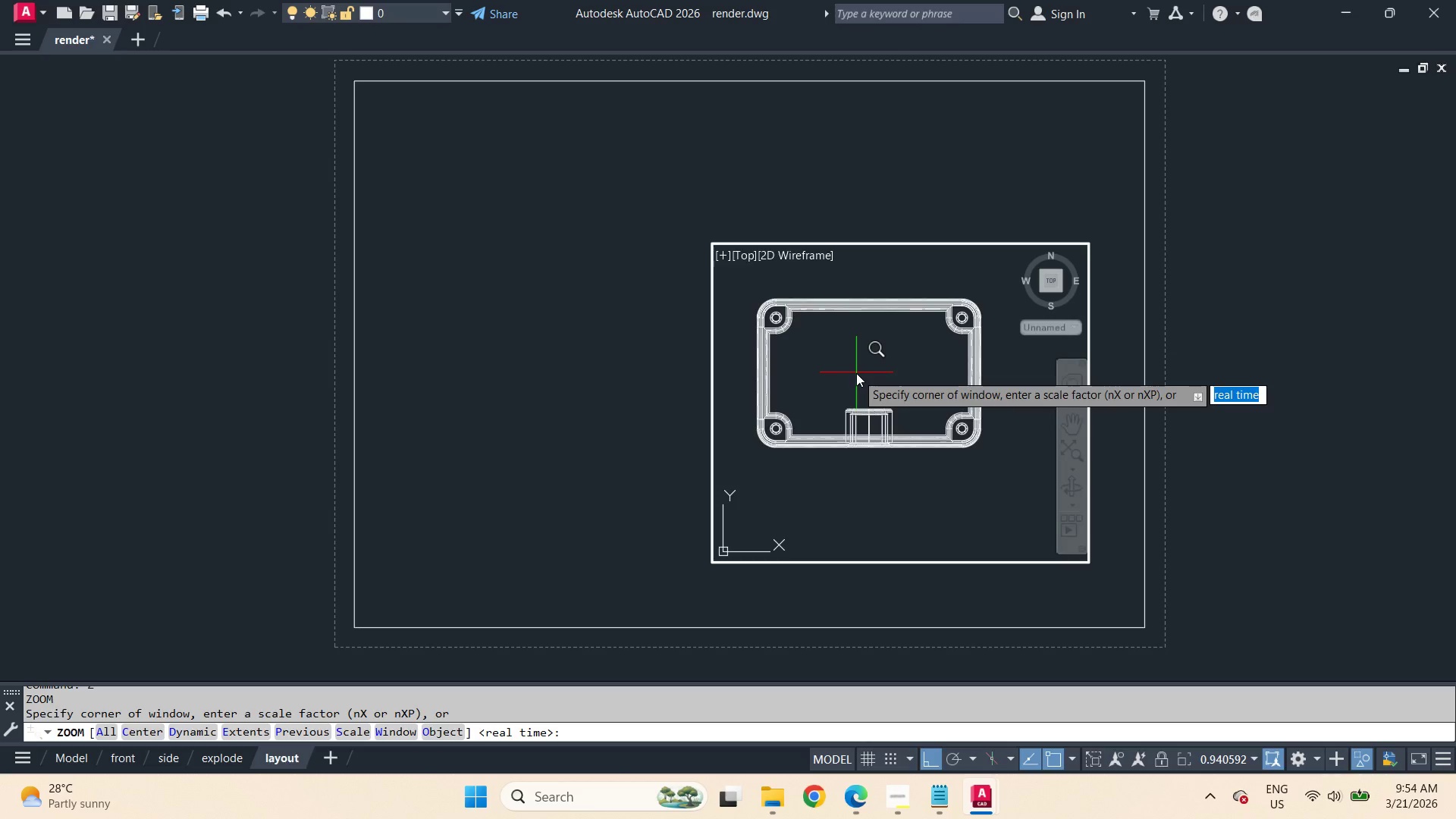 
key(O)
 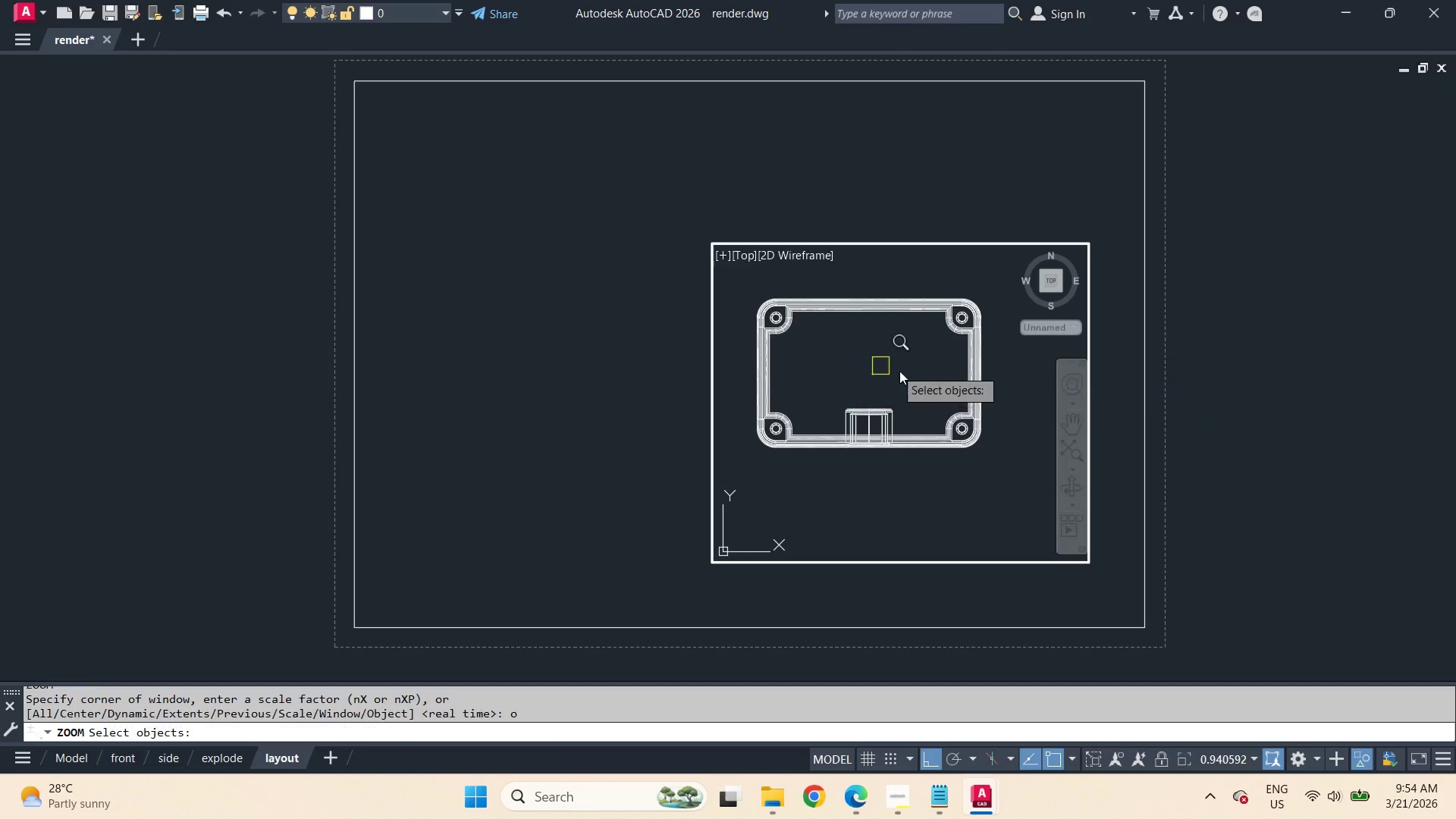 
key(Space)
 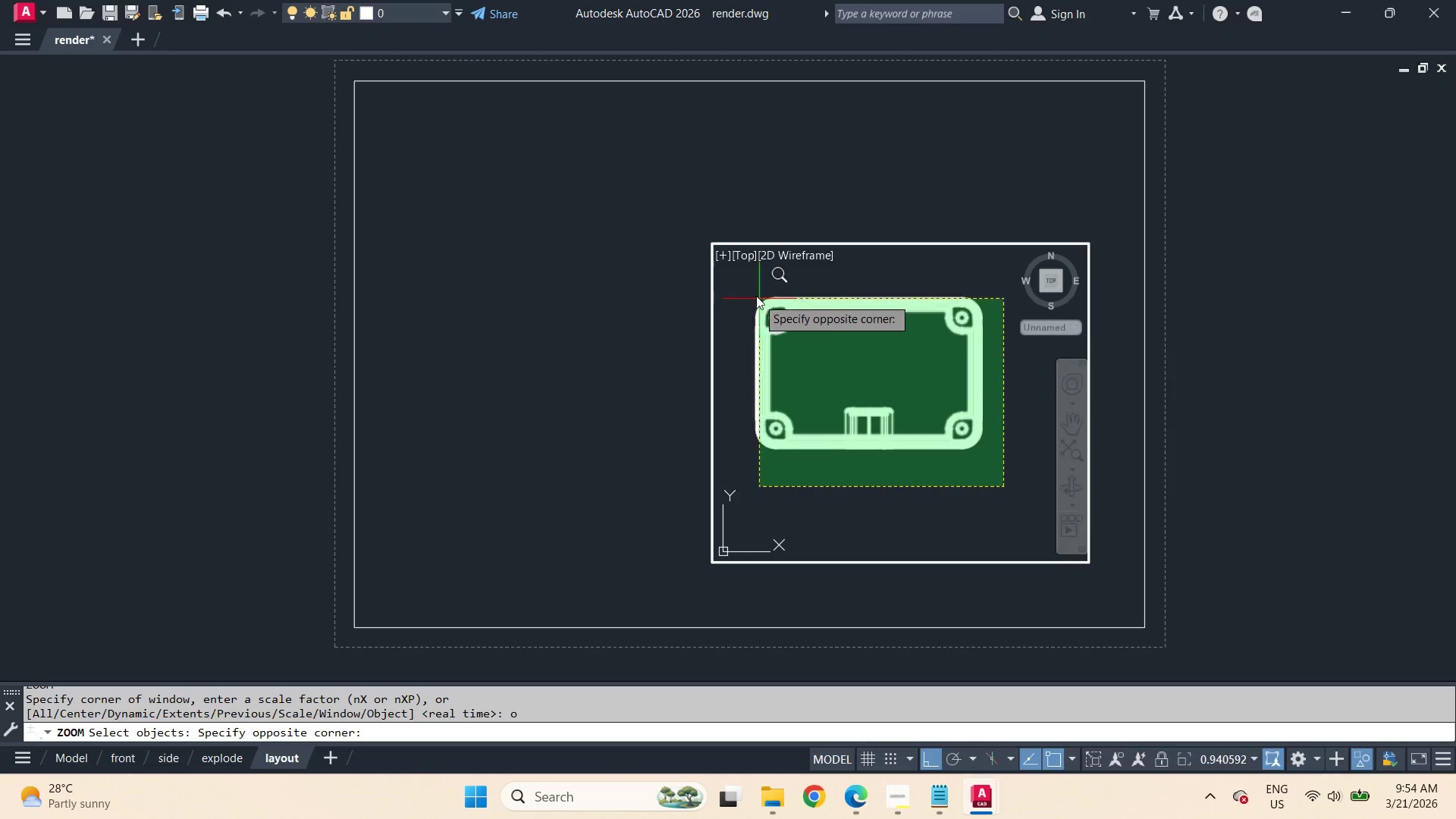 
left_click([742, 284])
 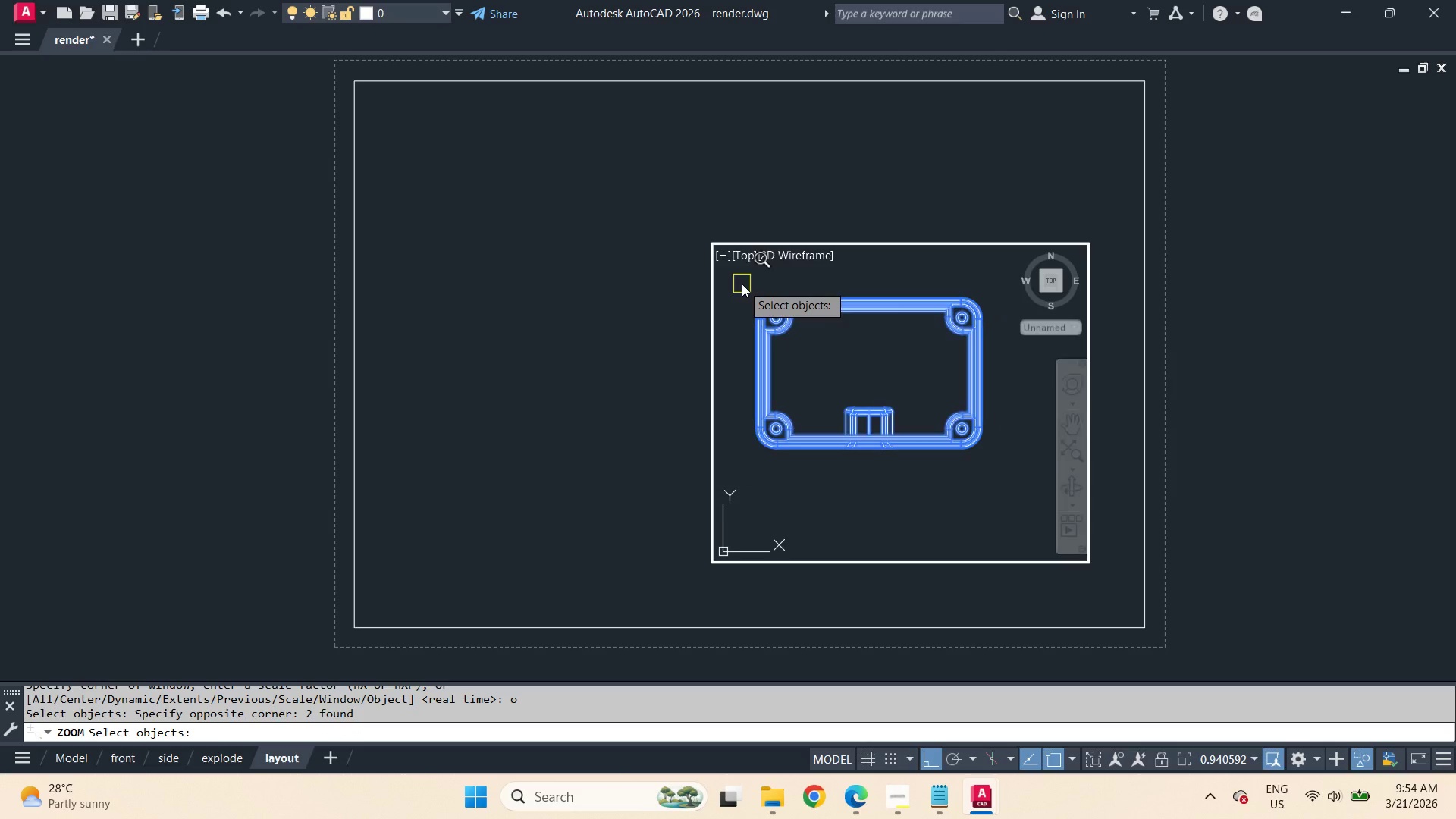 
key(Space)
 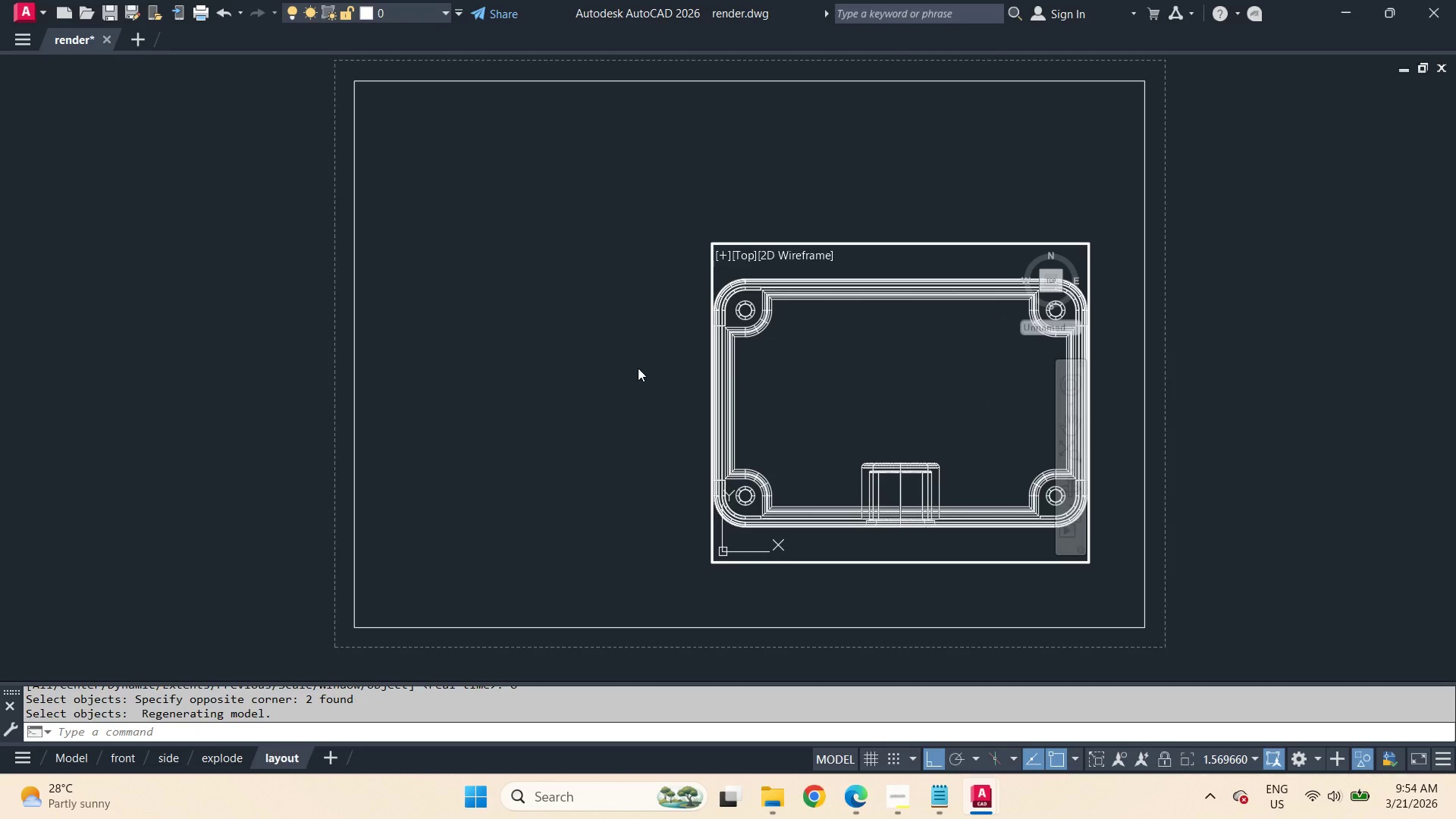 
wait(5.17)
 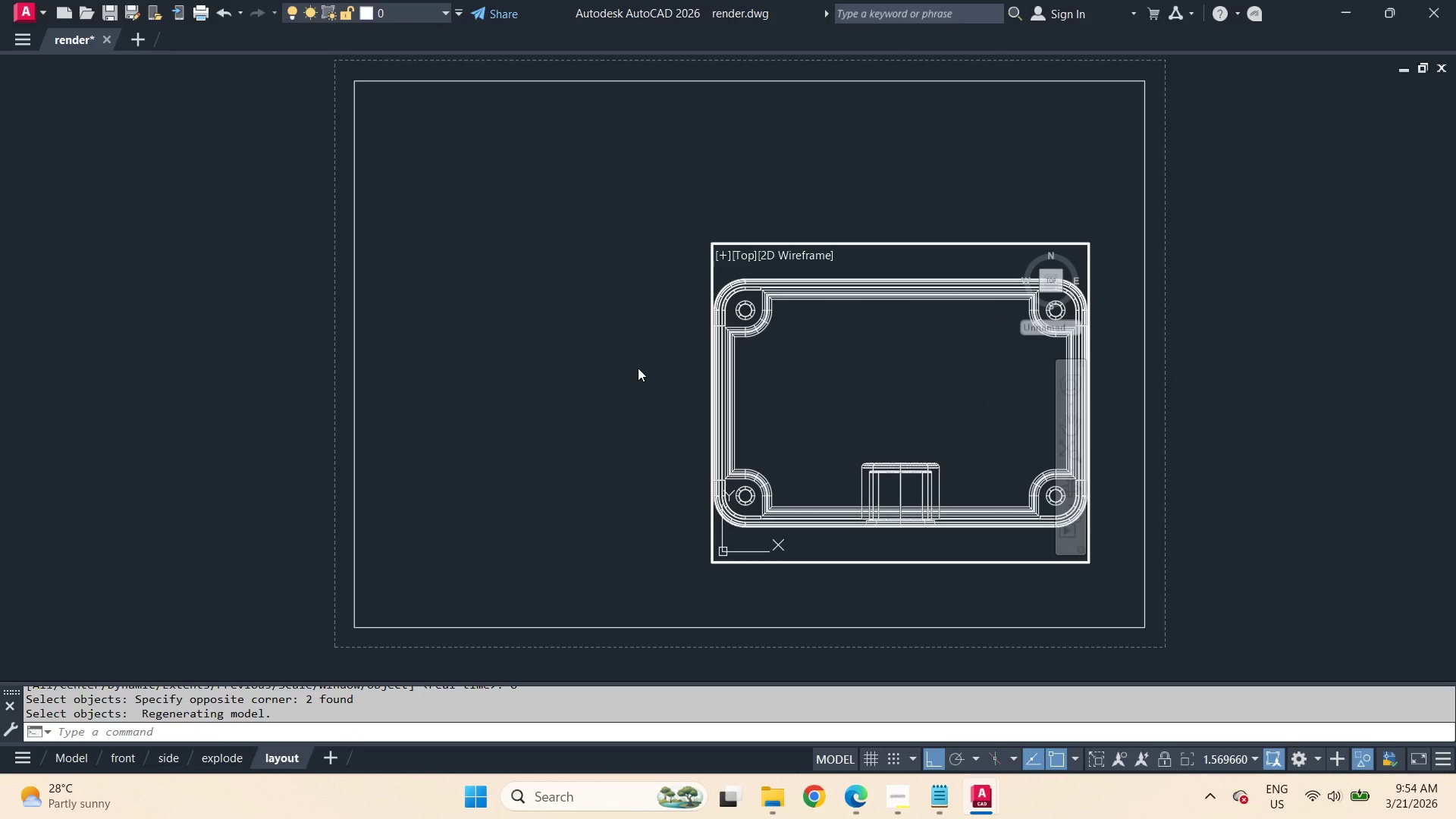 
double_click([638, 368])
 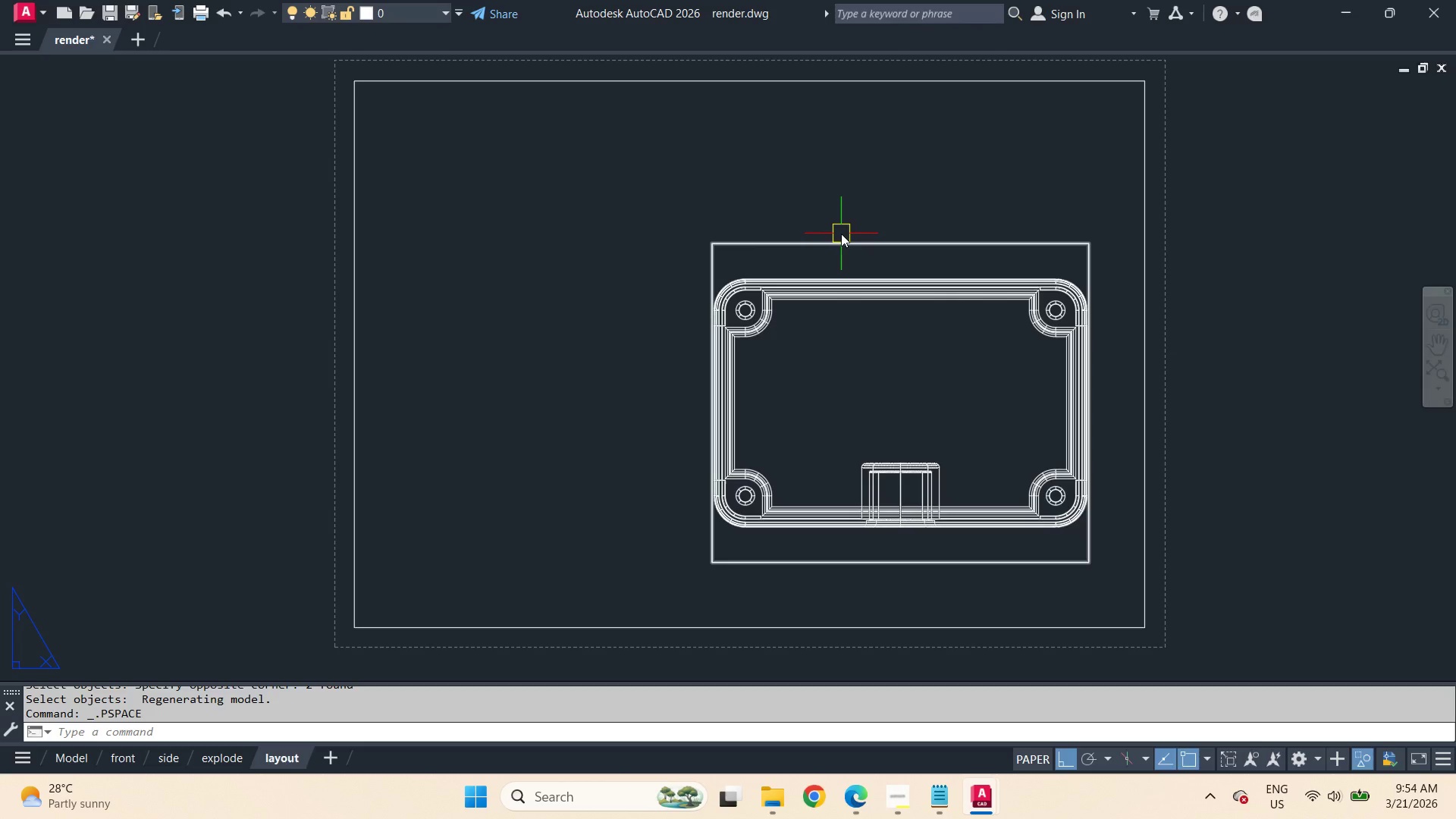 
left_click([841, 237])
 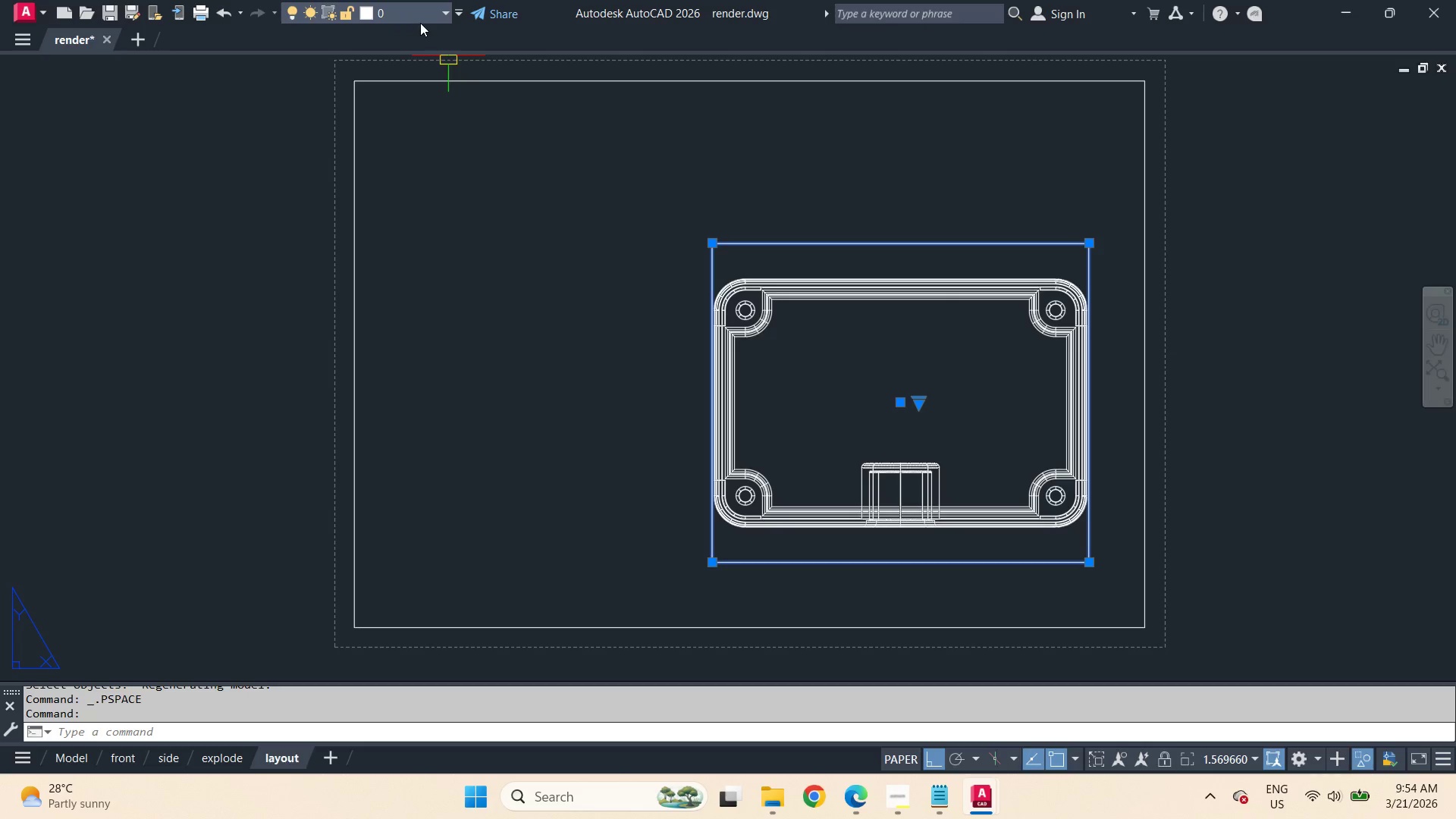 
left_click([416, 14])
 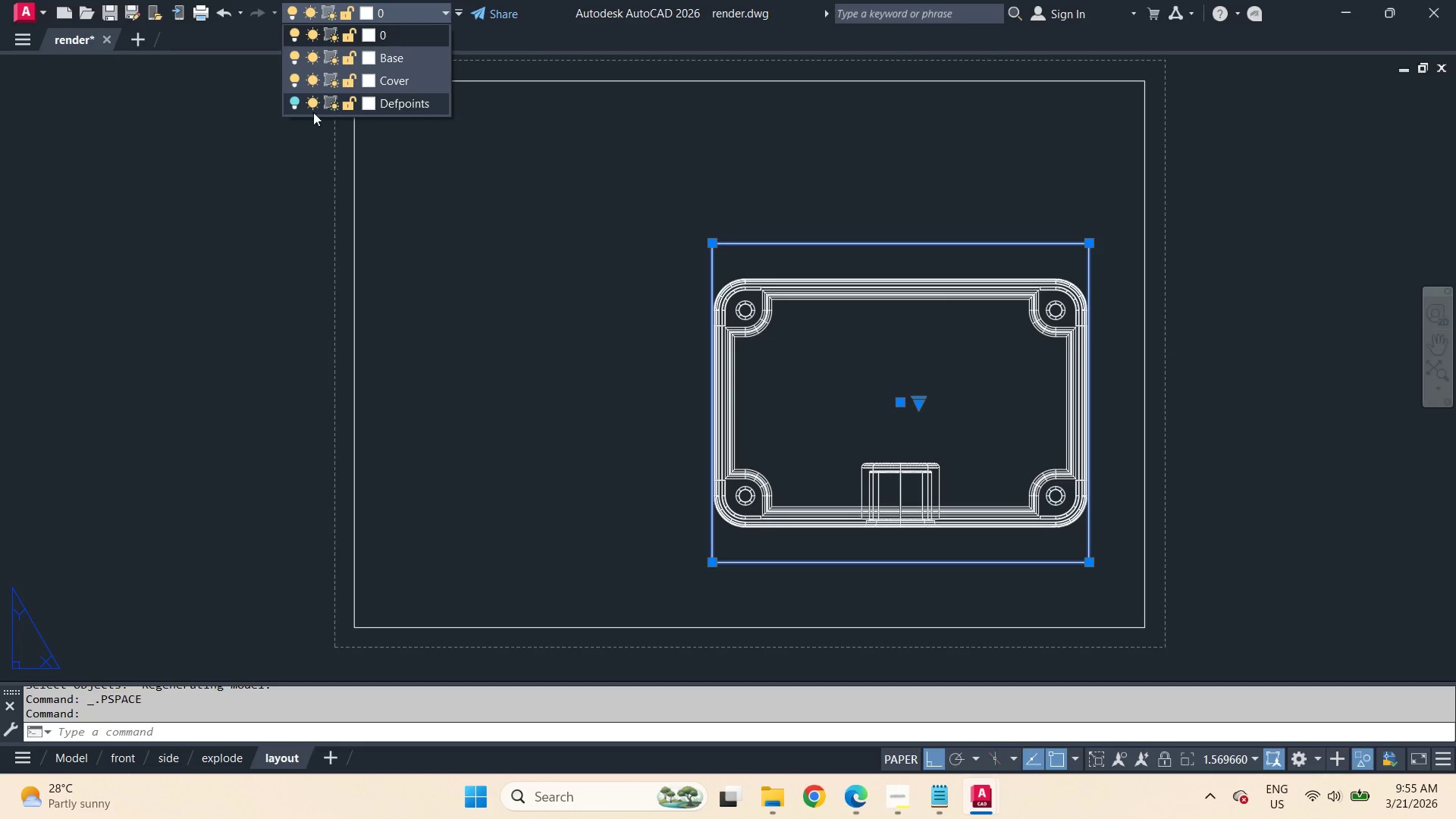 
left_click([293, 107])
 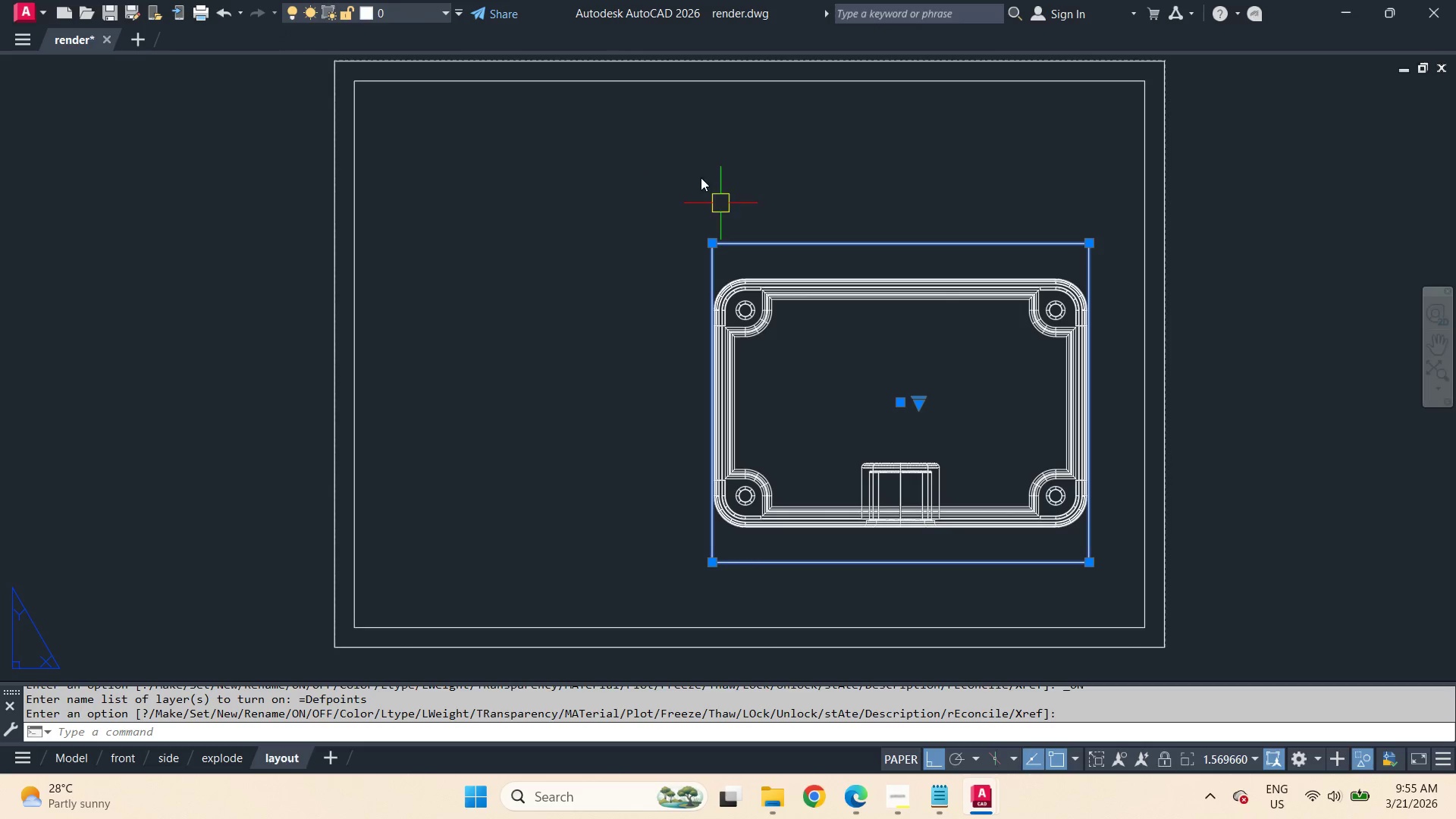 
left_click([445, 12])
 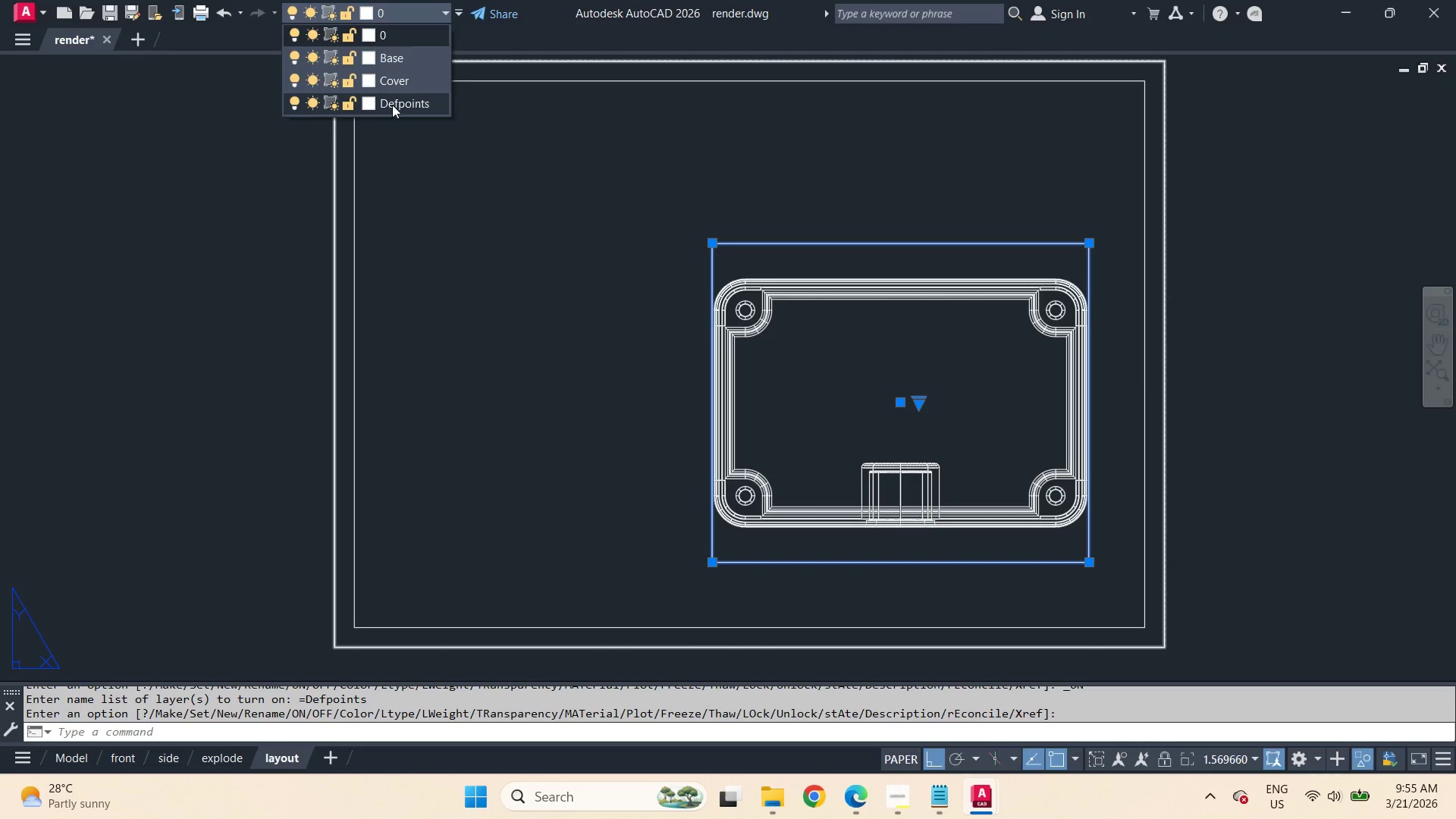 
left_click([392, 105])
 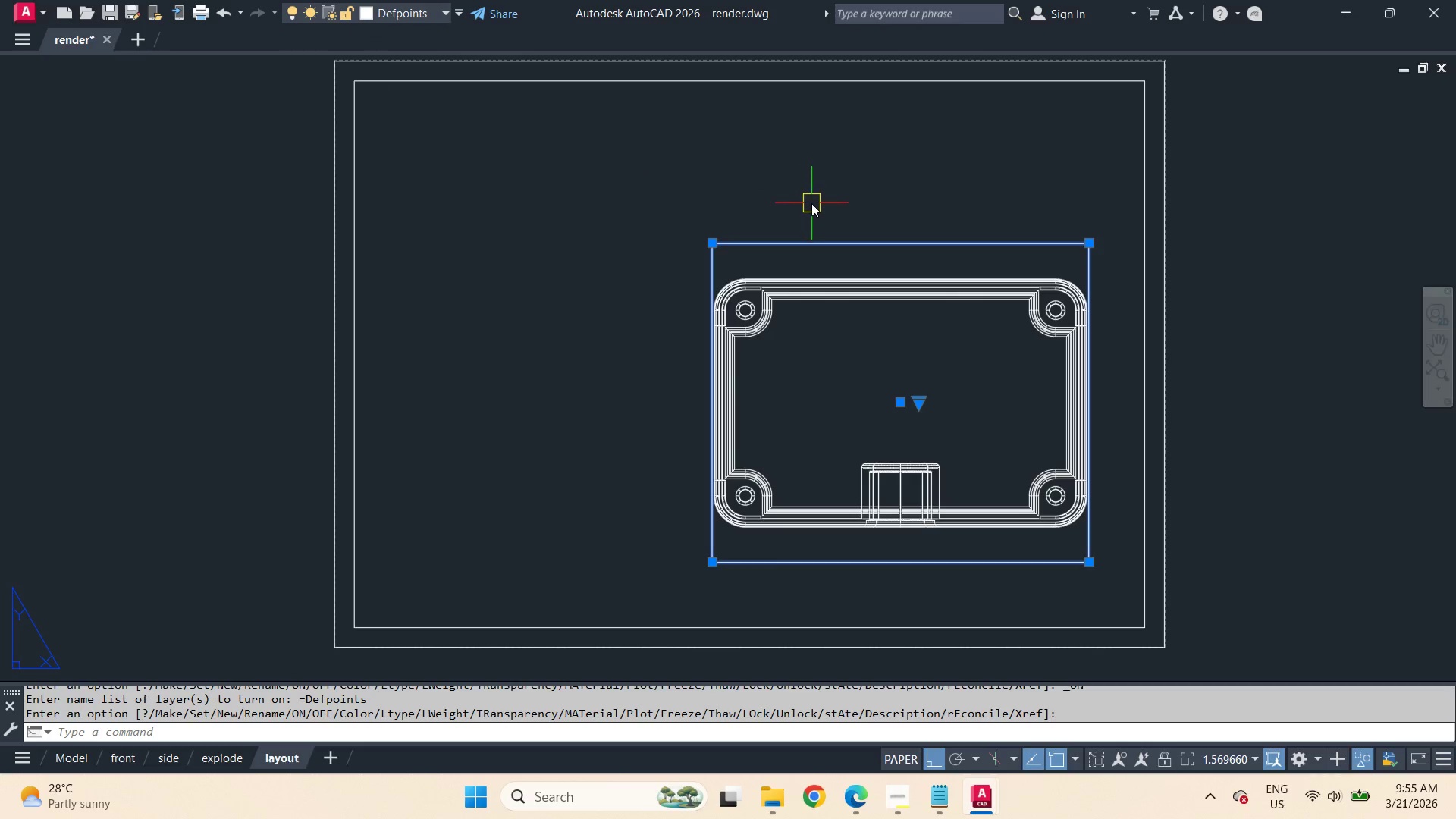 
key(Escape)
 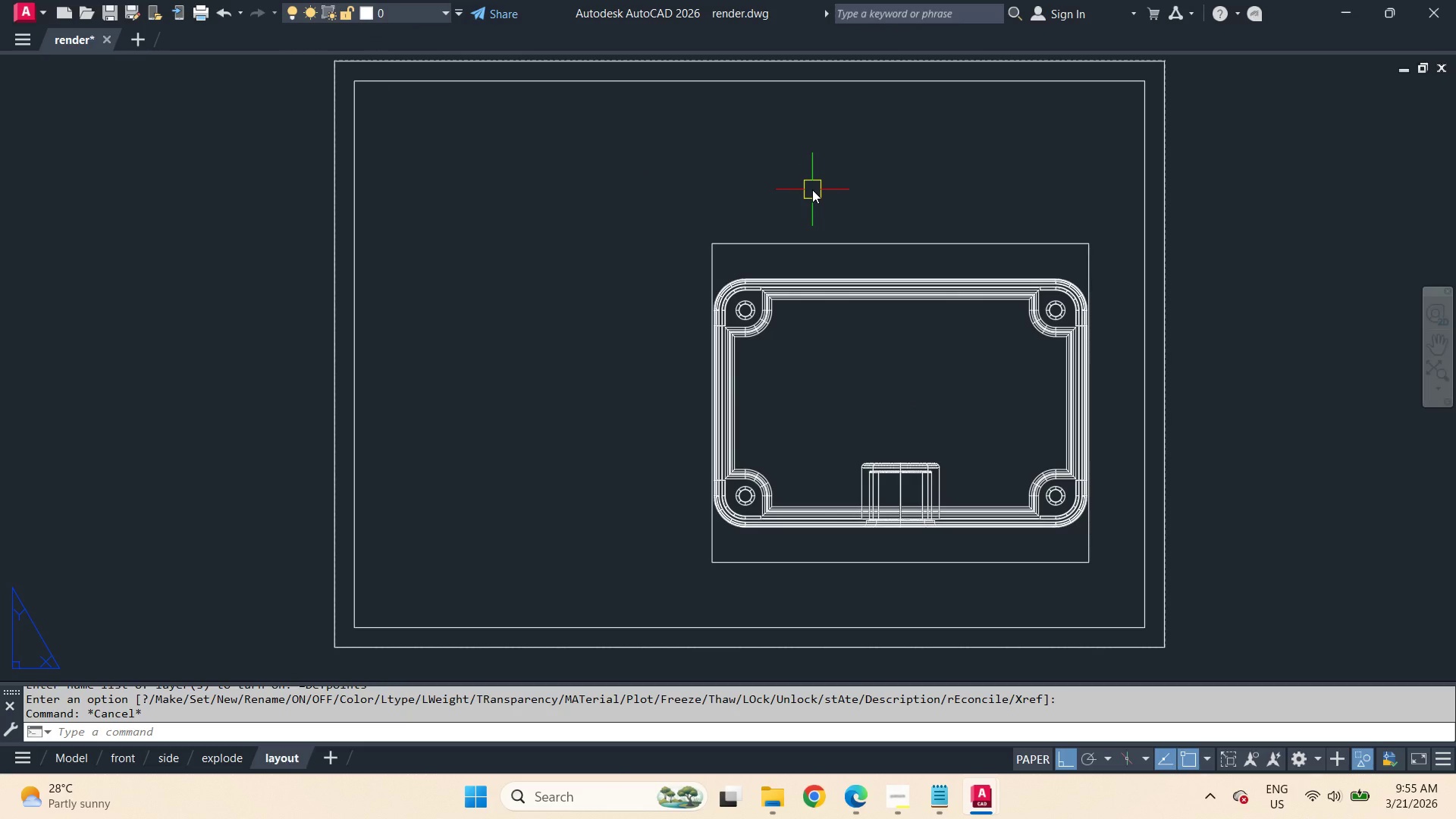 
wait(5.66)
 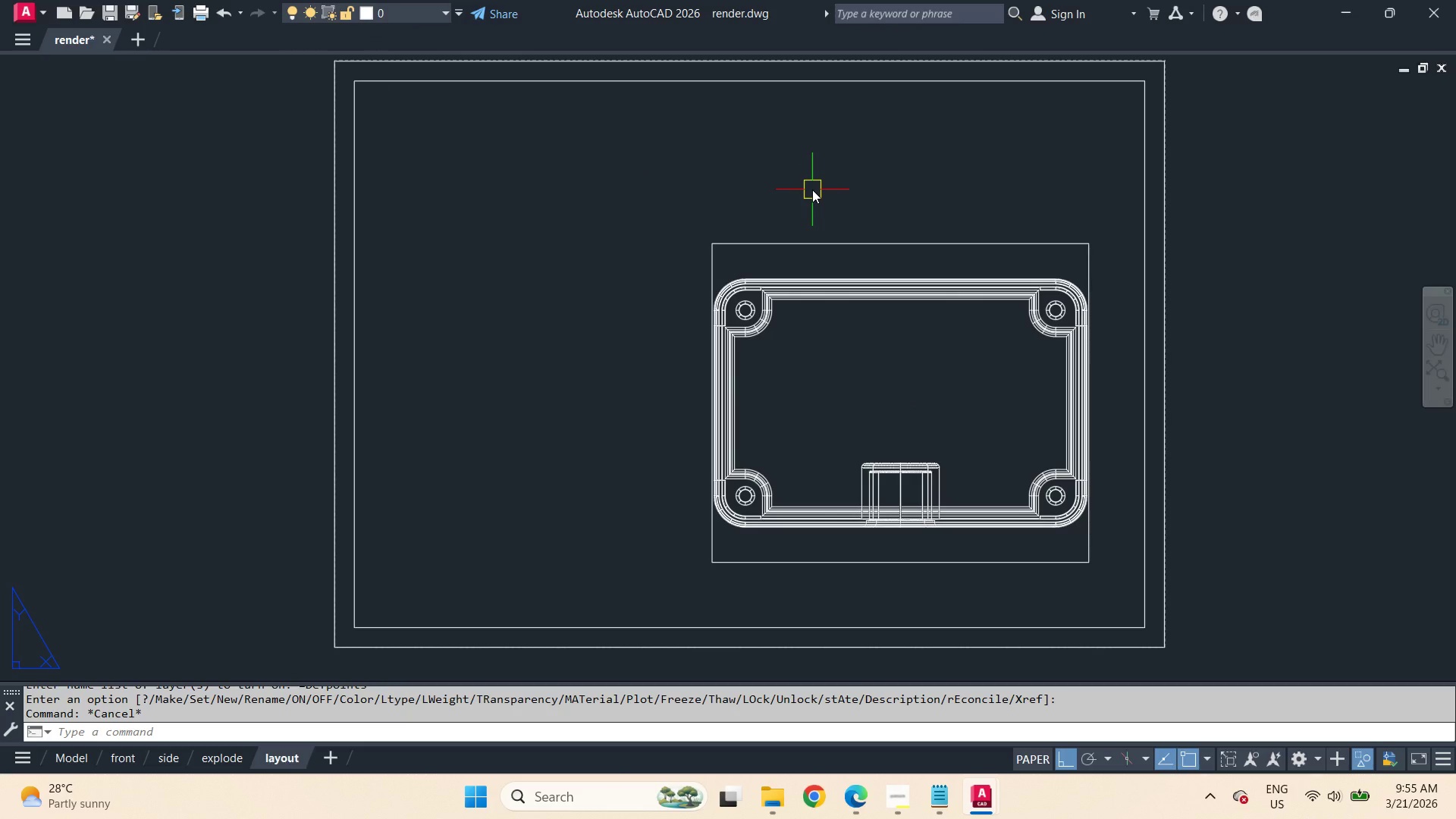 
type(pre )
 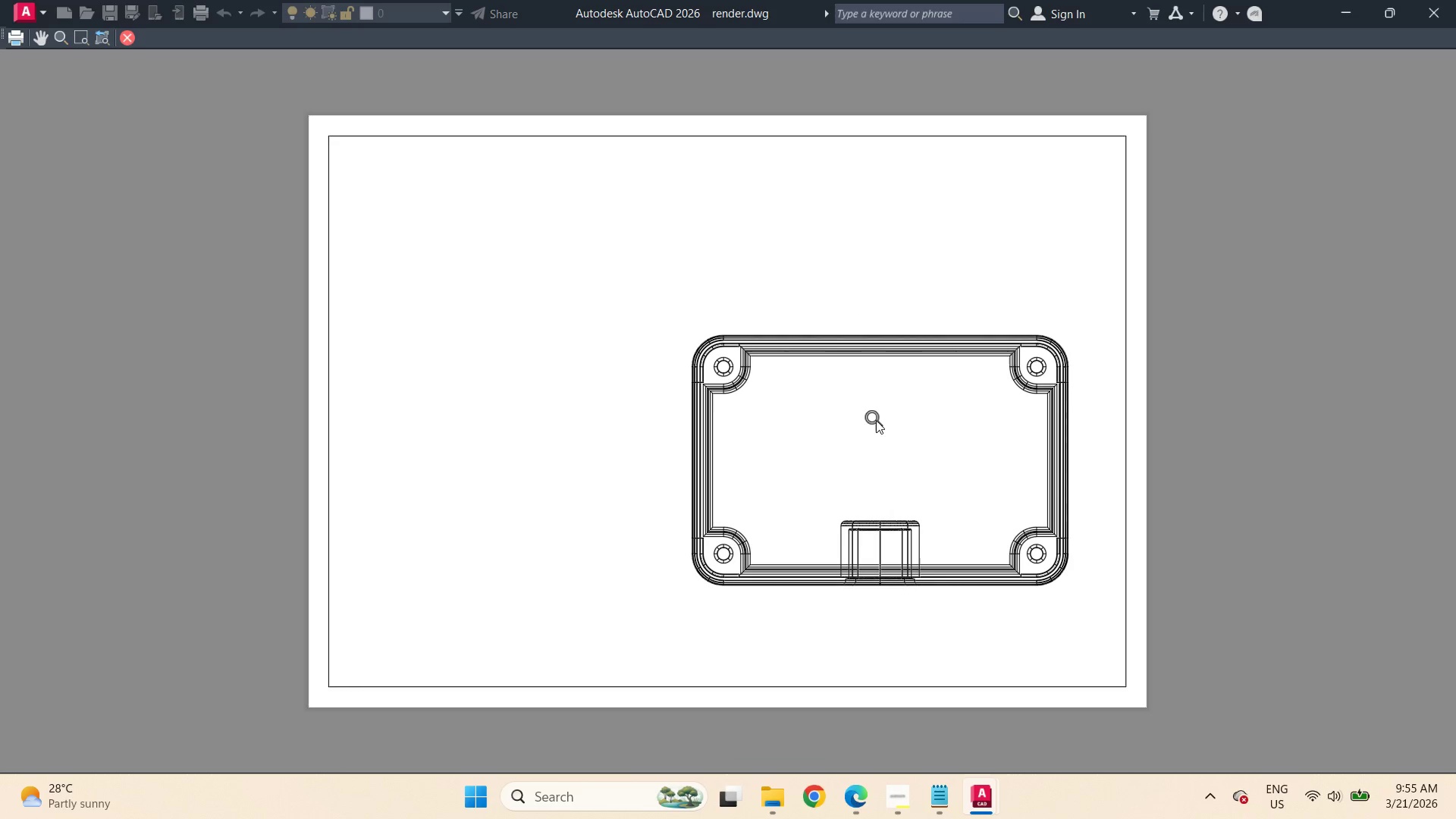 
key(Escape)
 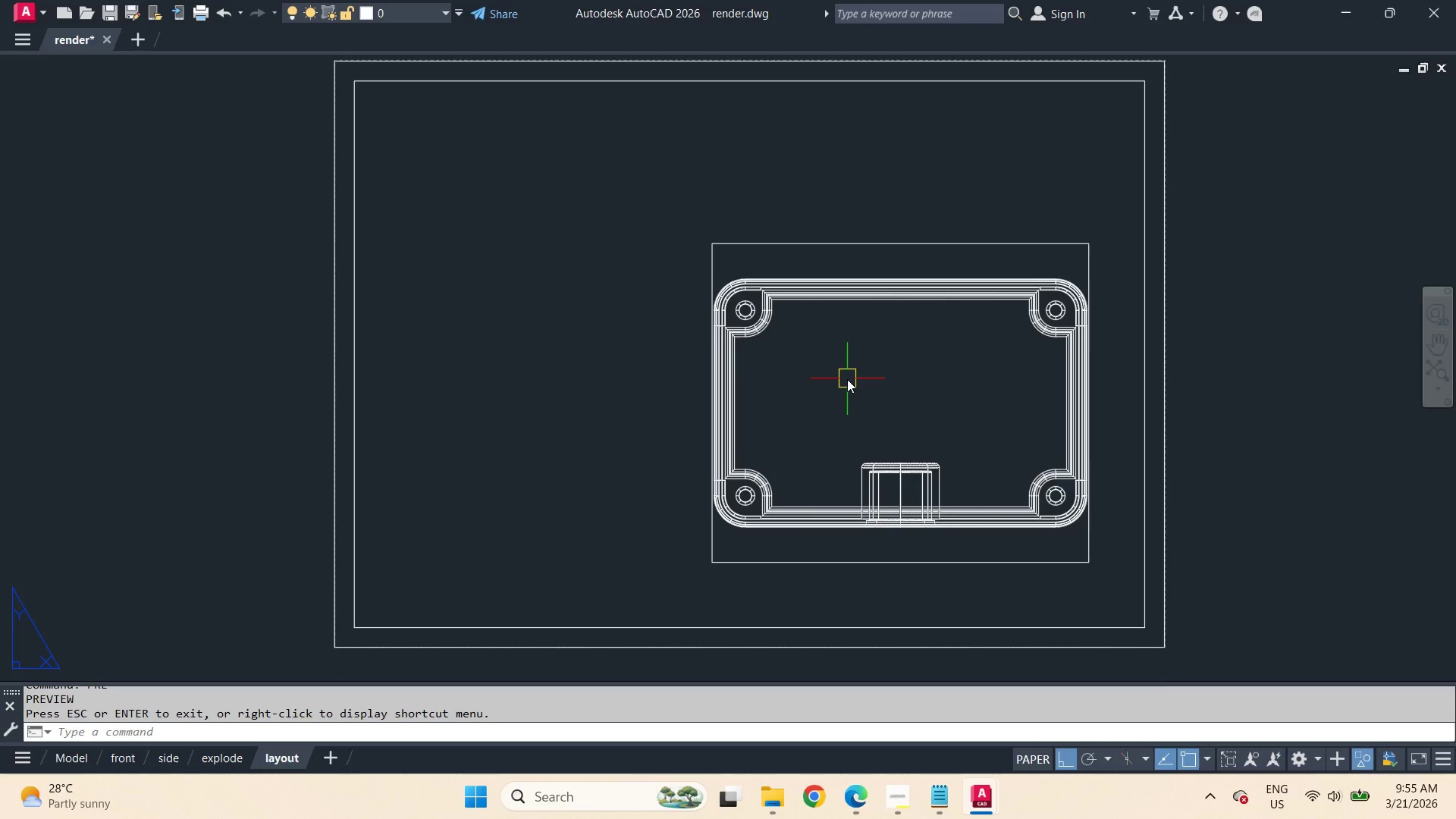 
double_click([847, 379])
 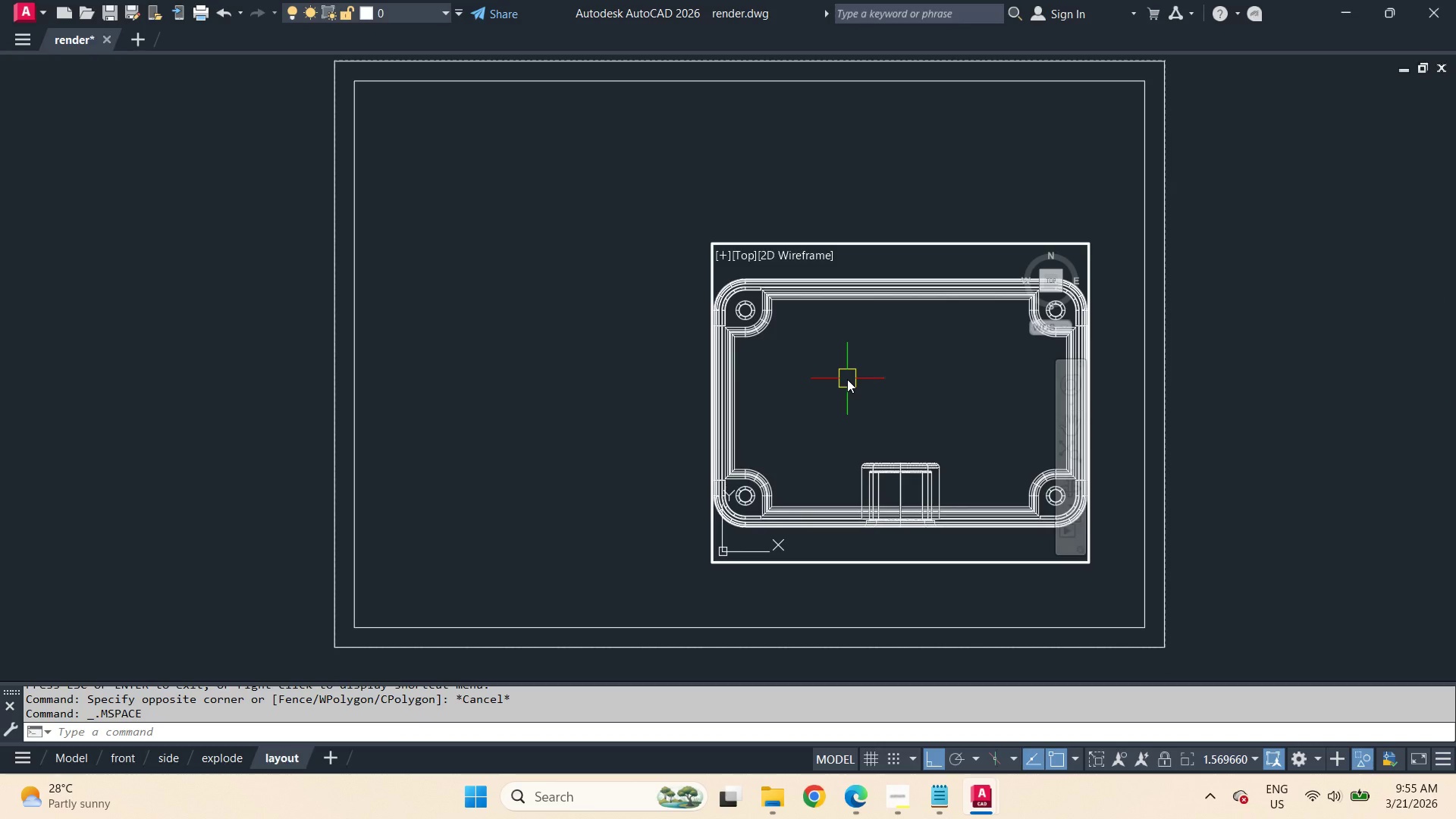 
type(vs h )
 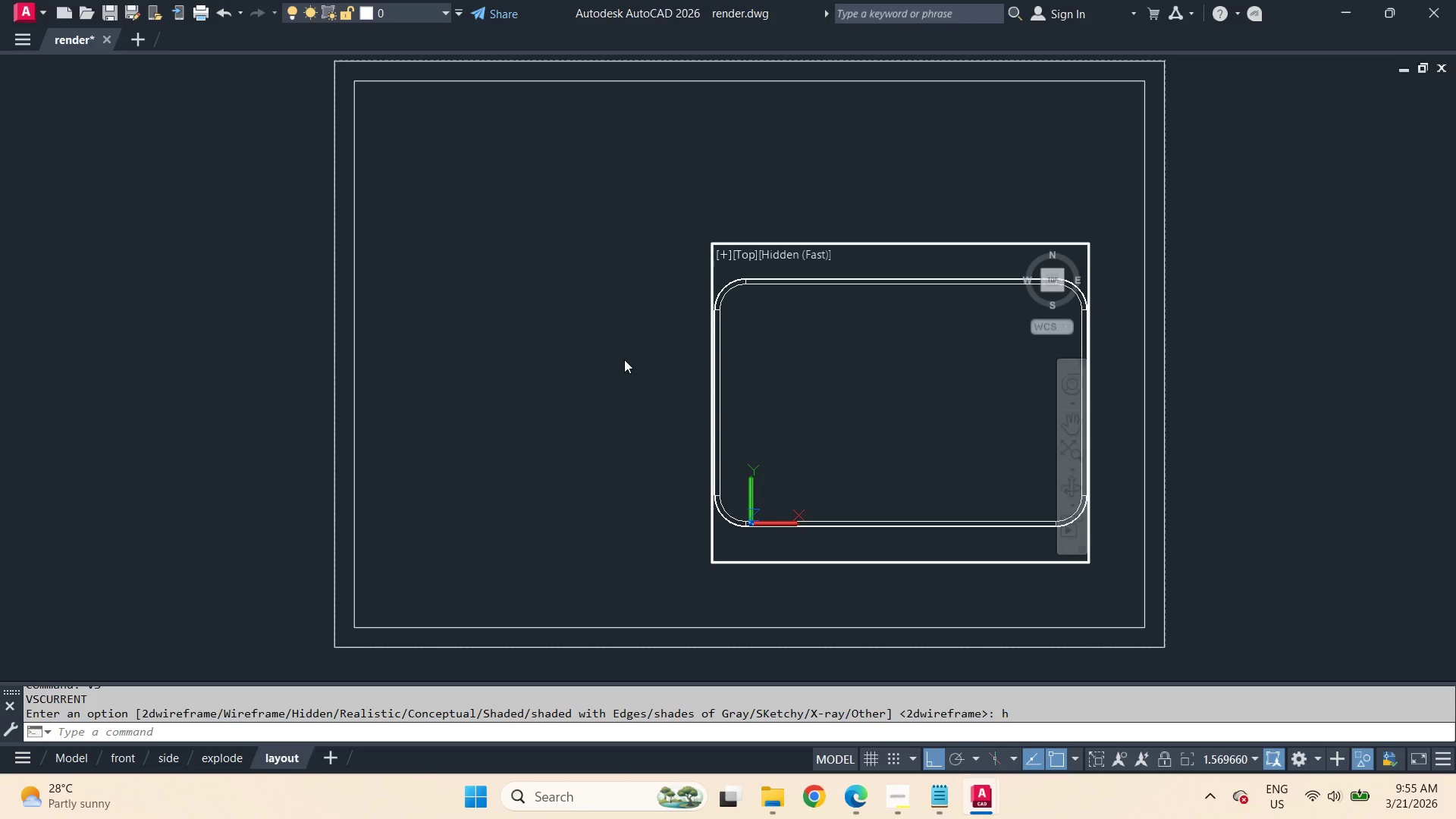 
double_click([624, 359])
 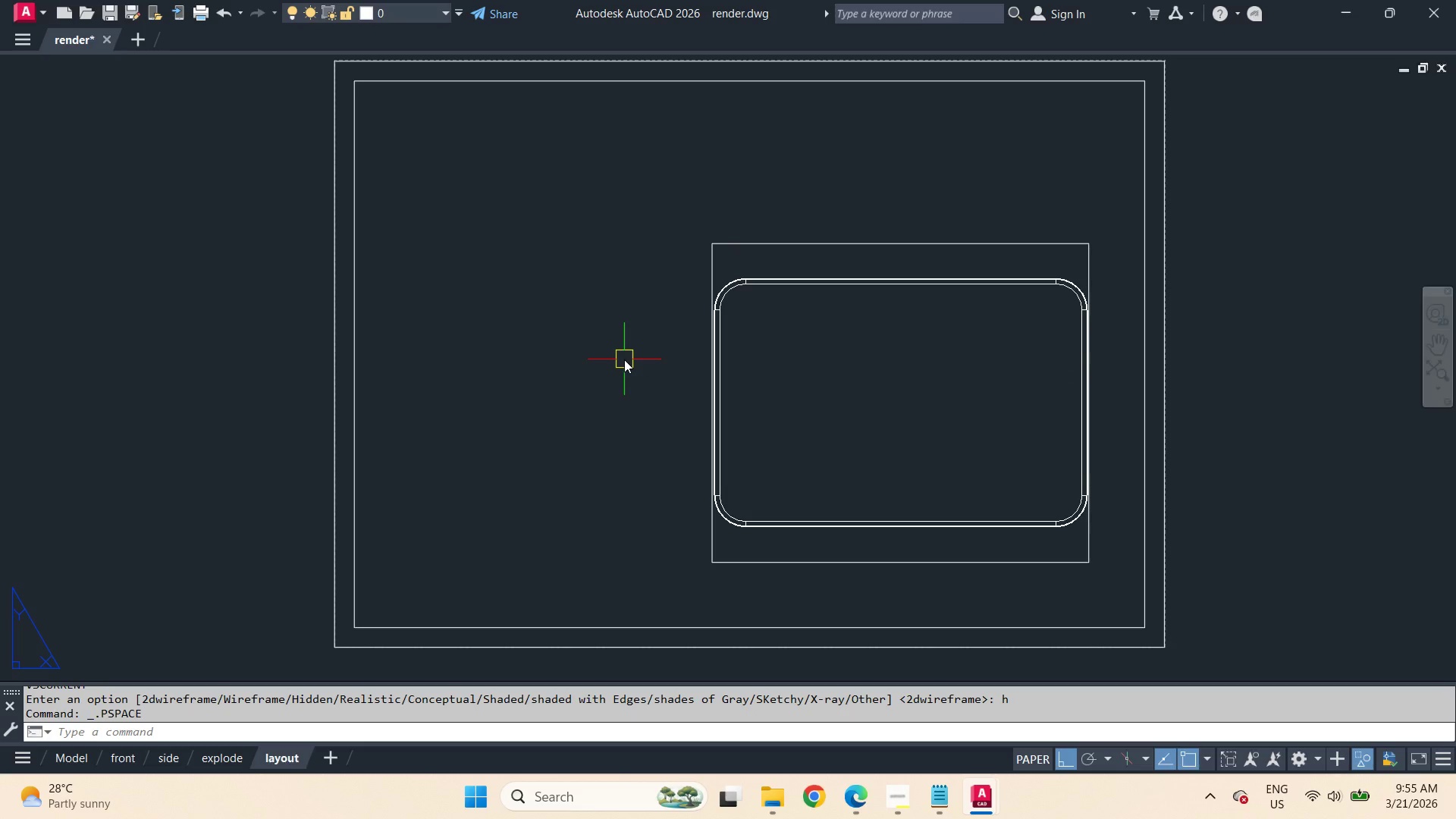 
type(pr )
 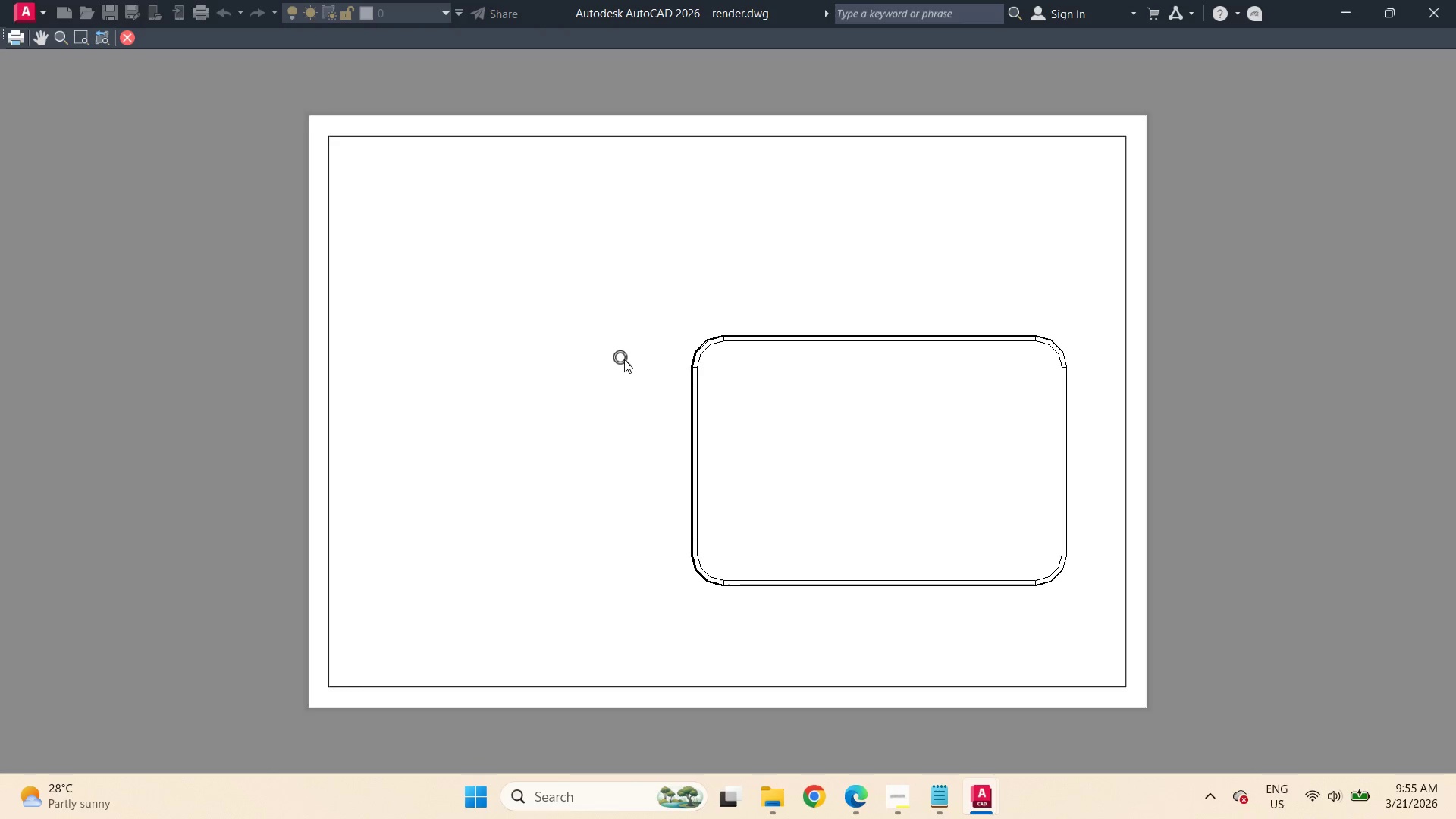 
hold_key(key=E, duration=19.56)
 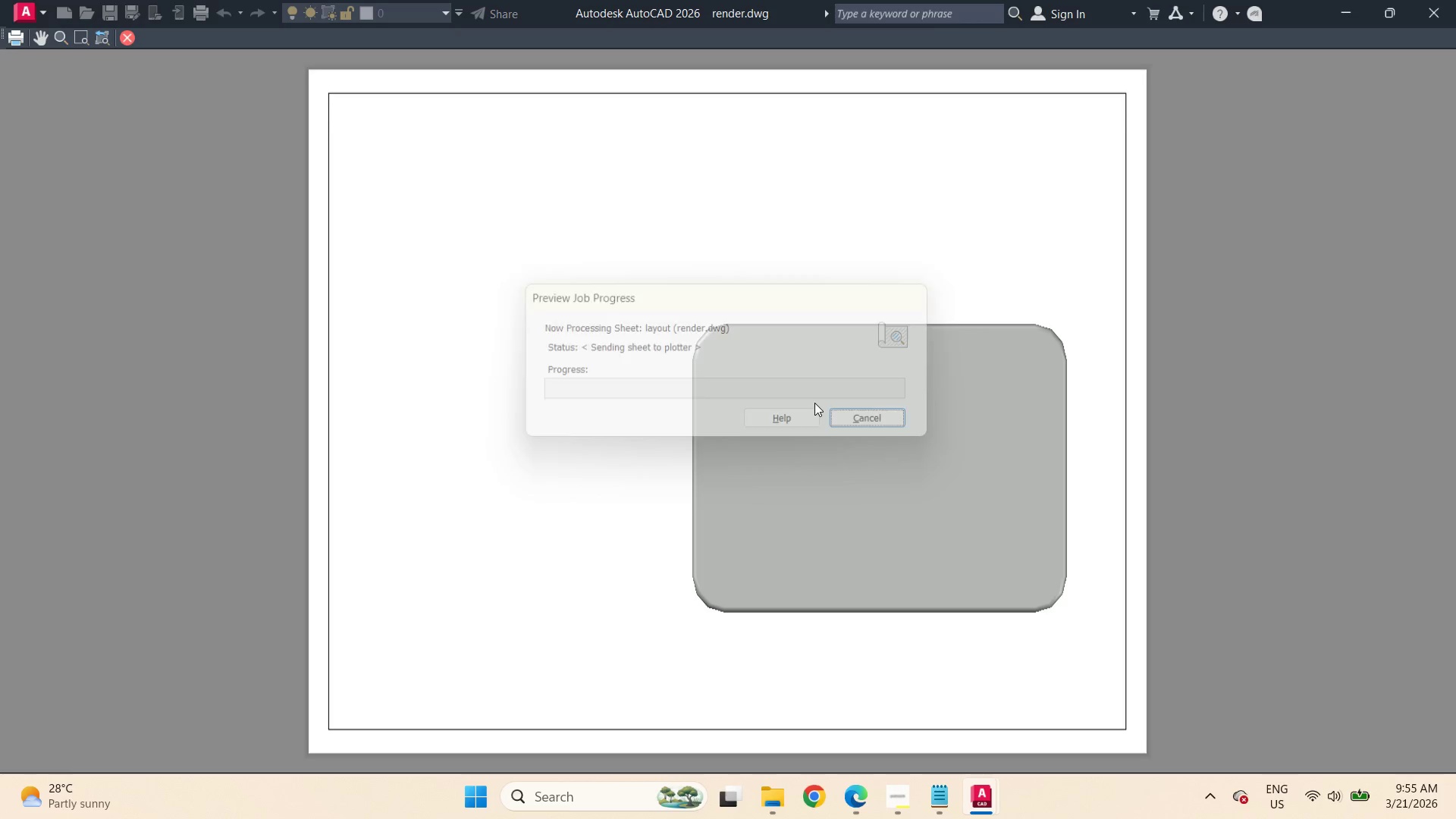 
scroll: coordinate [745, 374], scroll_direction: up, amount: 3.0
 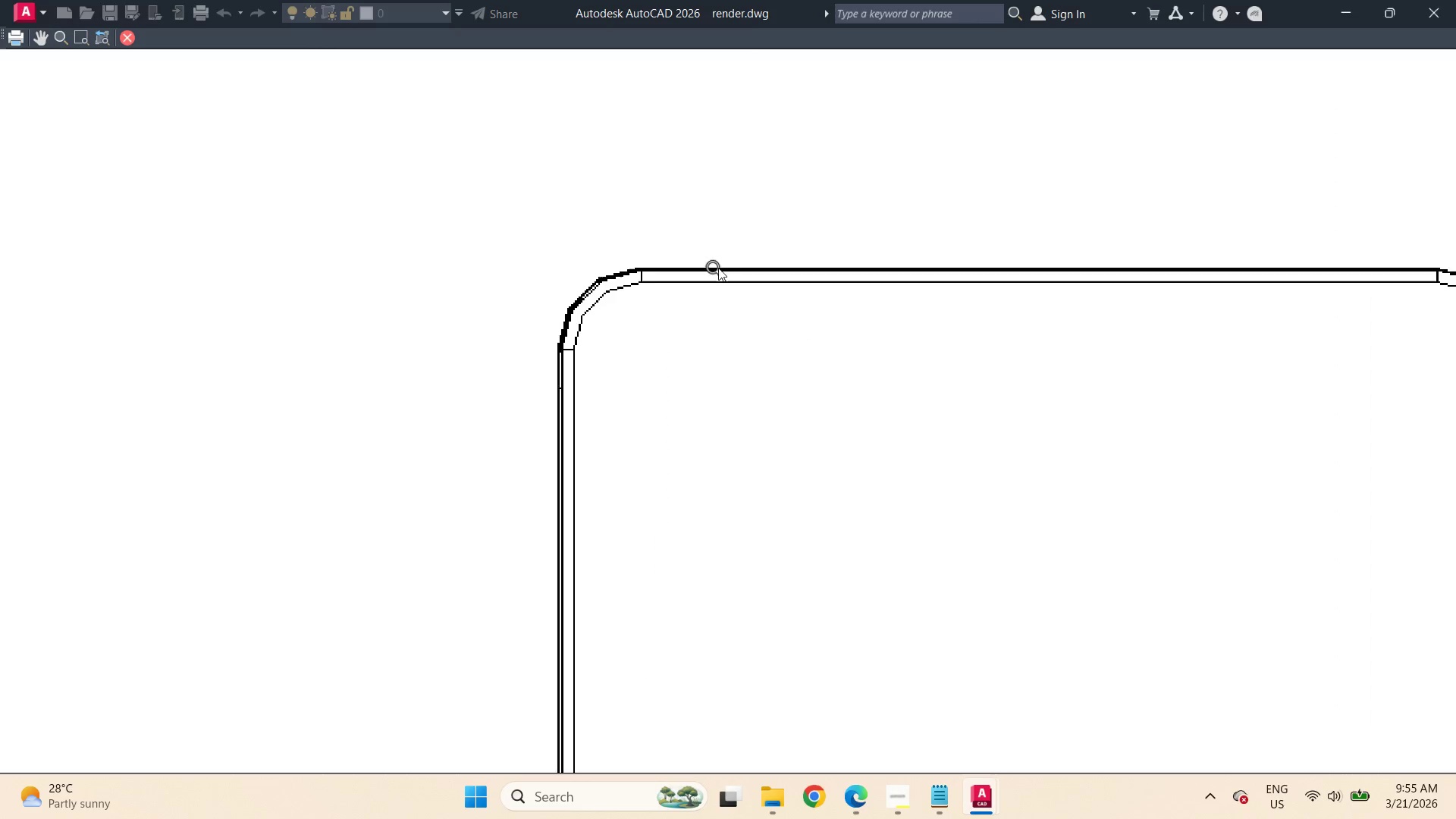 
scroll: coordinate [750, 234], scroll_direction: down, amount: 2.0
 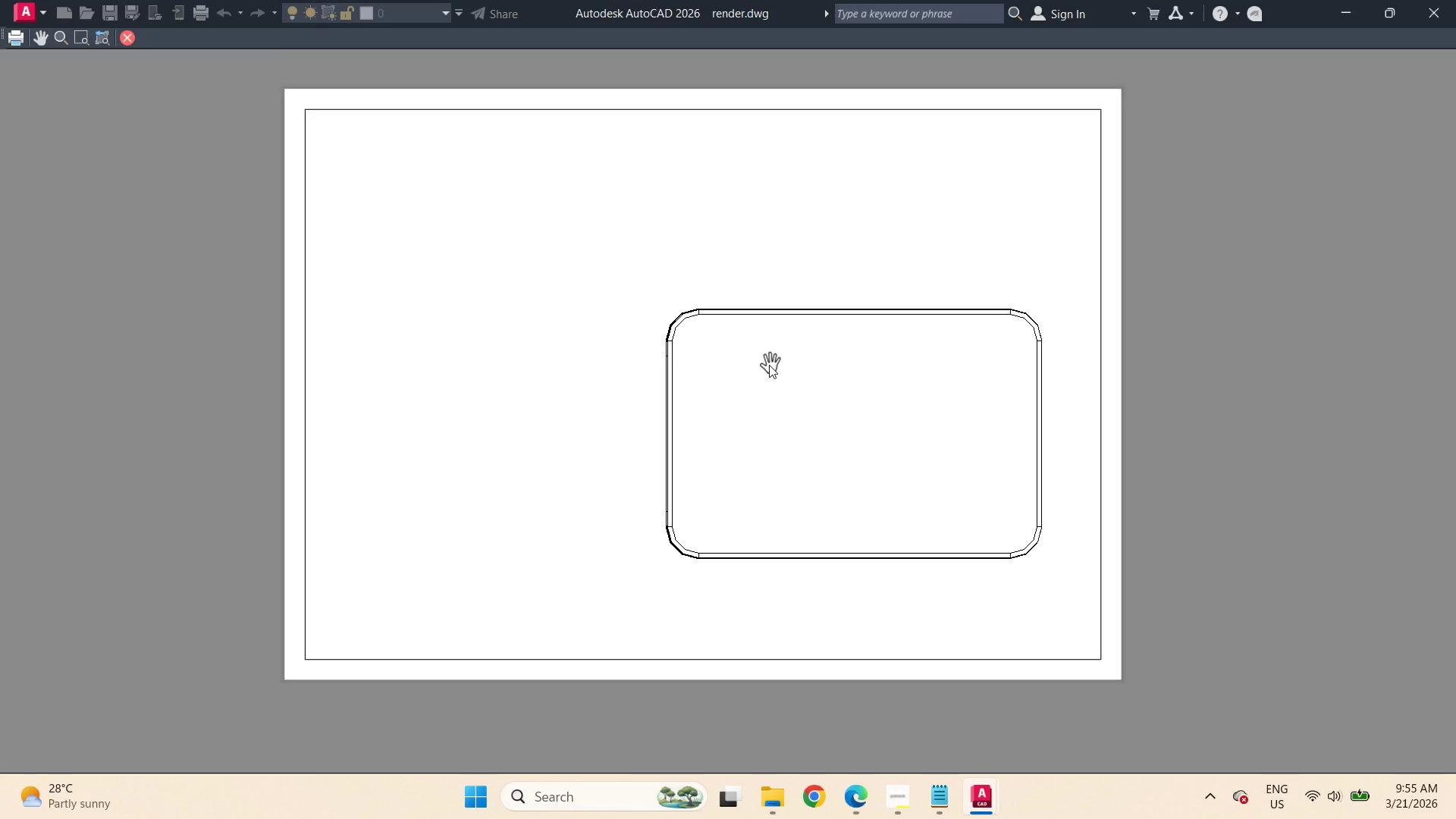 
key(Escape)
 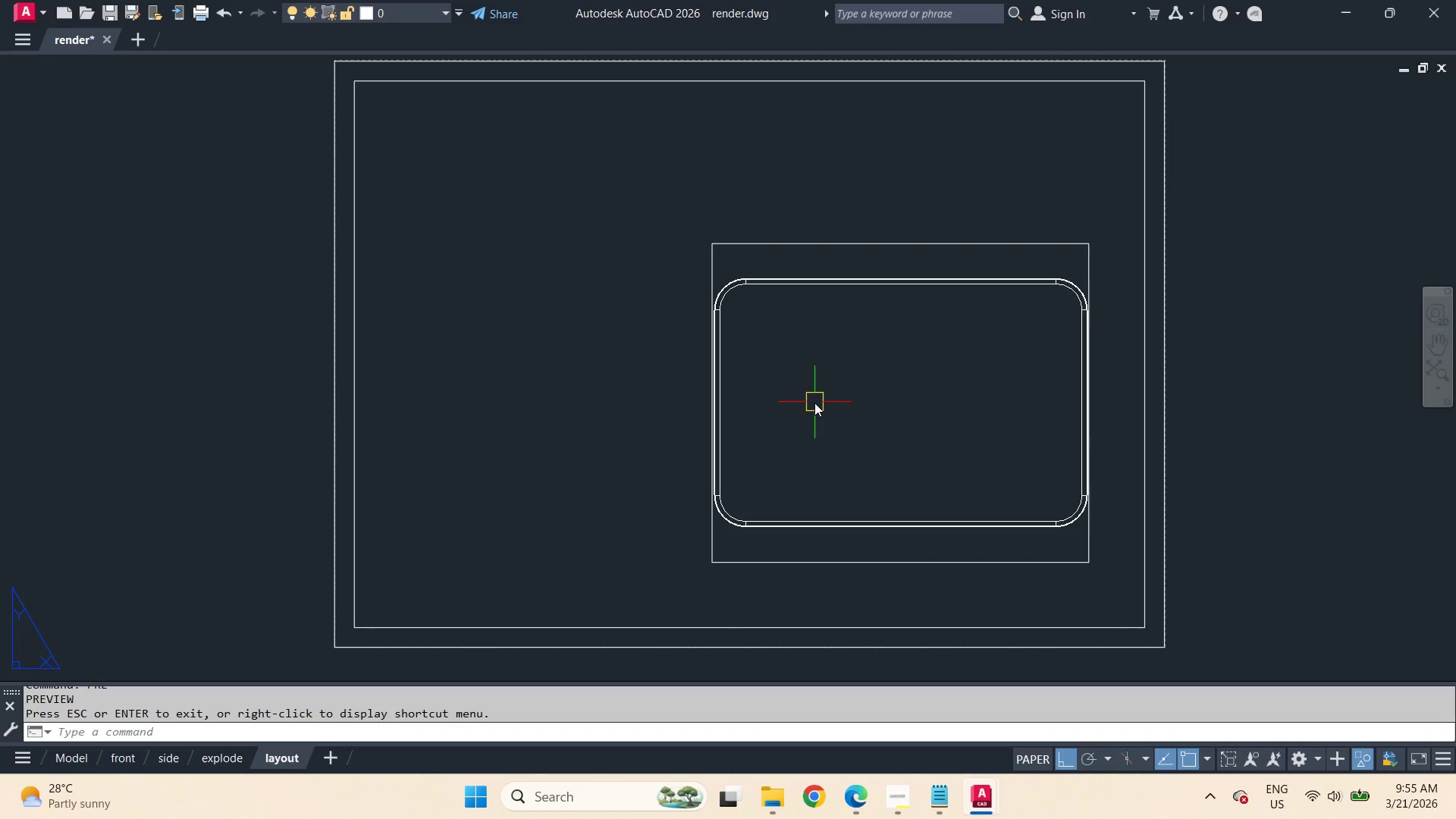 
double_click([814, 403])
 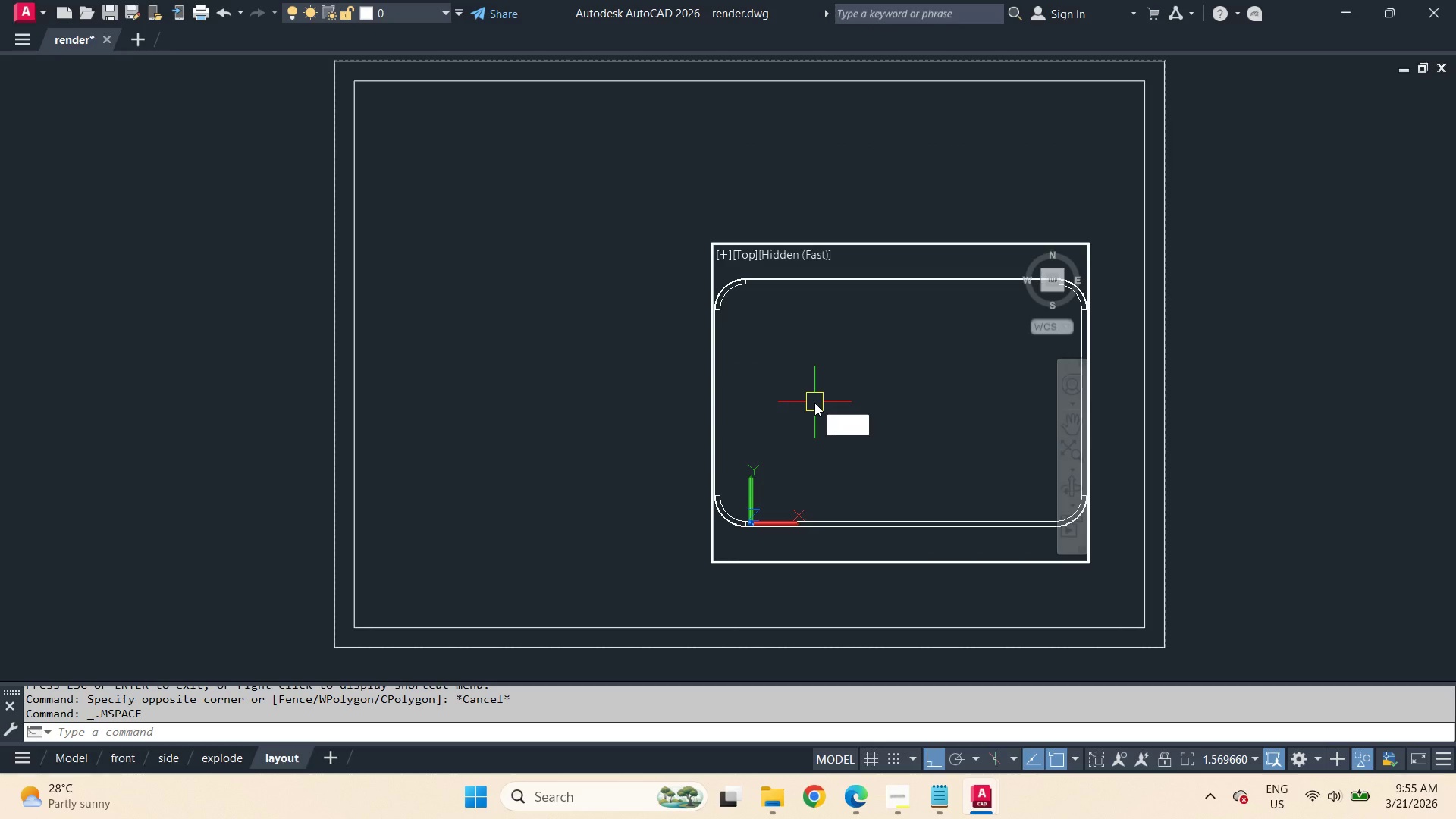 
type(vs )
 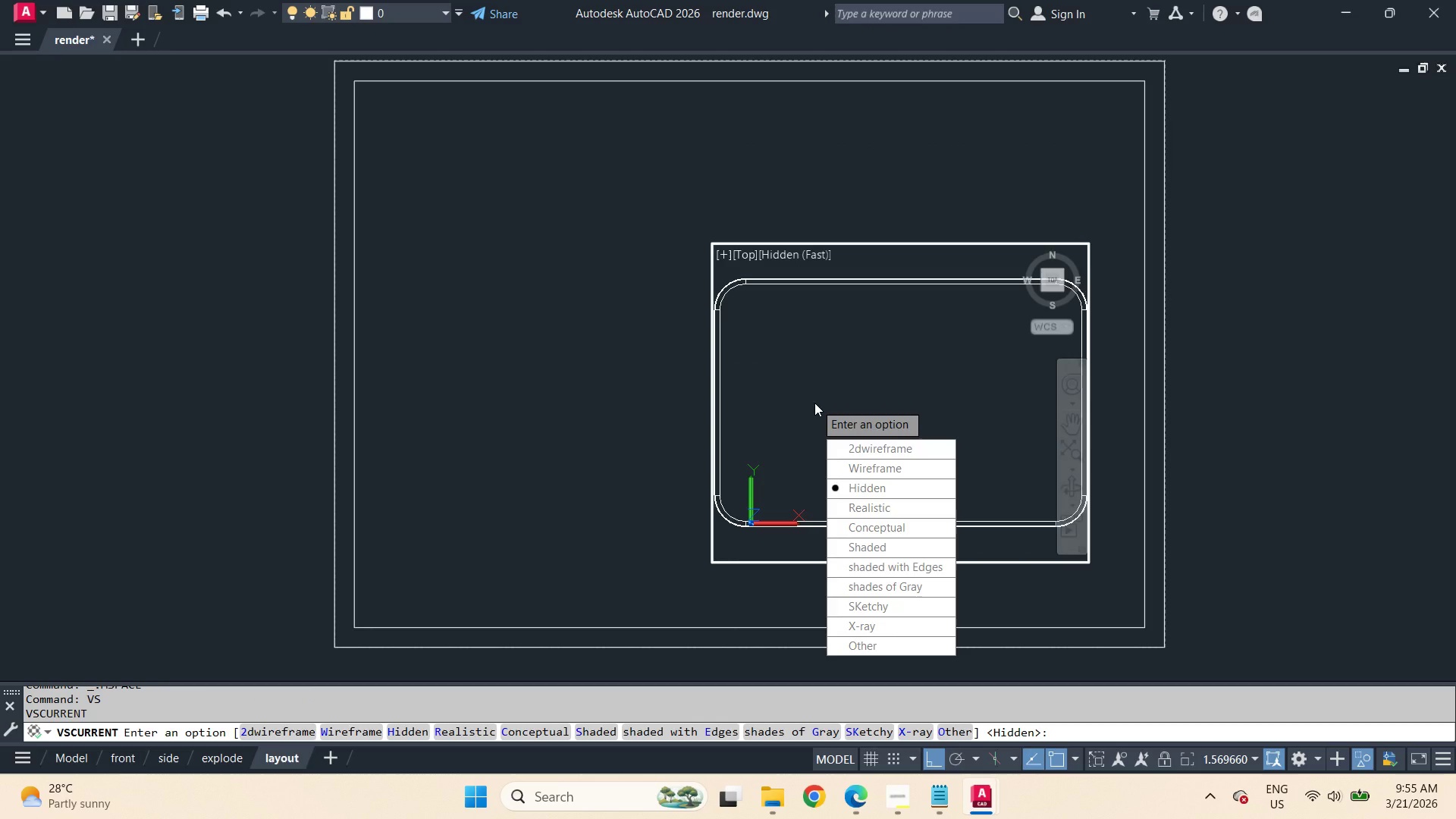 
type(s pr )
key(Escape)
 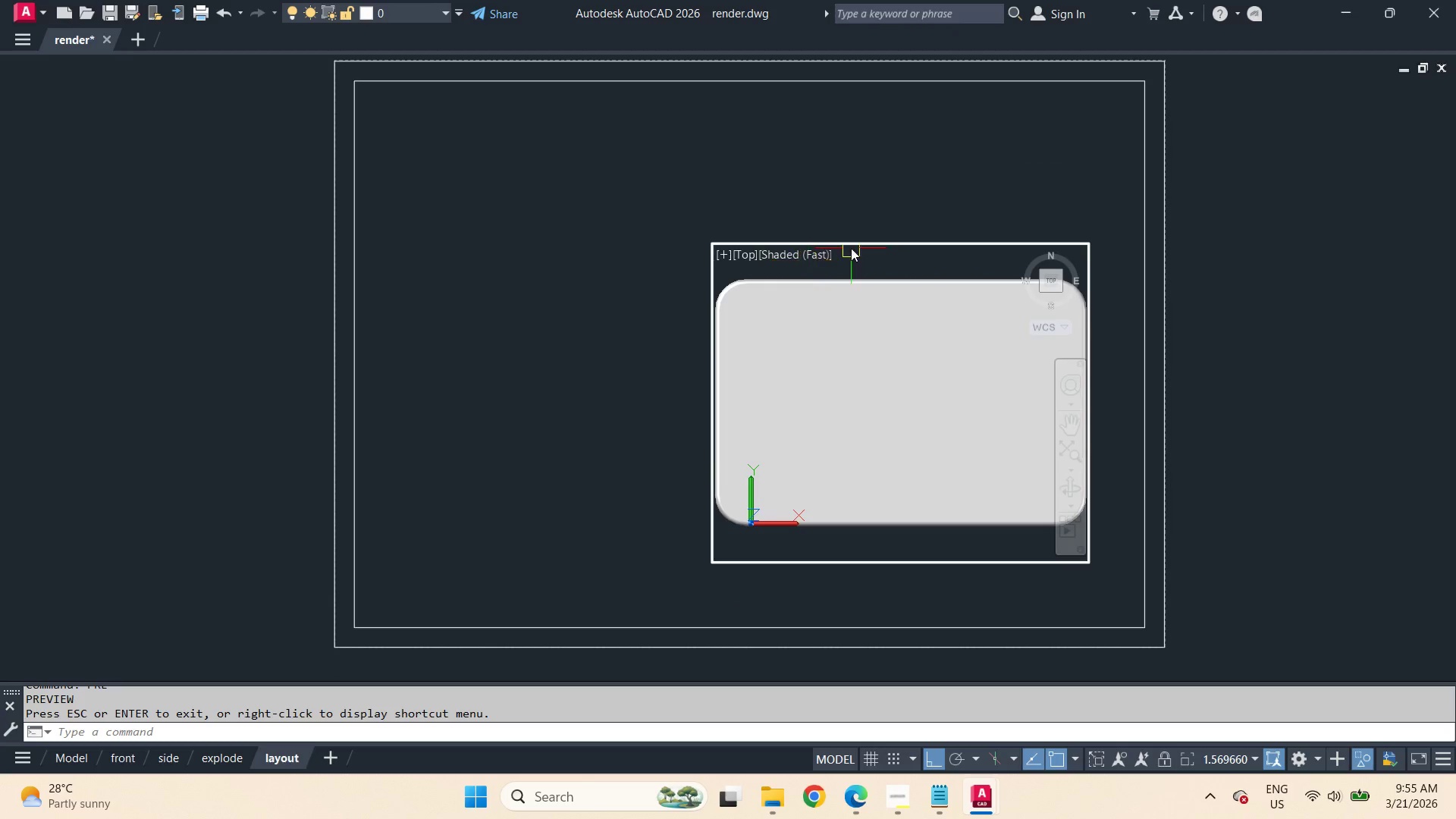 
double_click([865, 265])
 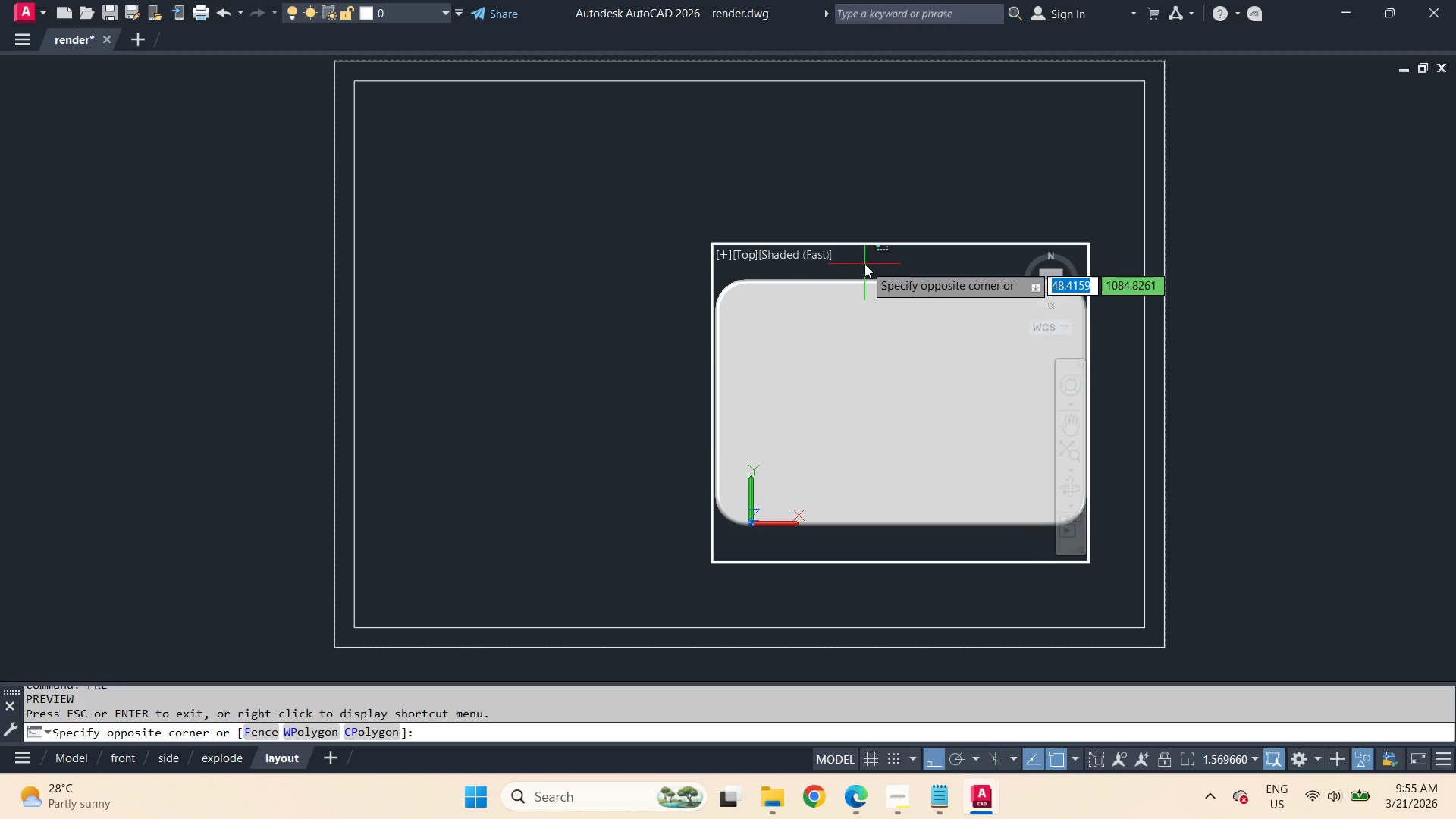 
left_click([864, 264])
 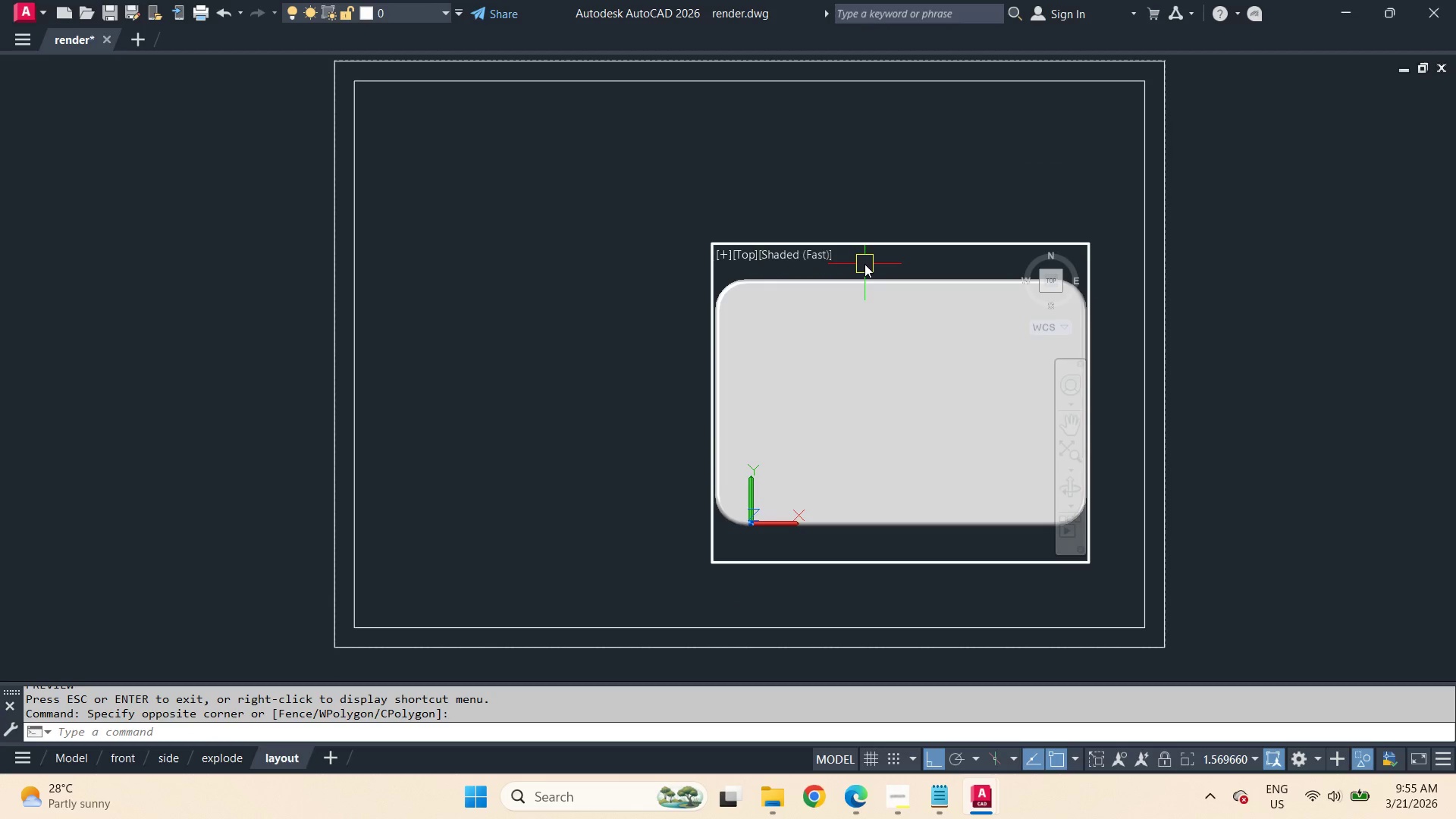 
key(Control+1)
 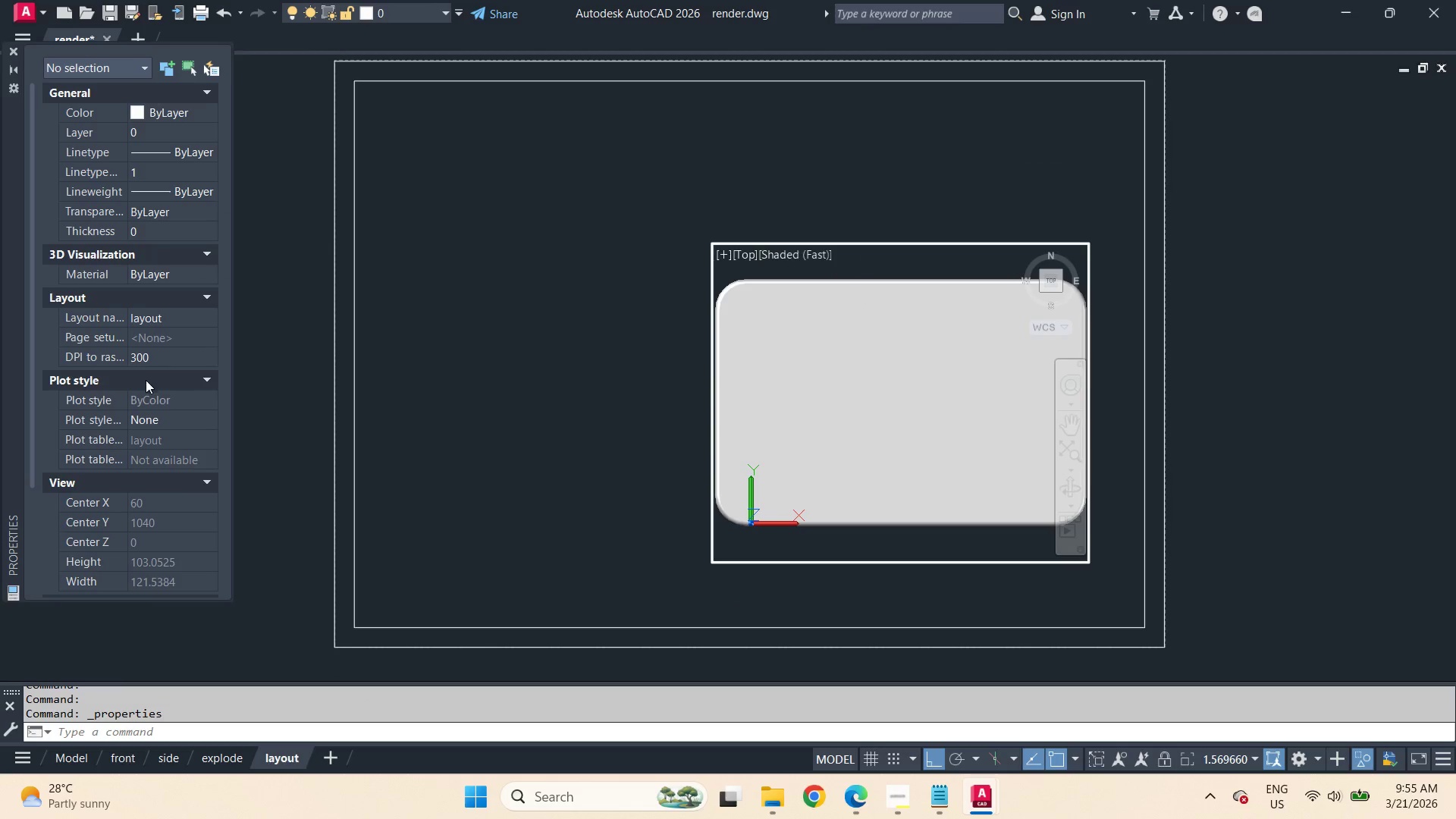 
scroll: coordinate [111, 394], scroll_direction: down, amount: 2.0
 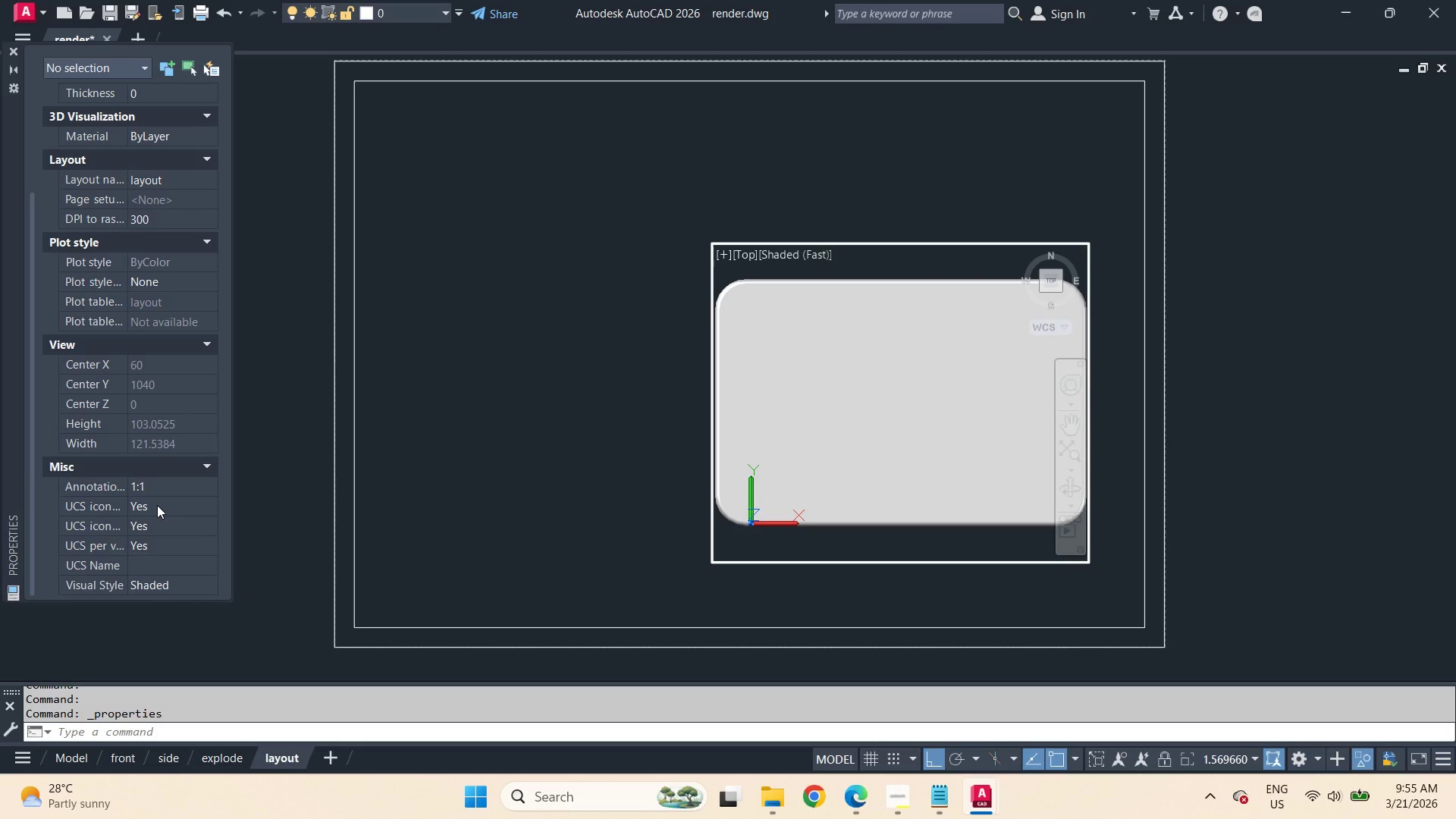 
wait(6.47)
 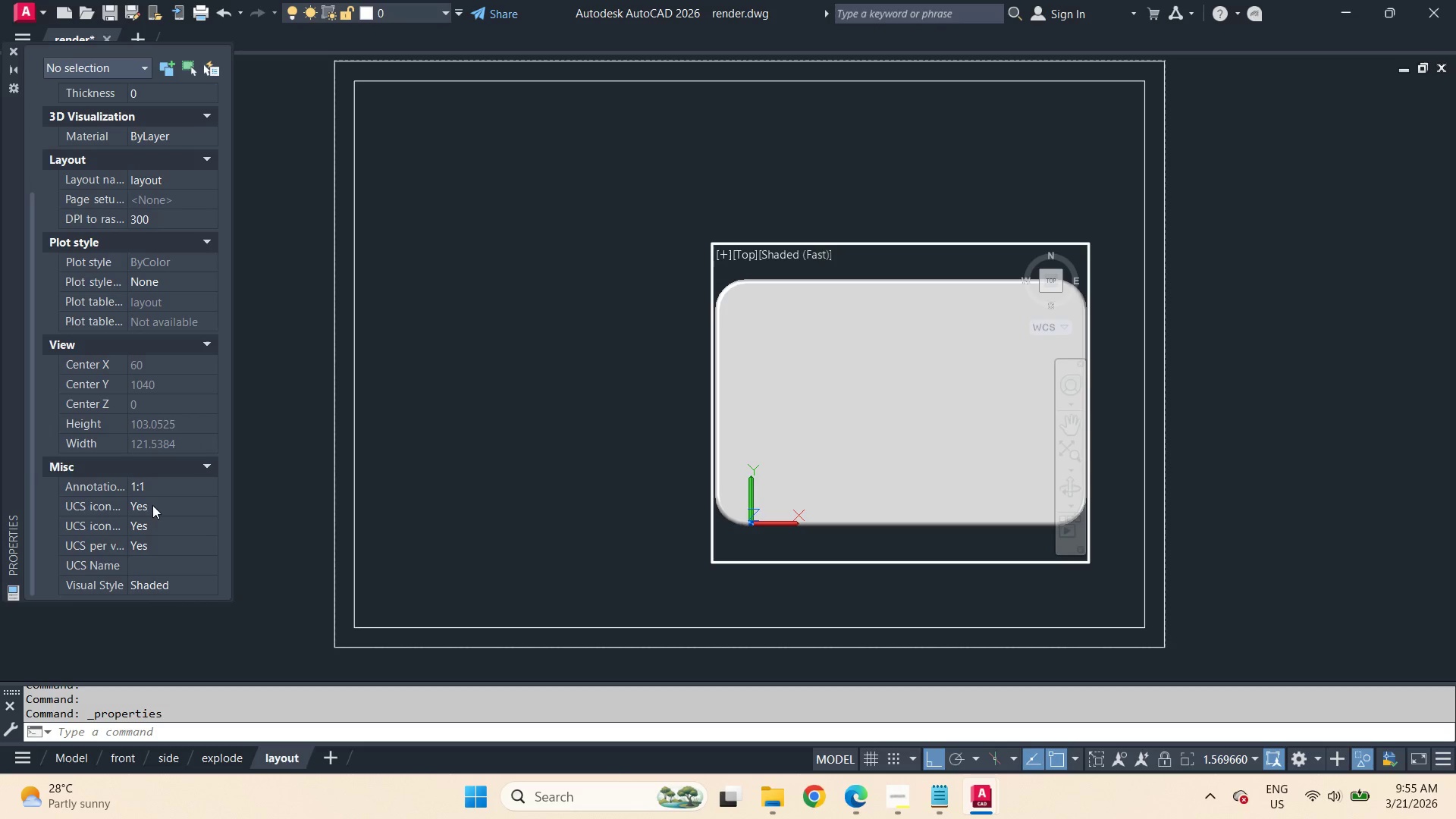 
double_click([613, 300])
 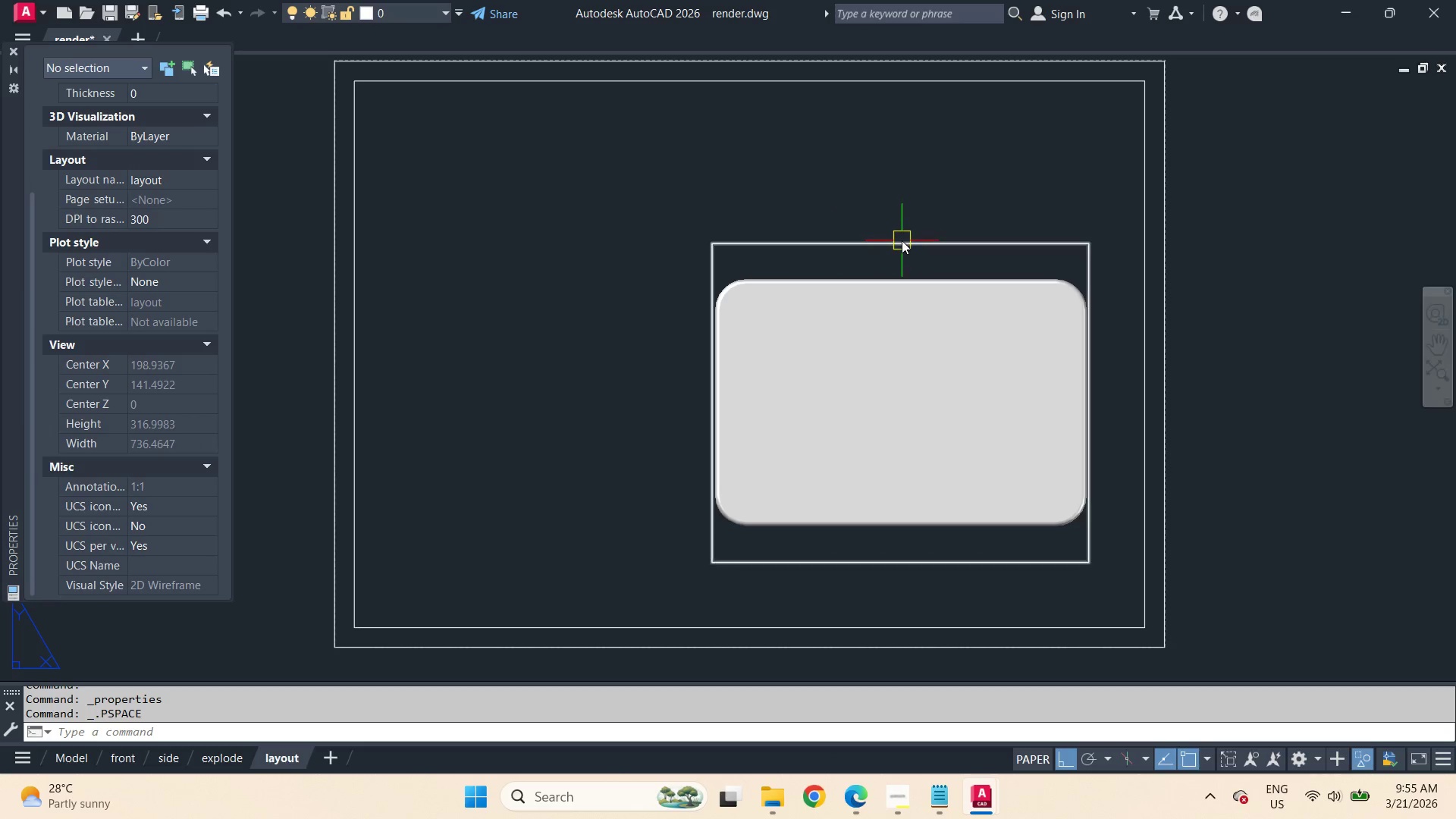 
left_click([902, 240])
 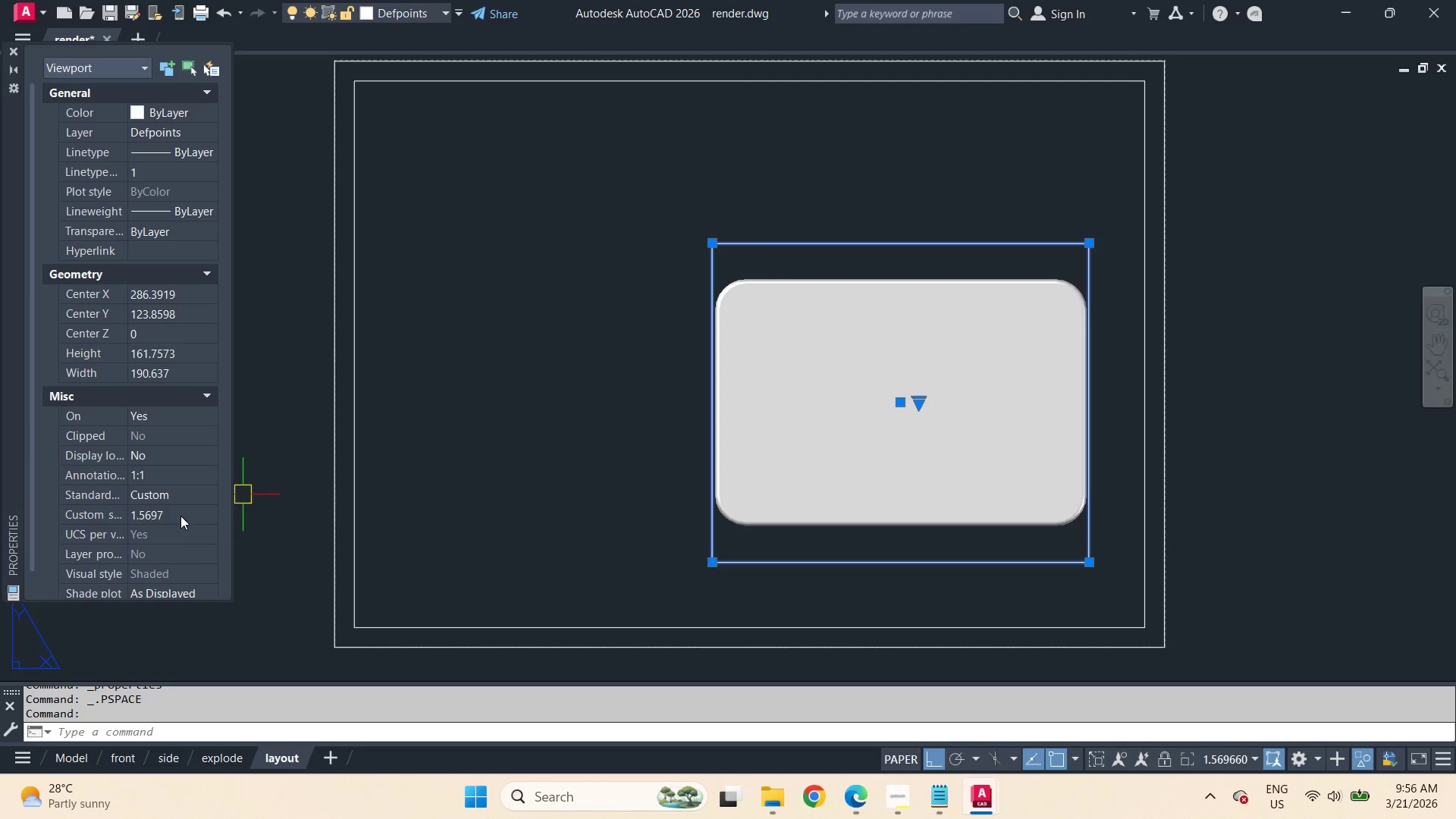 
left_click([180, 515])
 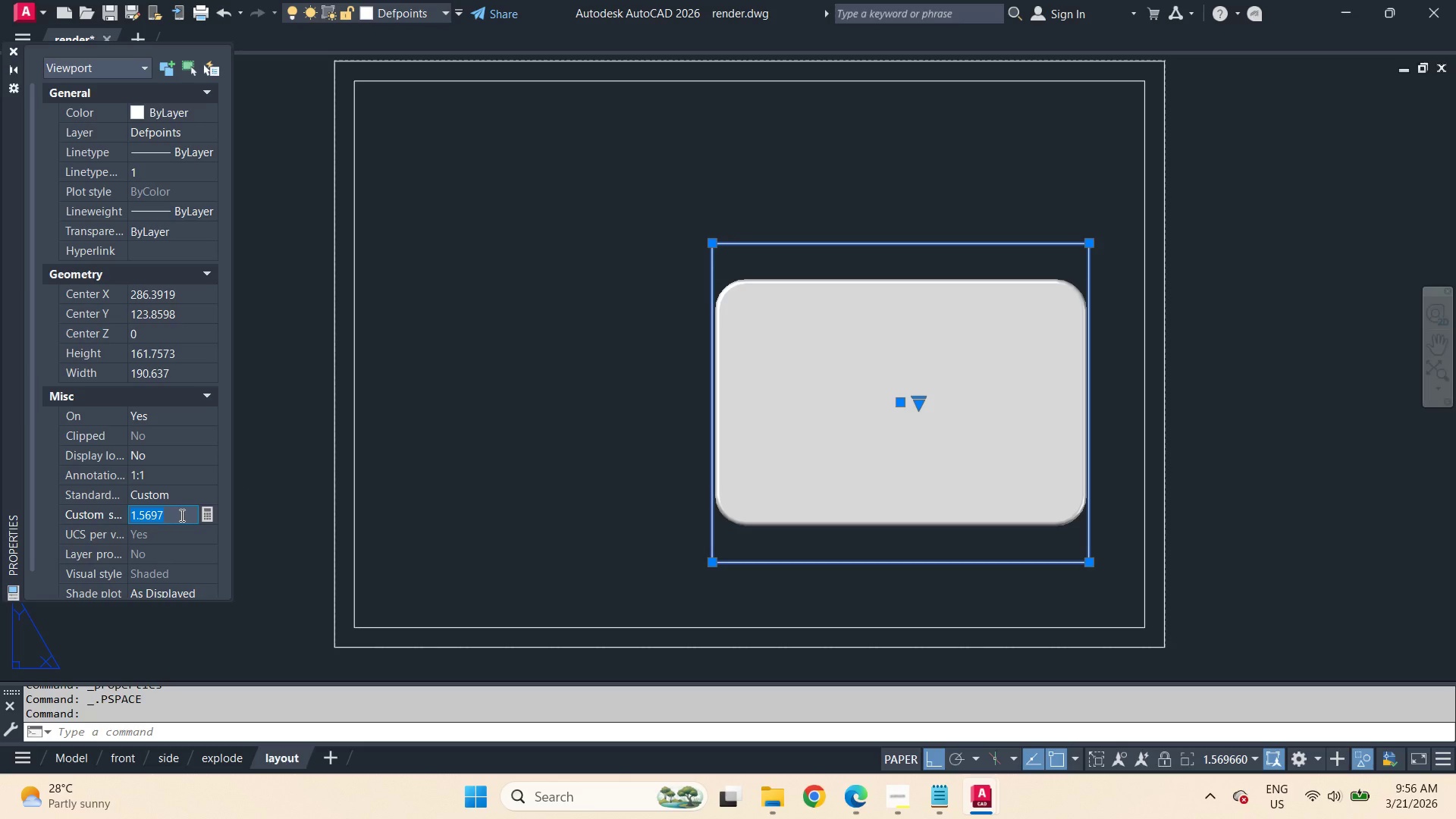 
key(Numpad1)
 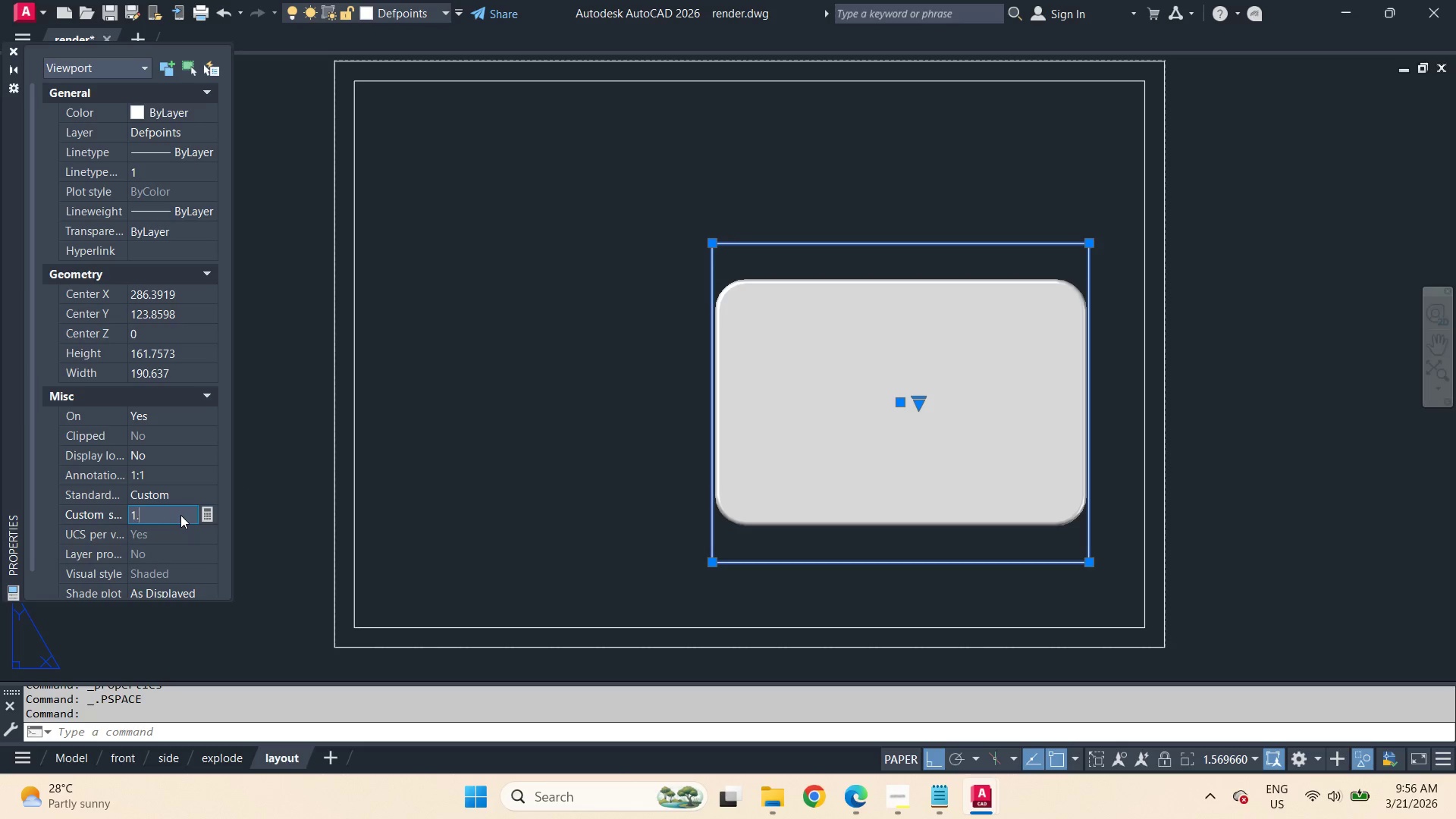 
key(NumpadDecimal)
 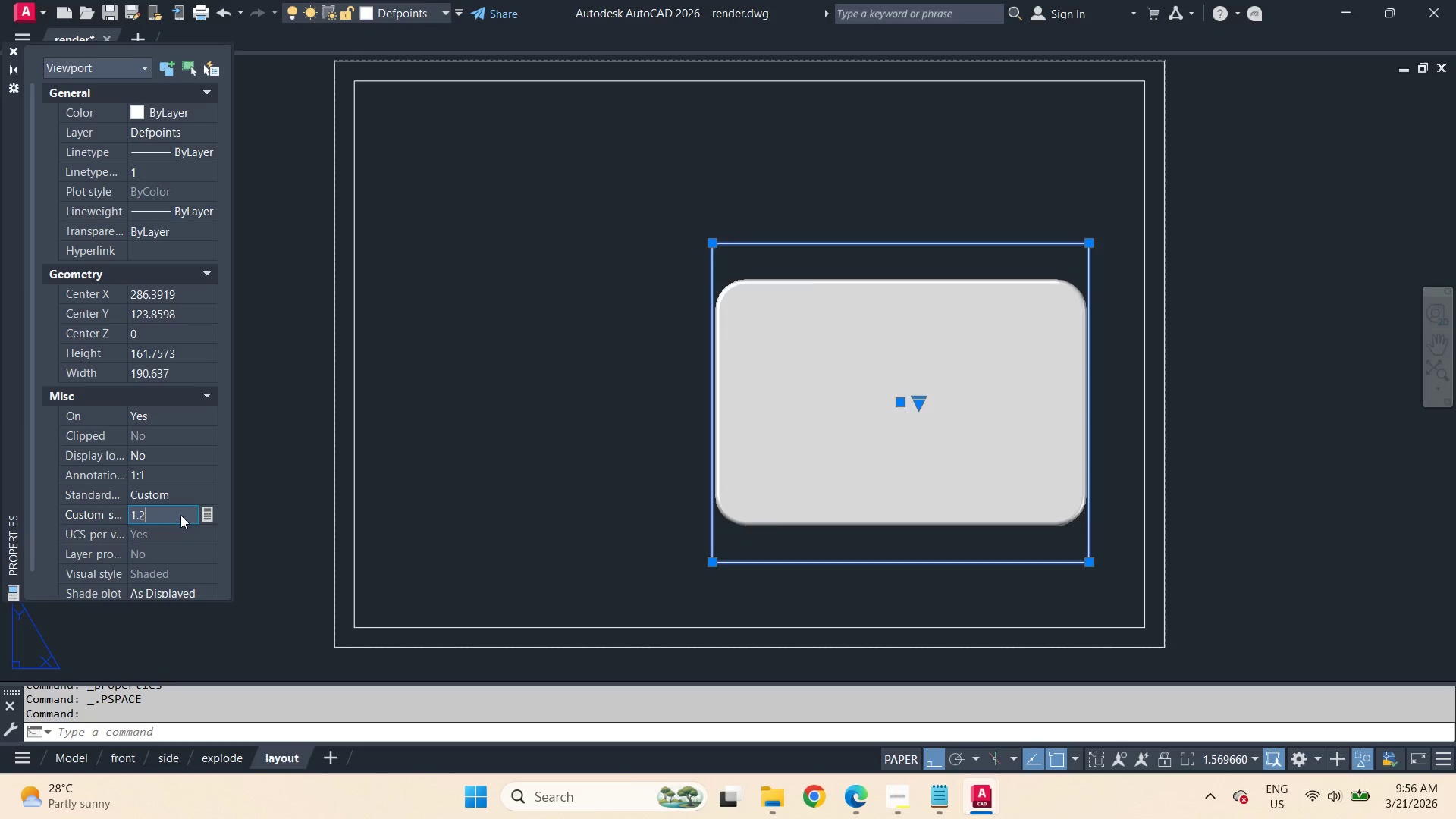 
key(Numpad2)
 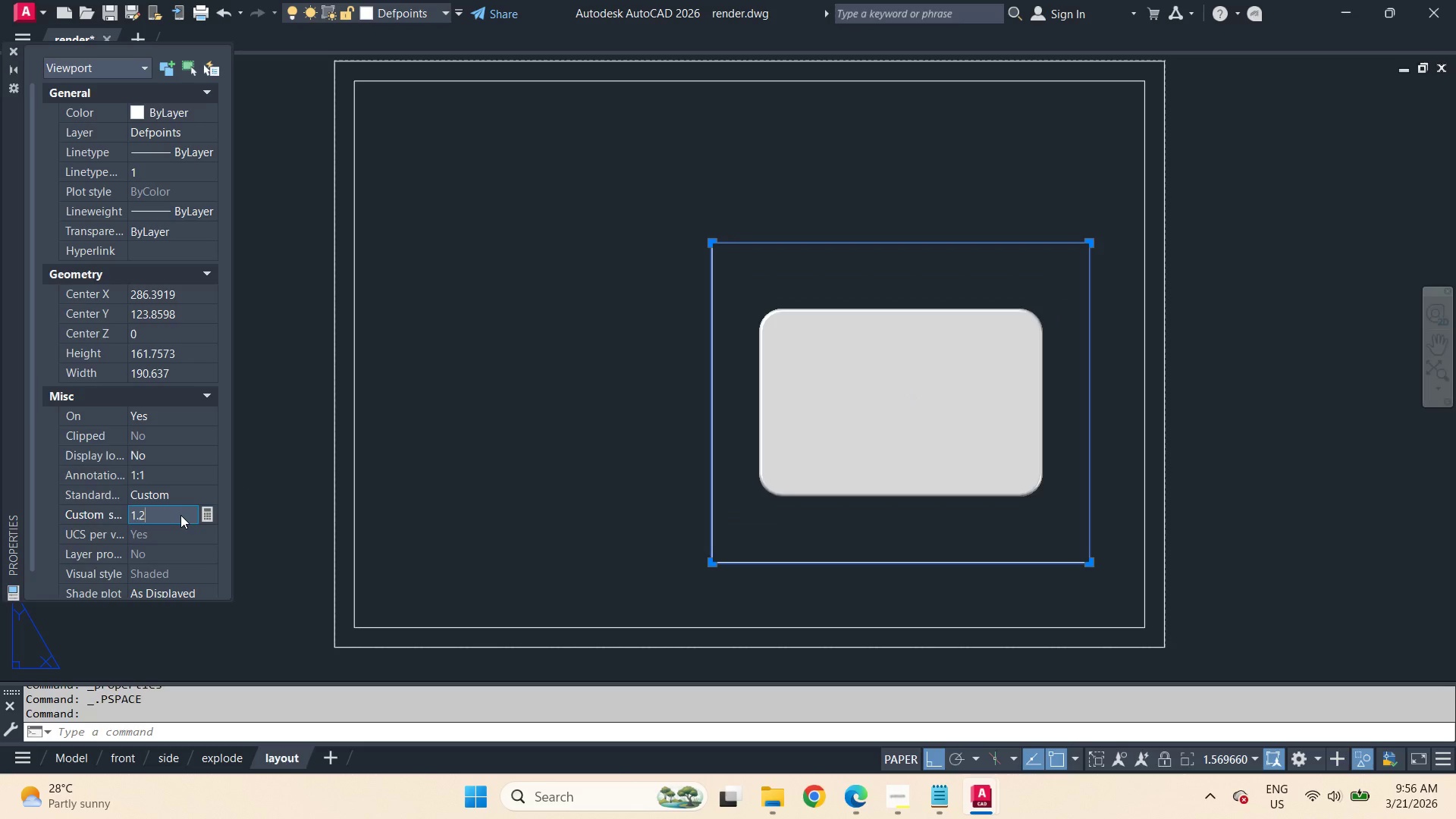 
key(NumpadEnter)
 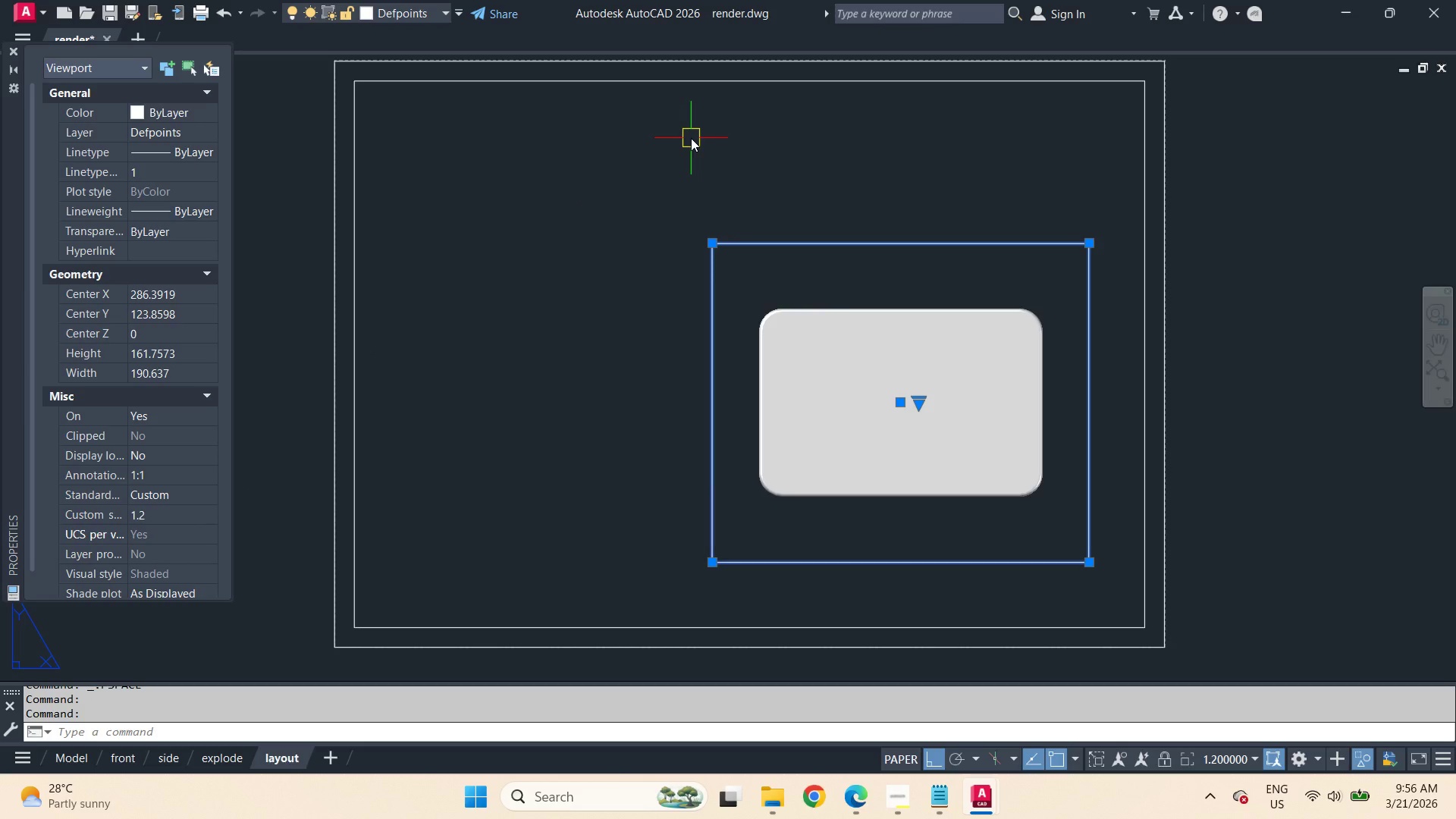 
key(Escape)
 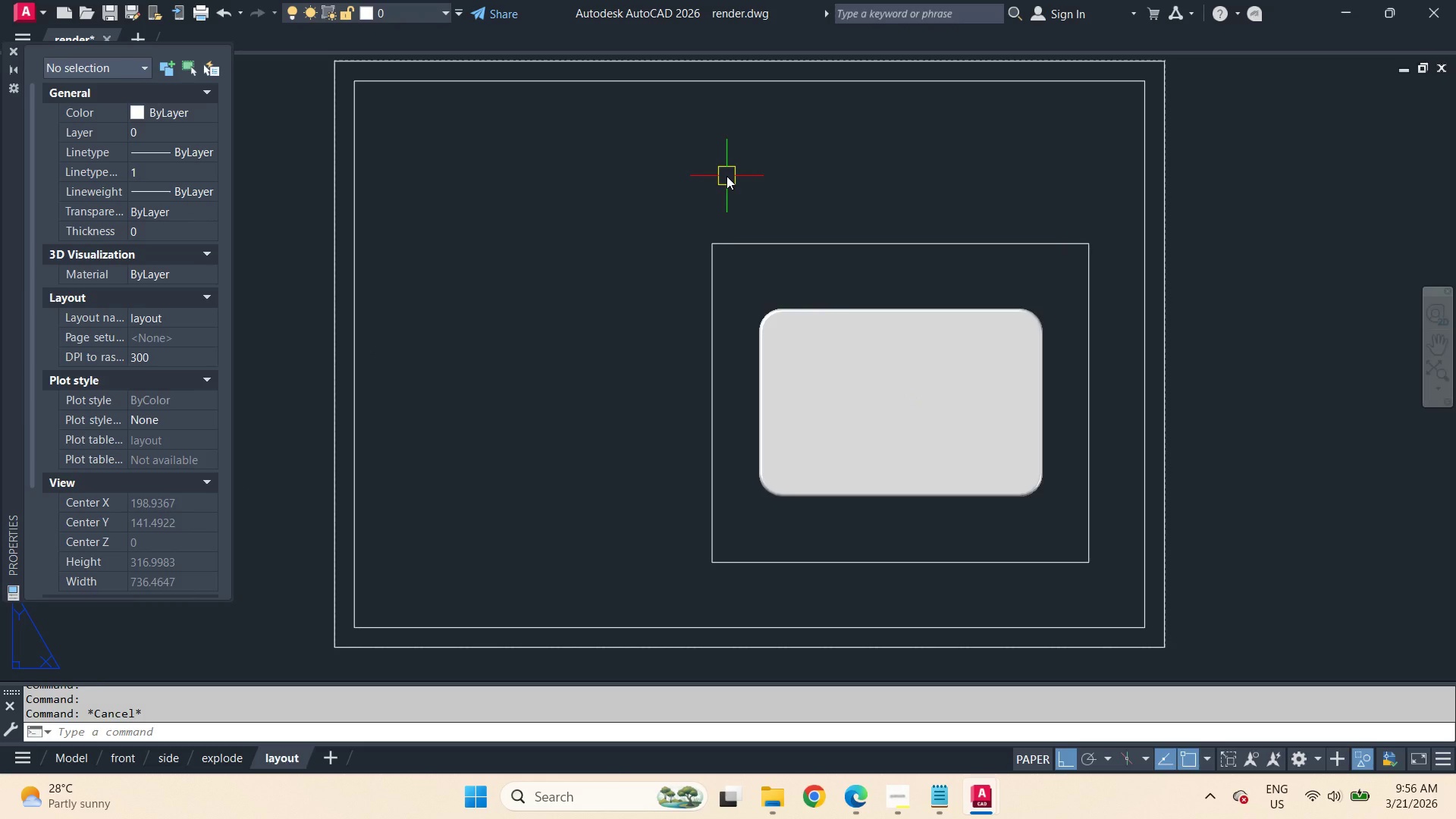 
type(pre )
key(Escape)
 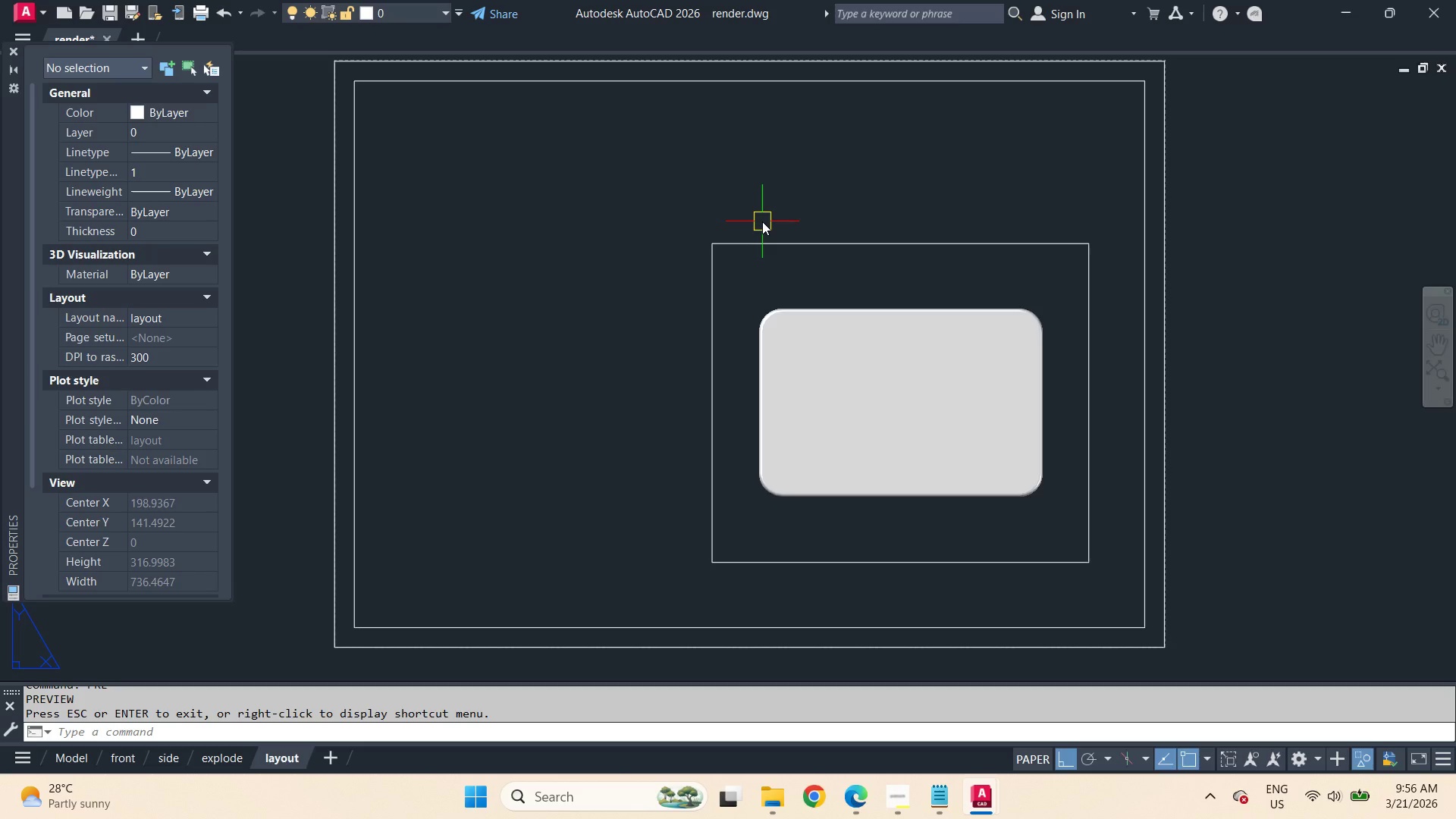 
wait(8.55)
 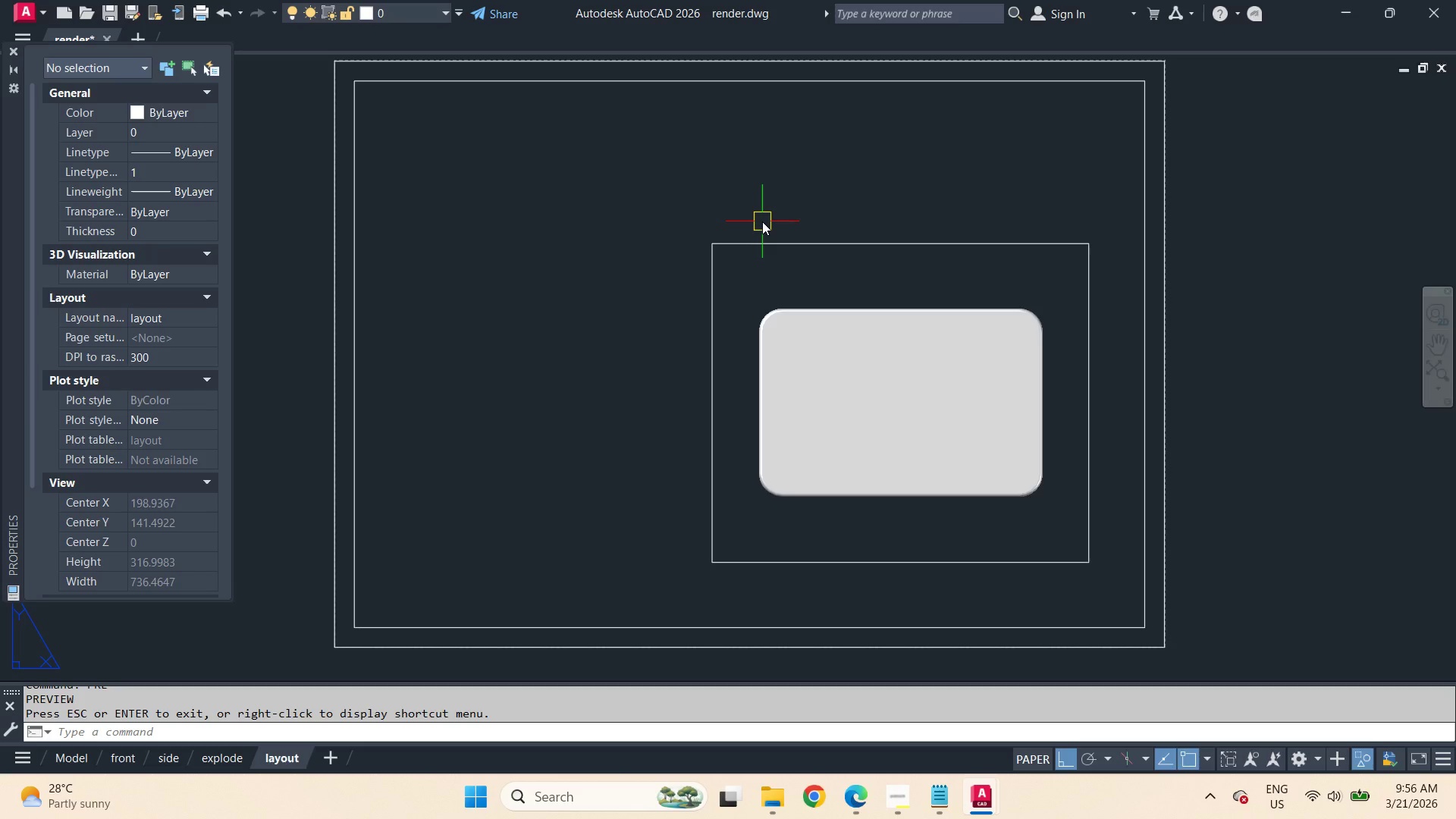 
left_click([821, 250])
 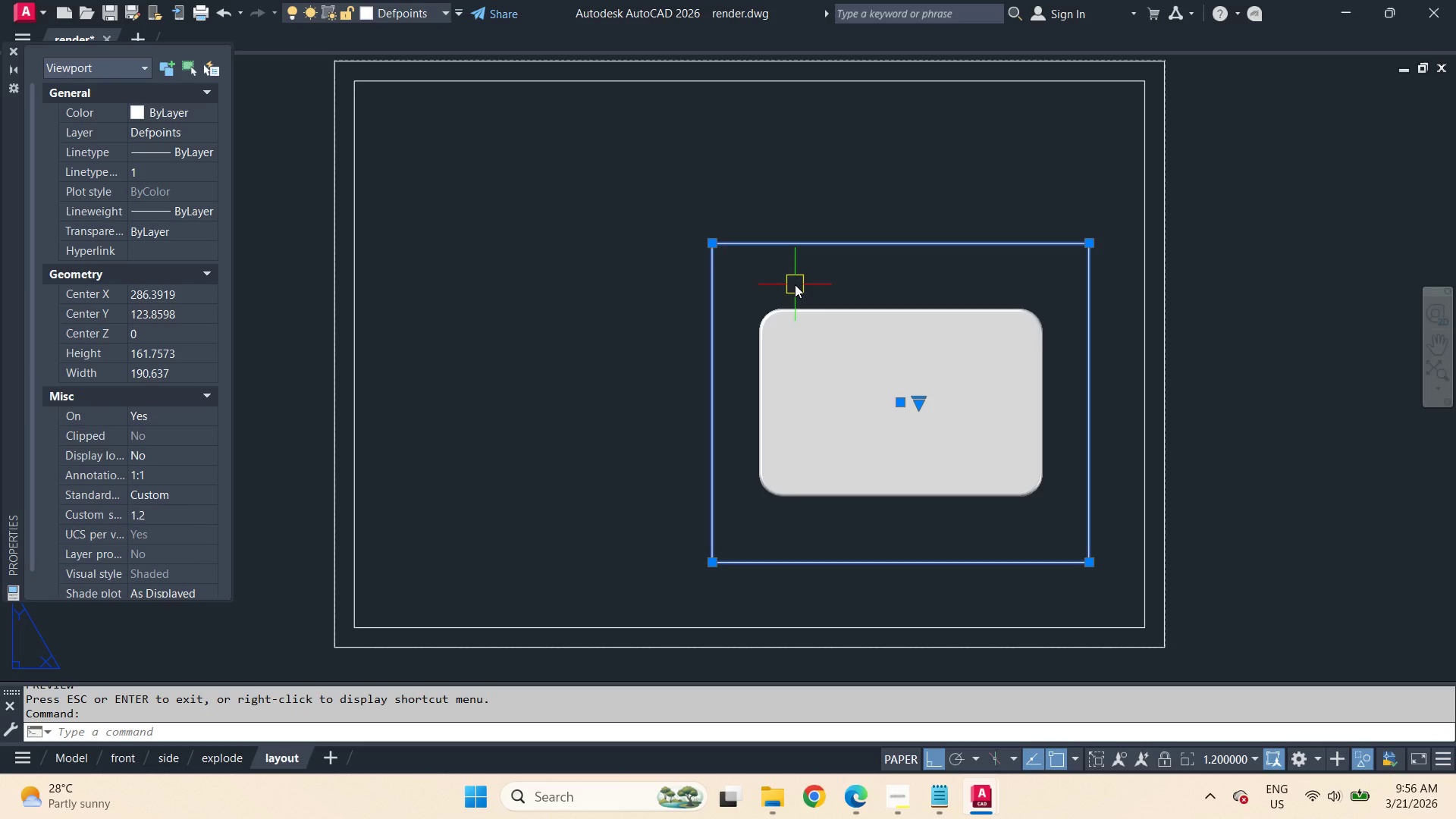 
key(C)
 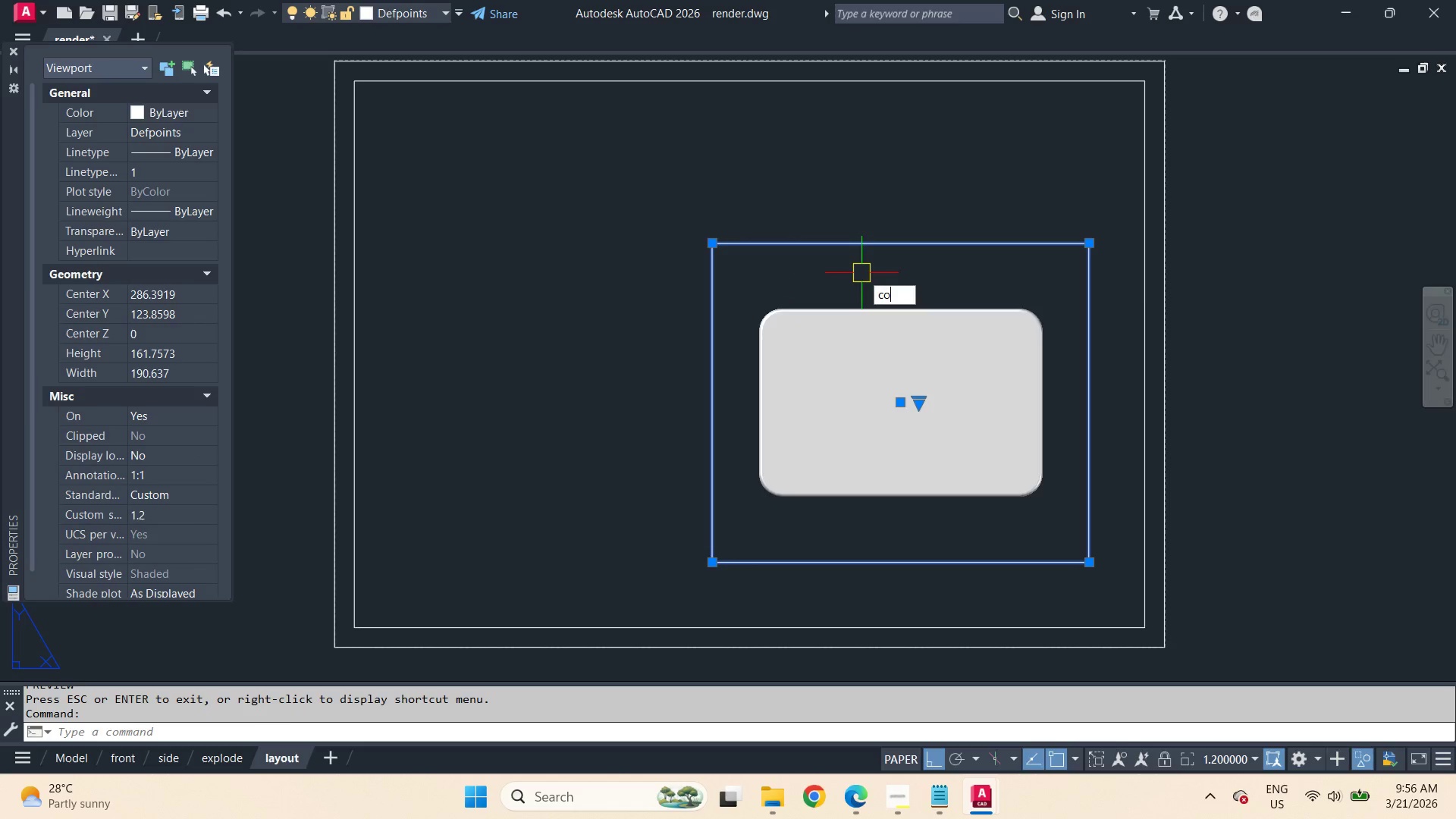 
key(O)
 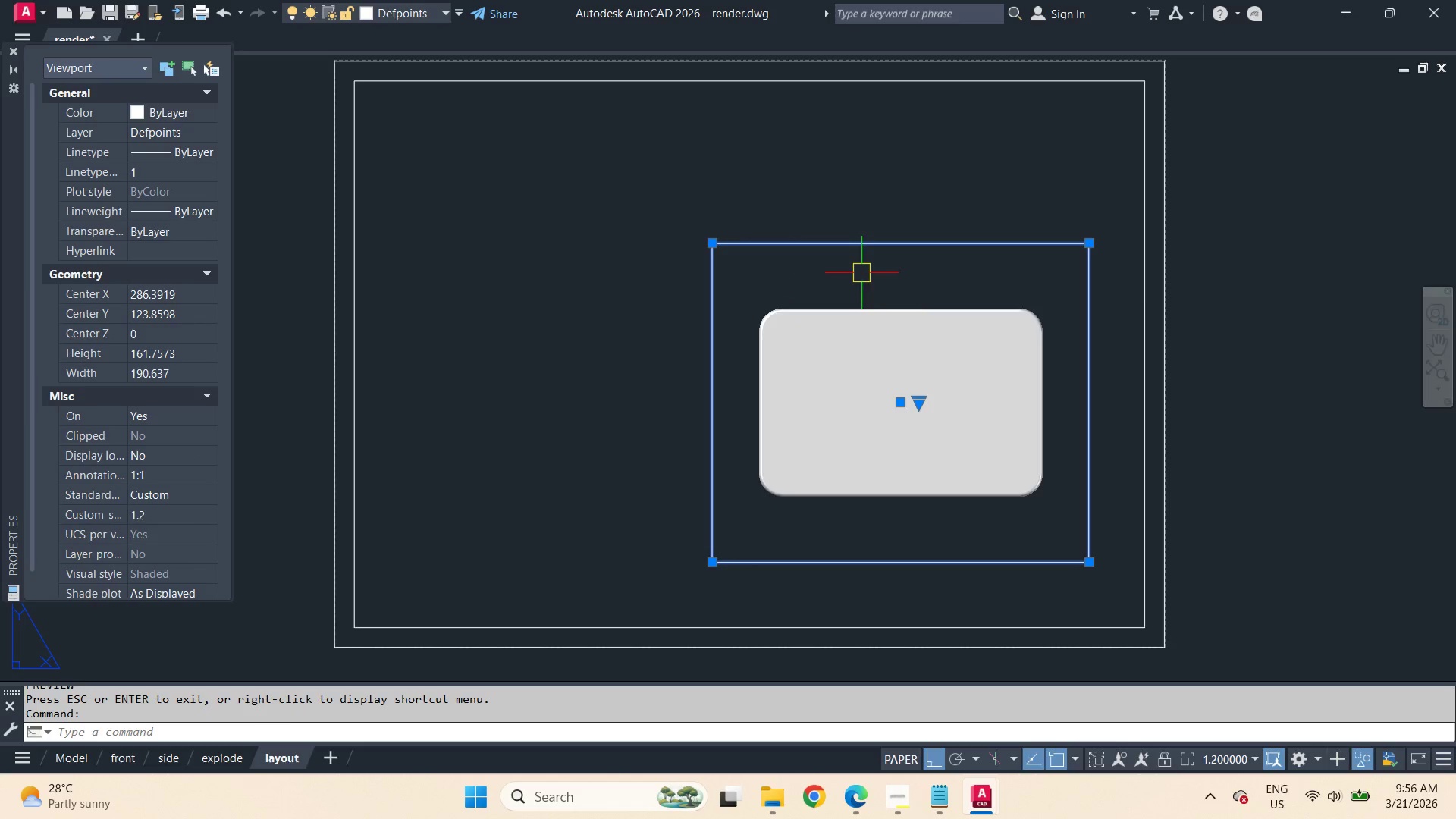 
key(Space)
 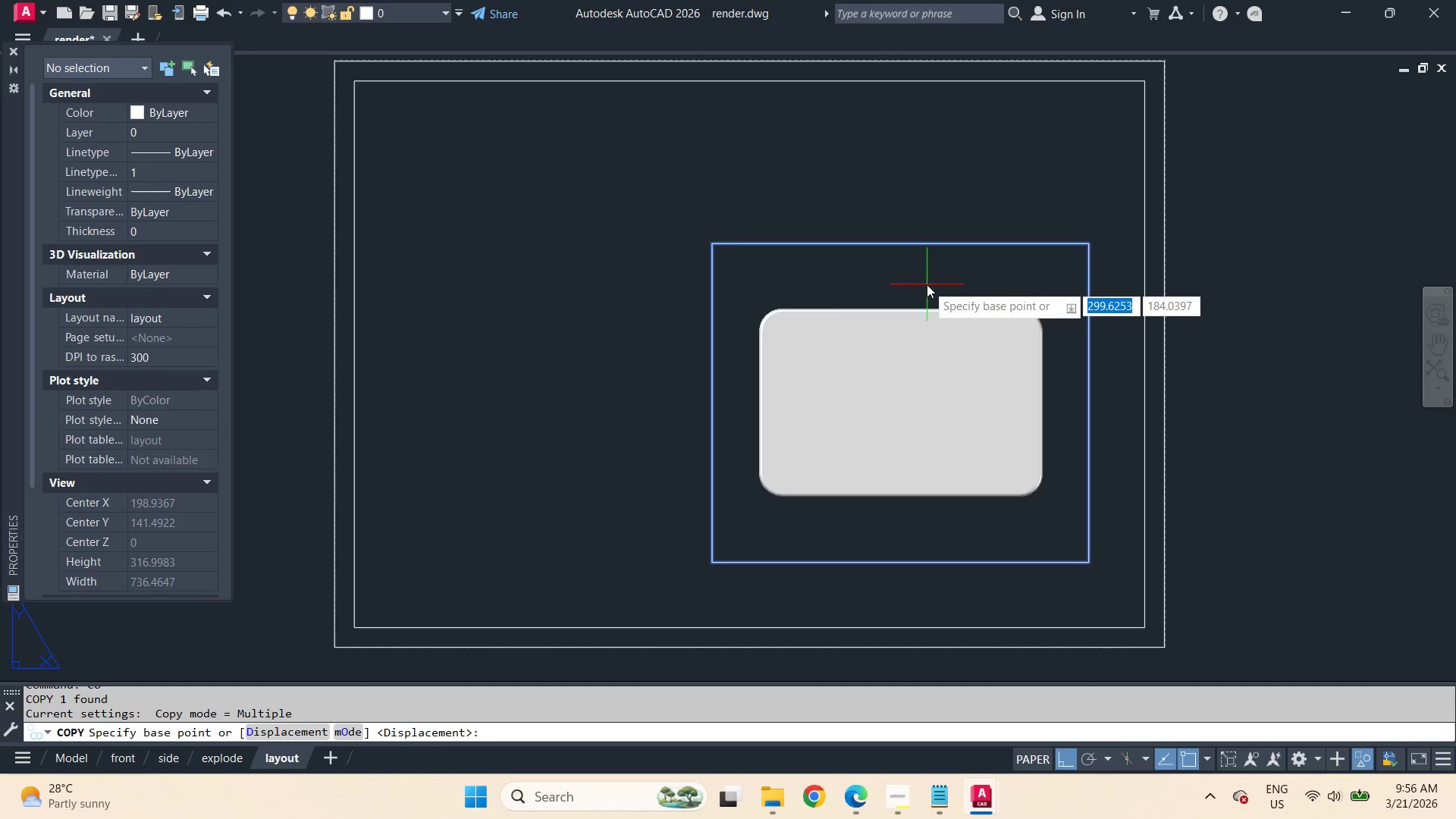 
left_click_drag(start_coordinate=[927, 284], to_coordinate=[902, 289])
 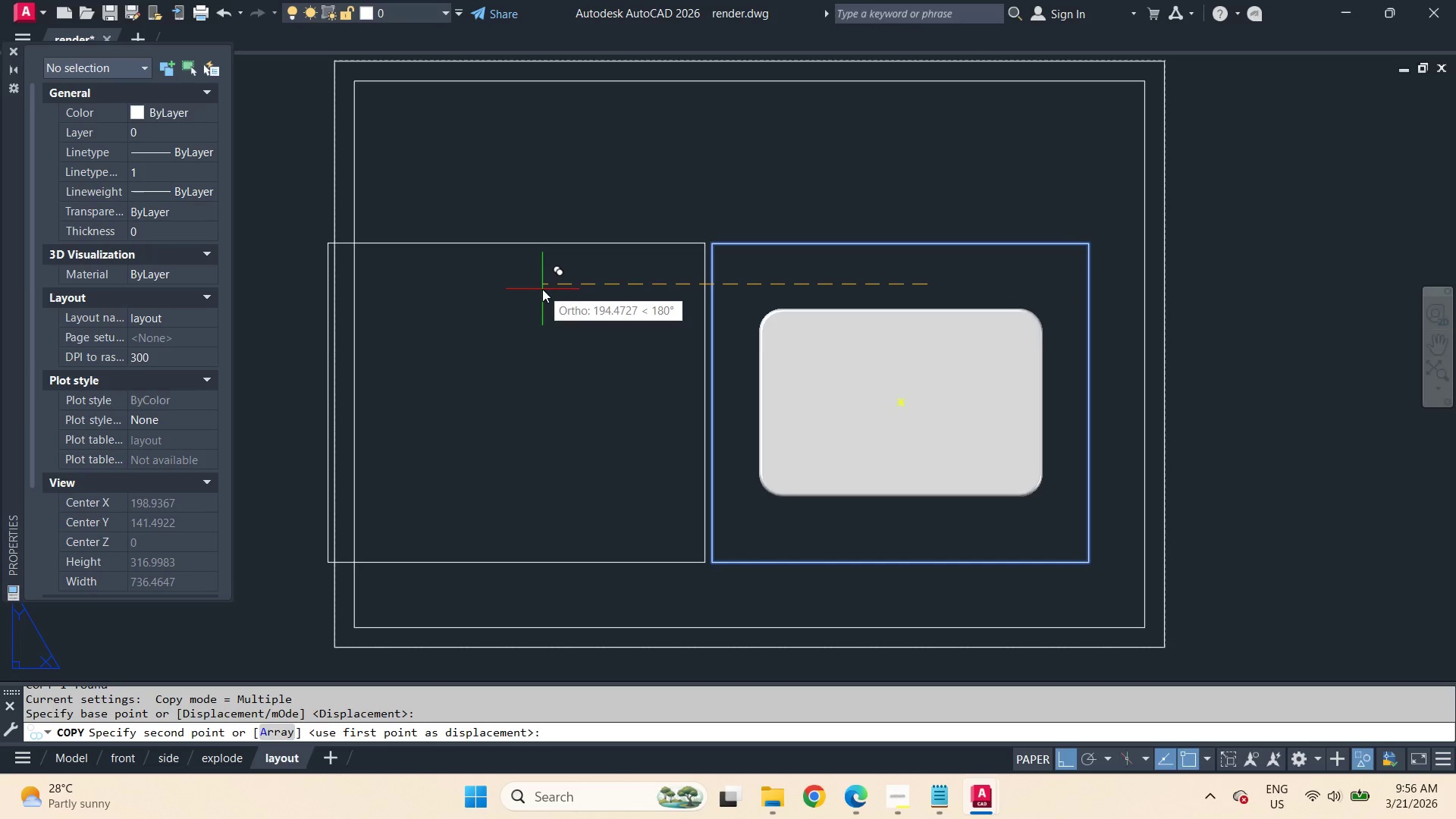 
left_click([544, 289])
 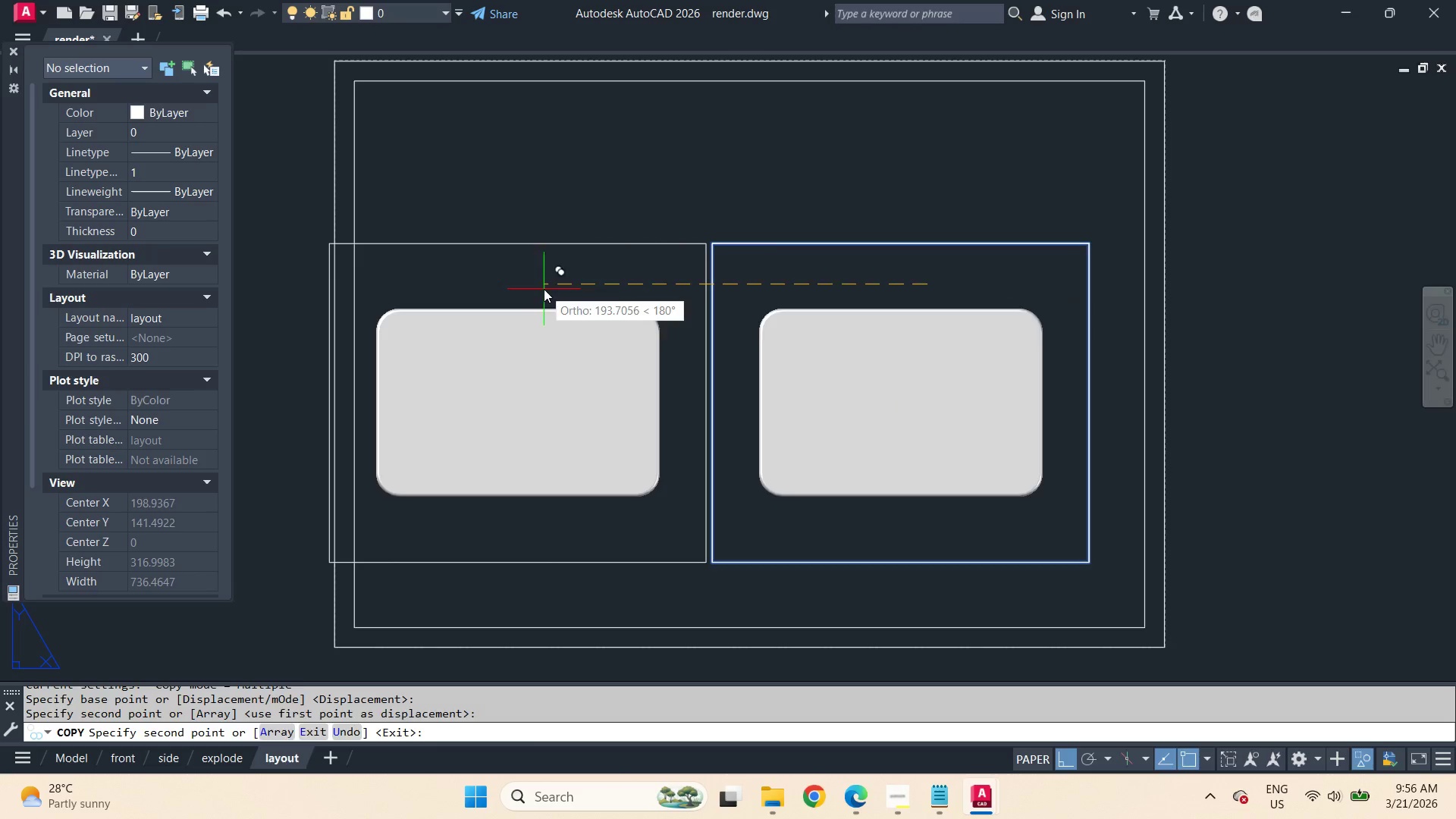 
key(Space)
 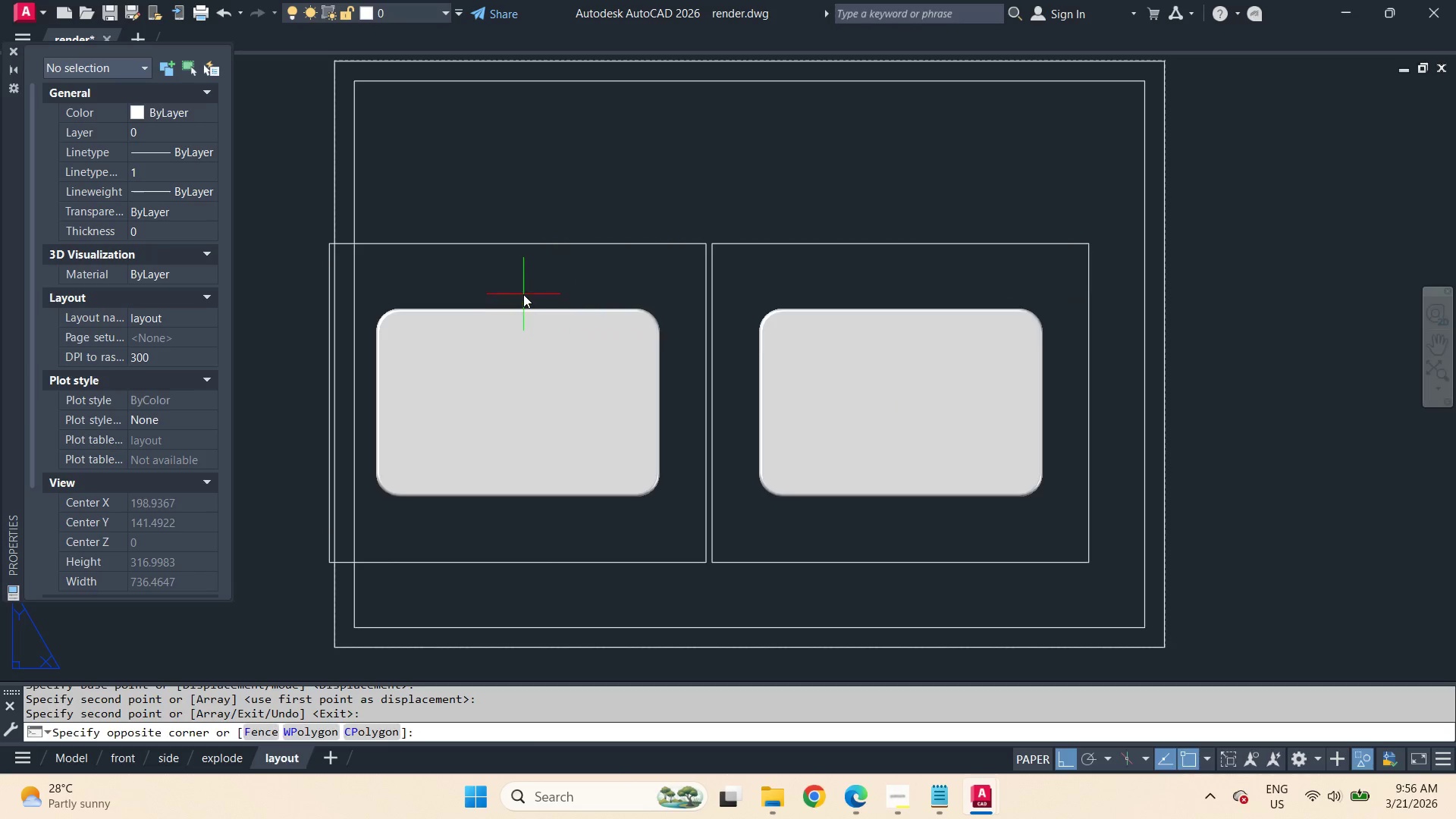 
double_click([523, 294])
 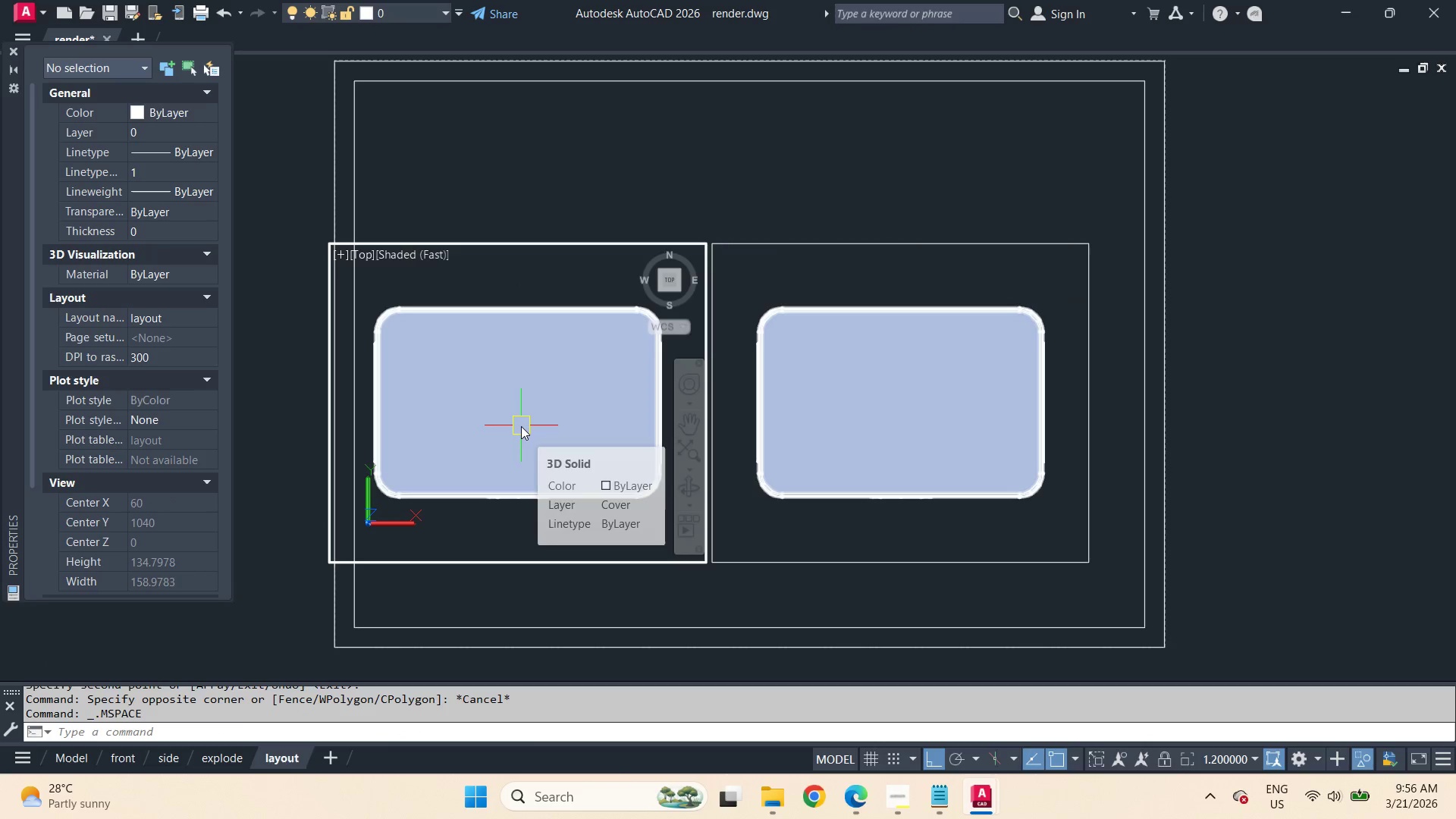 
type(-v fr )
 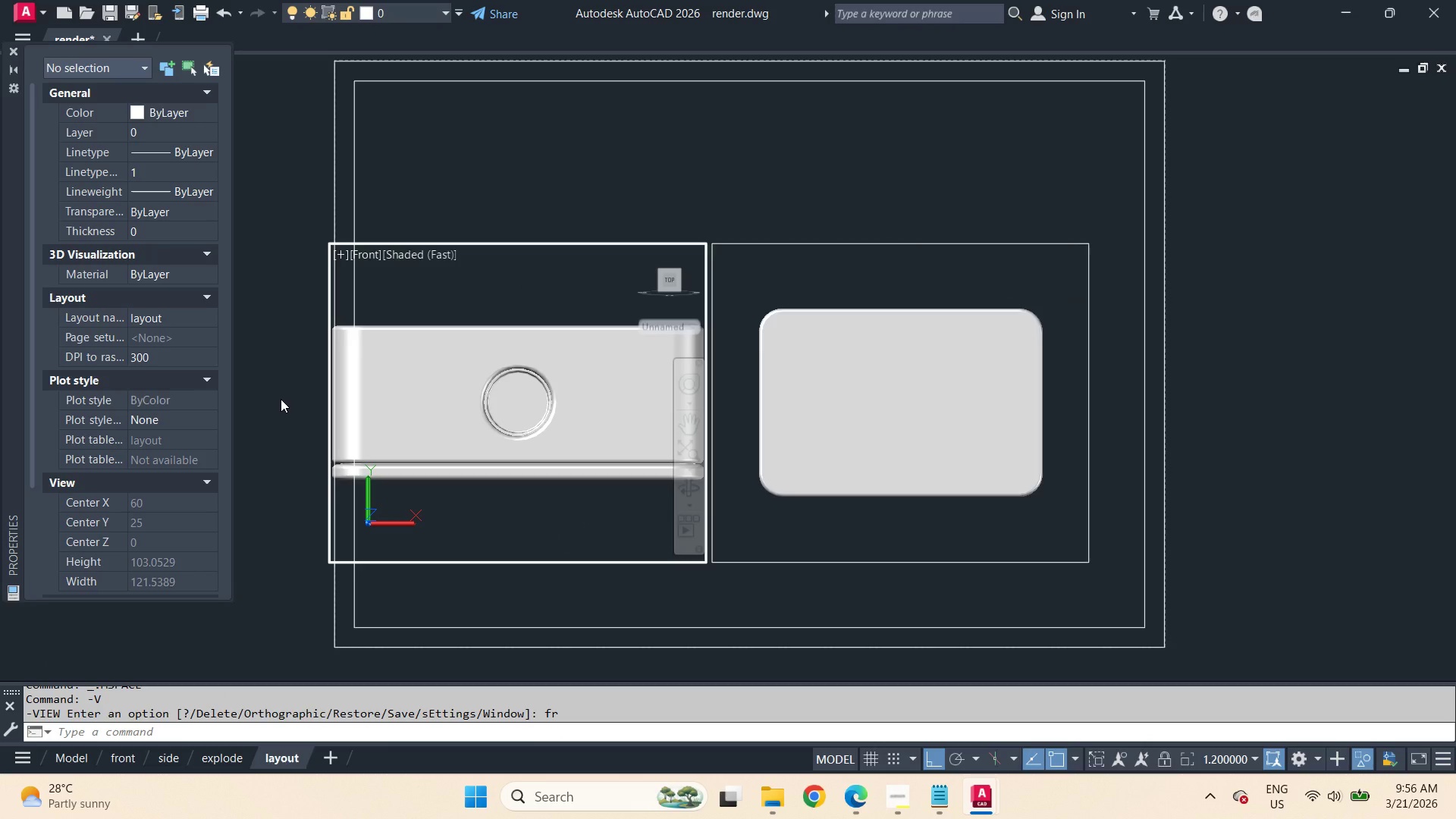 
double_click([281, 399])
 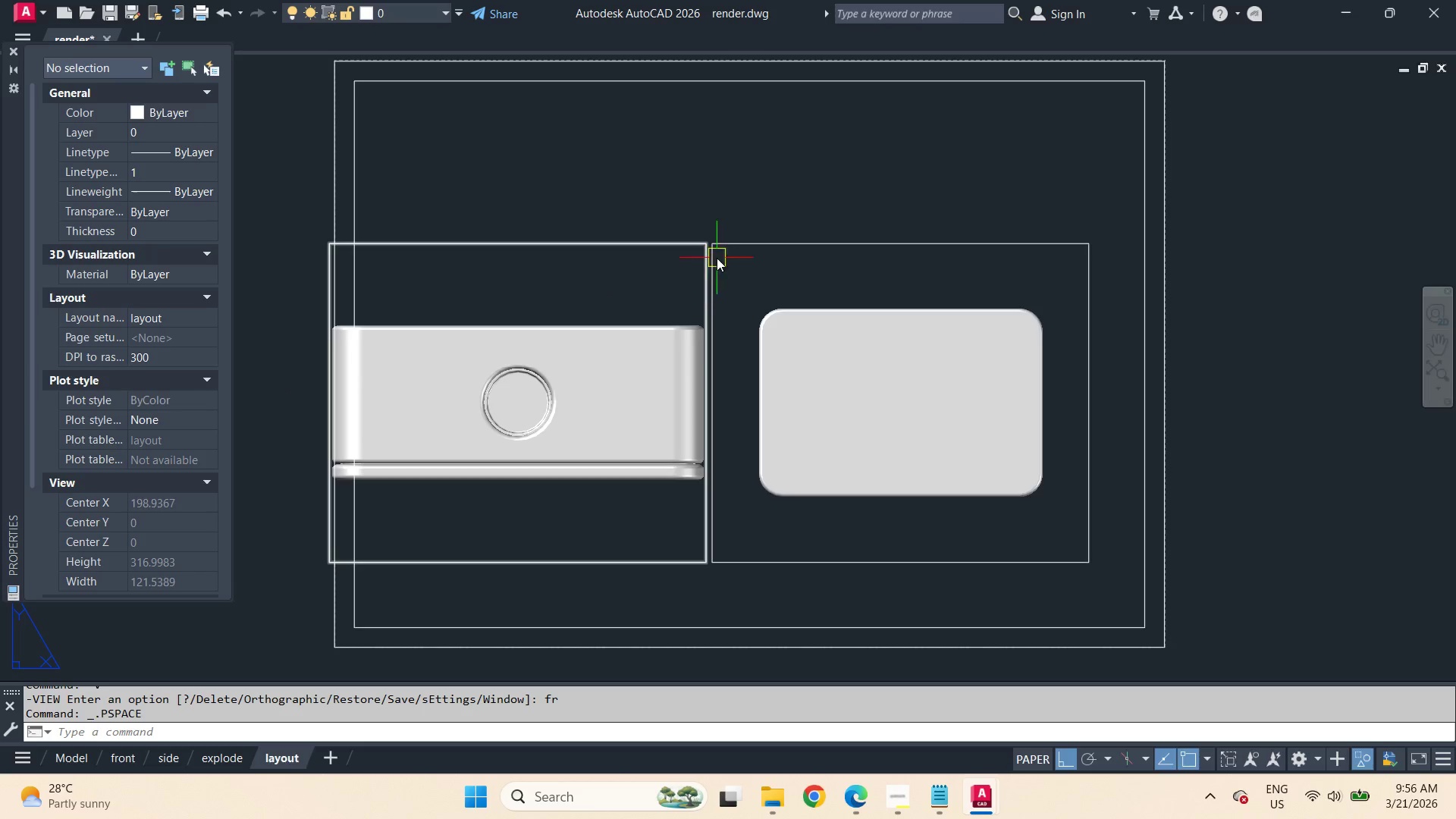 
type(ma )
 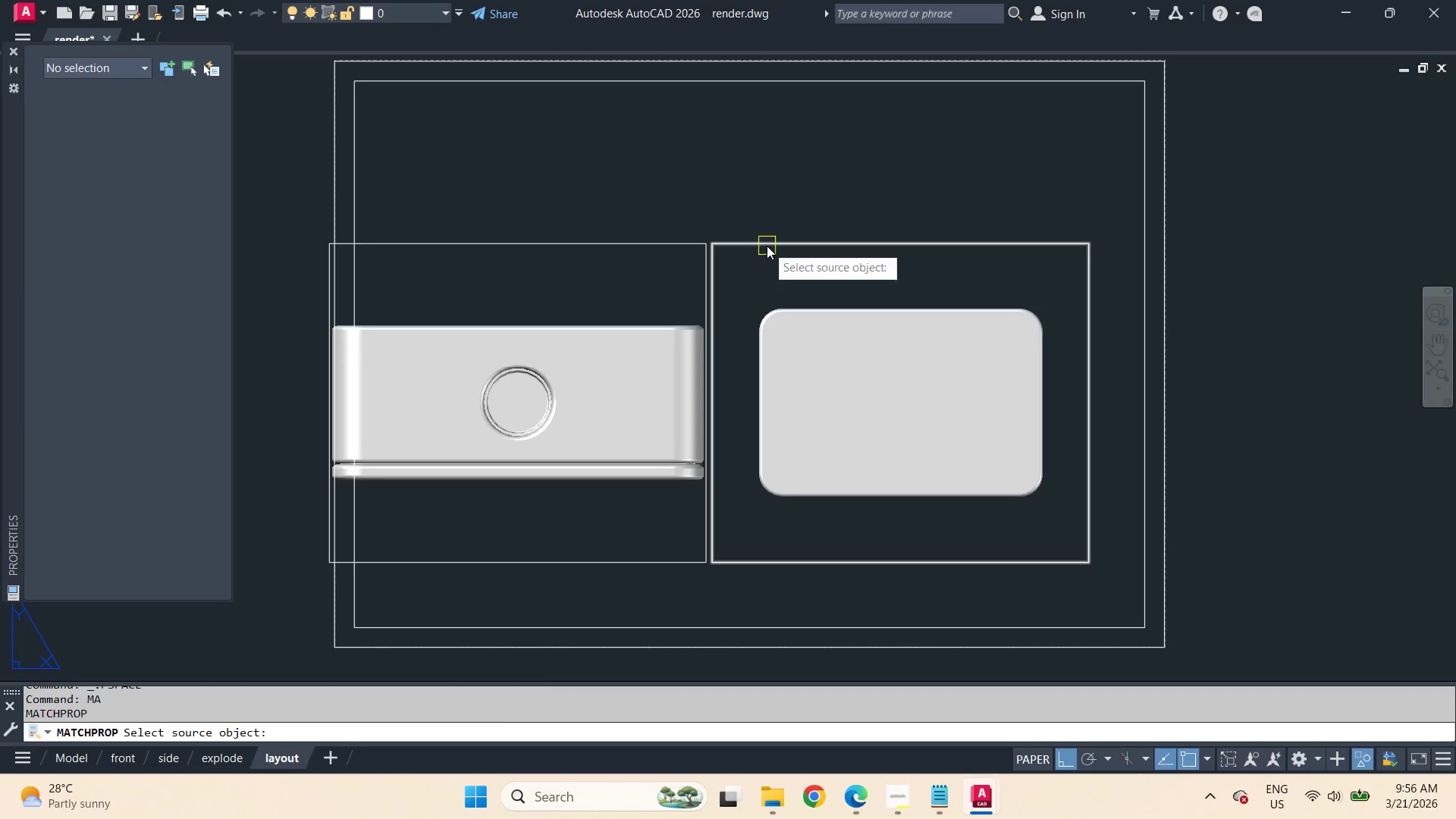 
left_click([767, 246])
 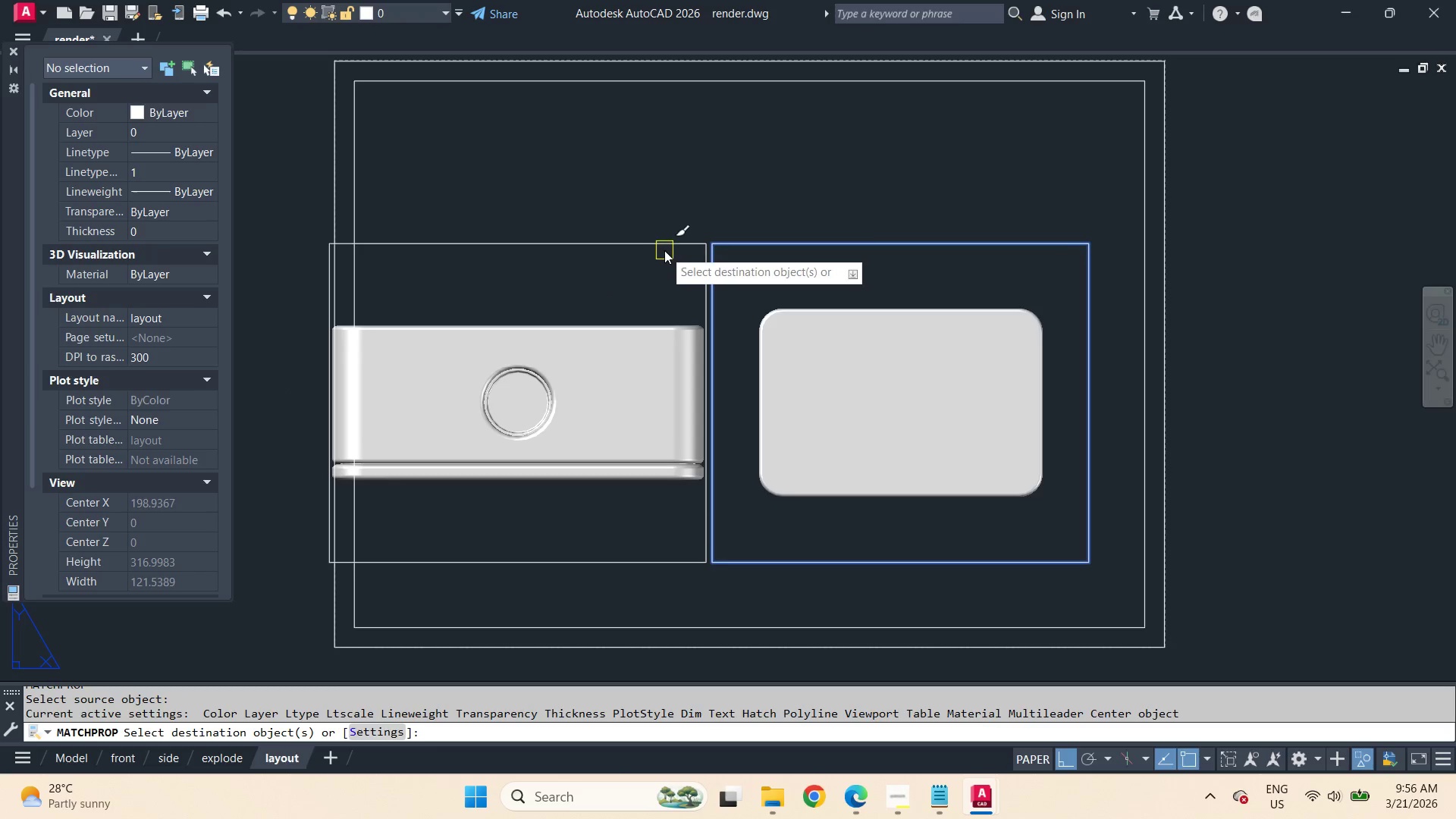 
left_click([660, 248])
 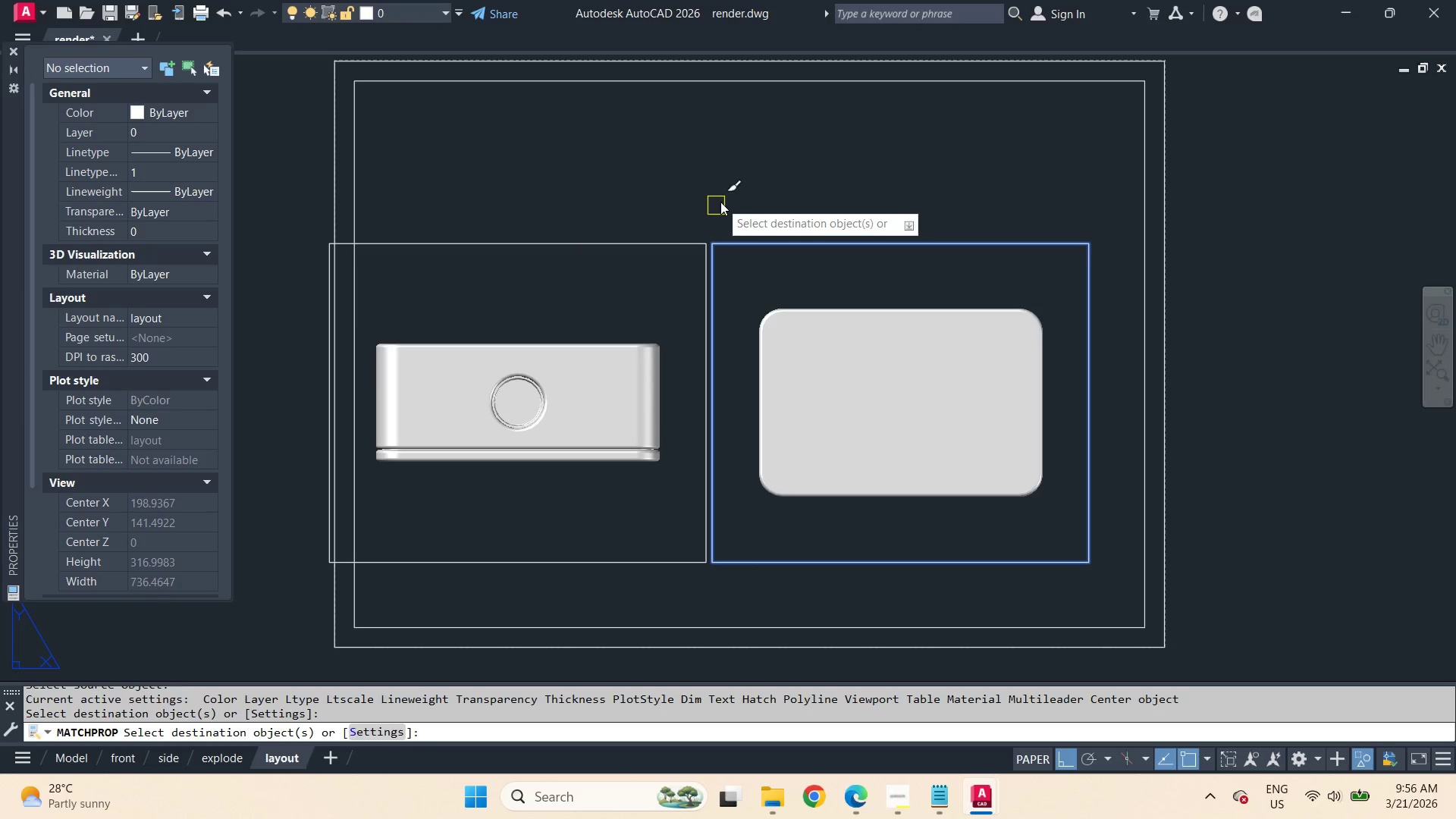 
key(Space)
 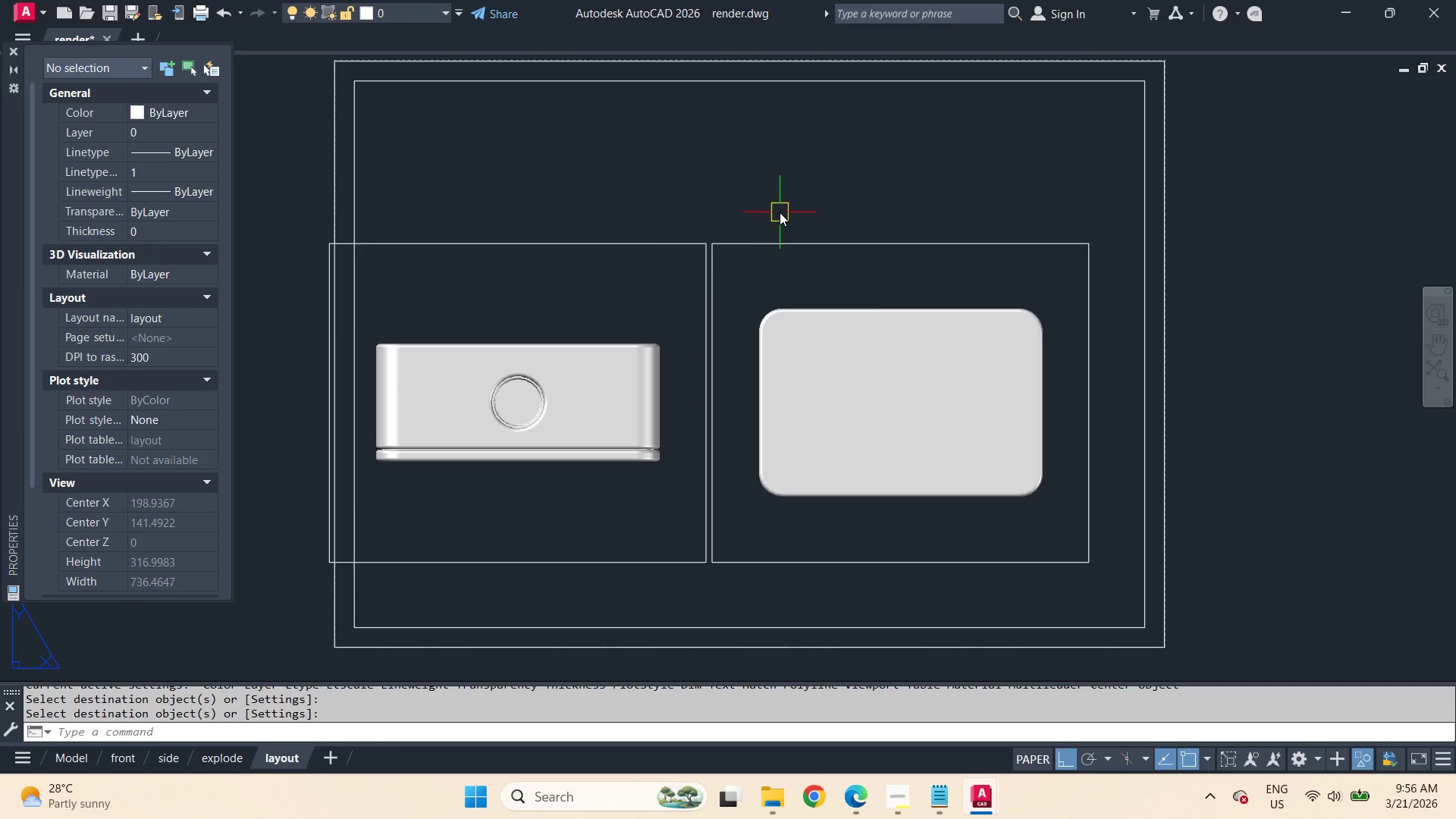 
scroll: coordinate [740, 259], scroll_direction: none, amount: 0.0
 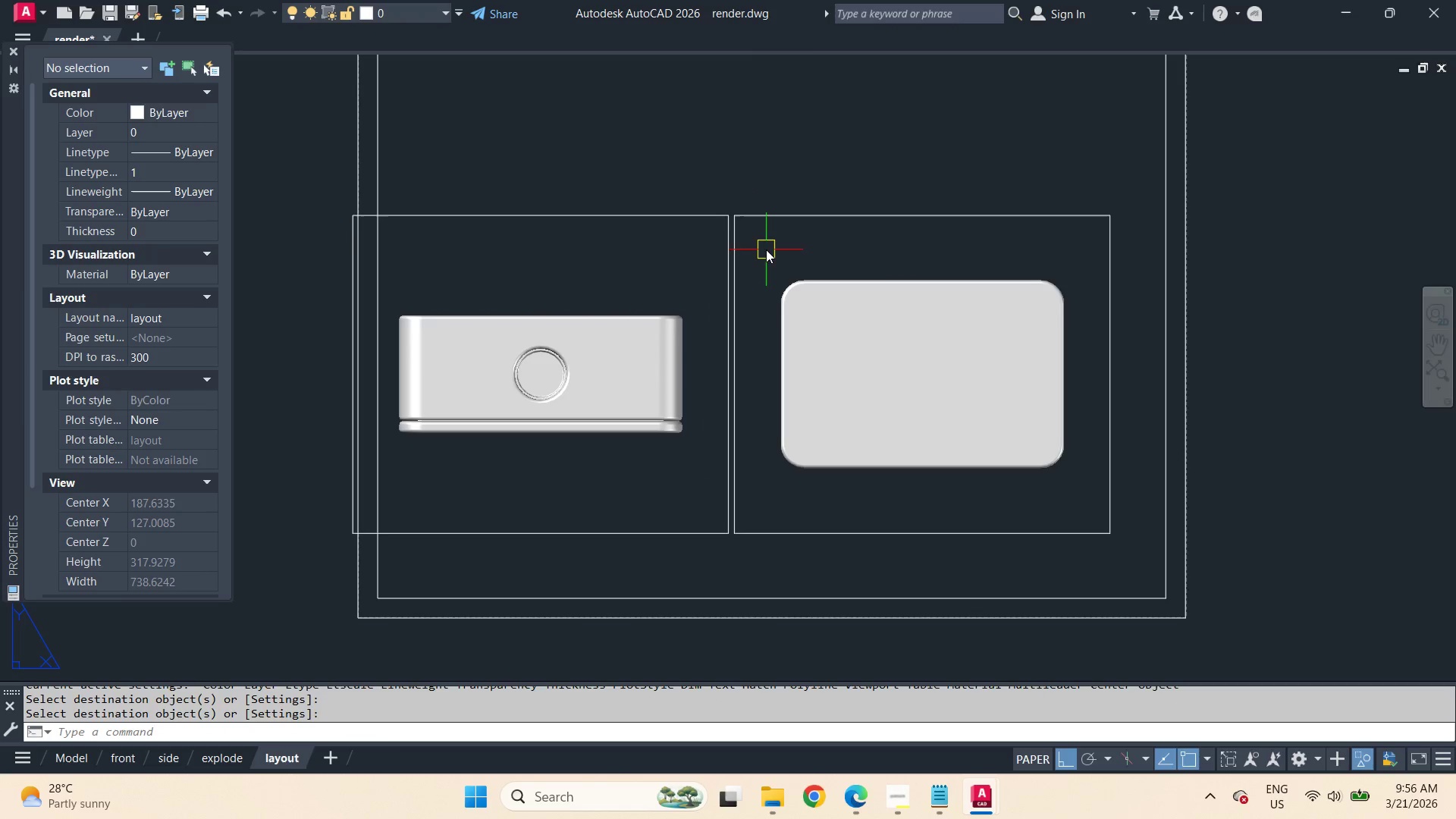 
left_click_drag(start_coordinate=[769, 253], to_coordinate=[761, 255])
 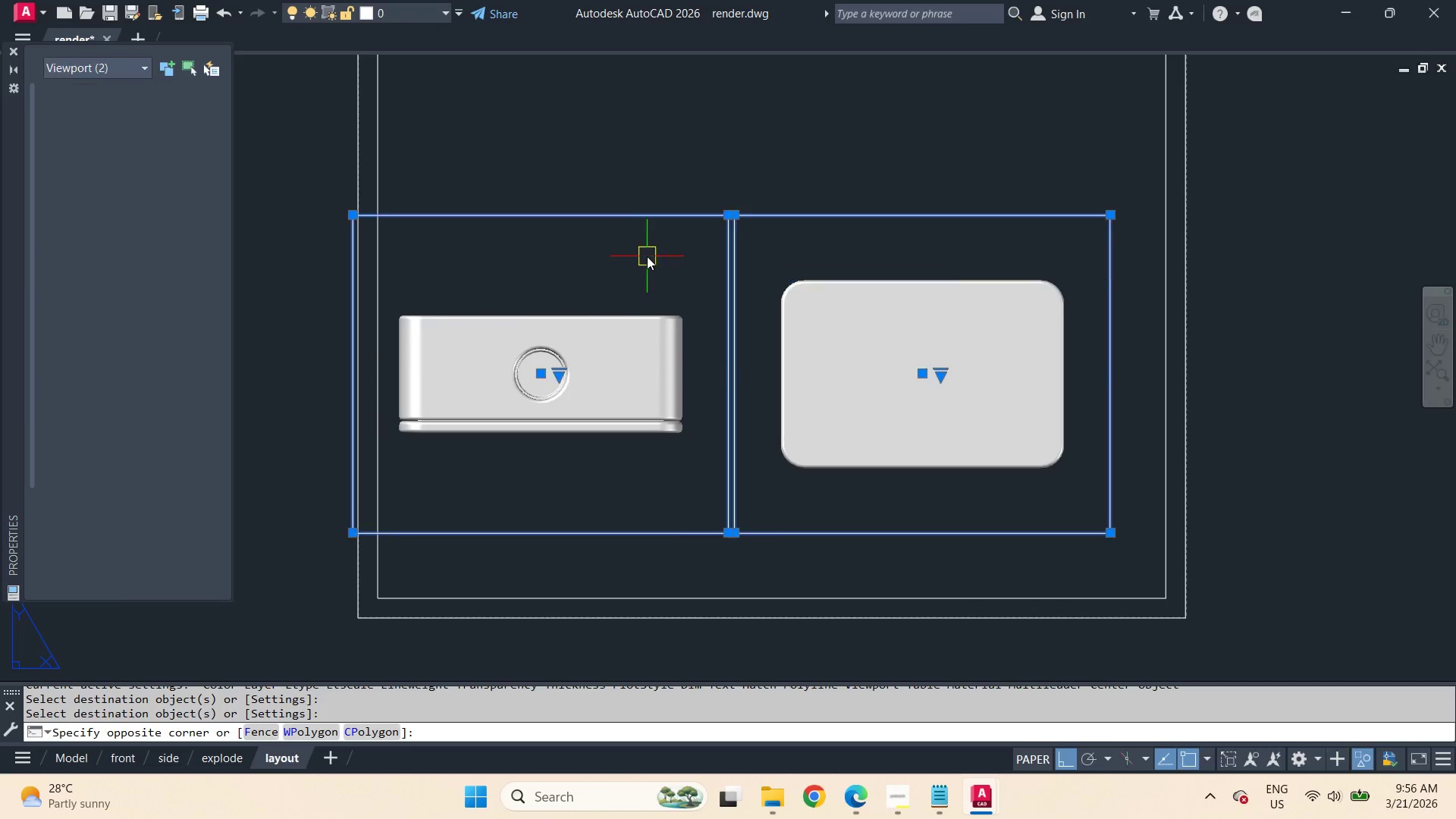 
double_click([647, 256])
 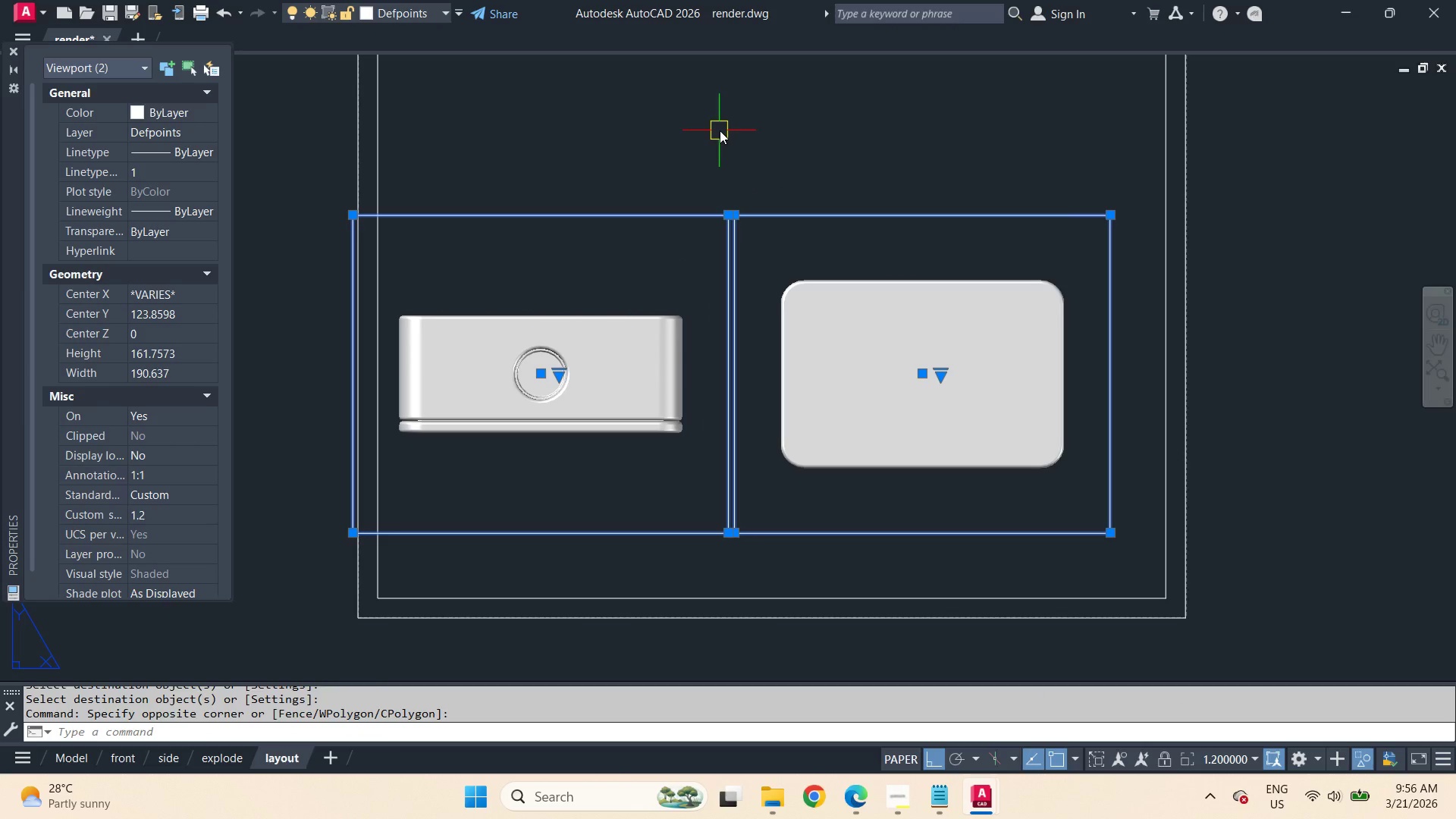 
key(M)
 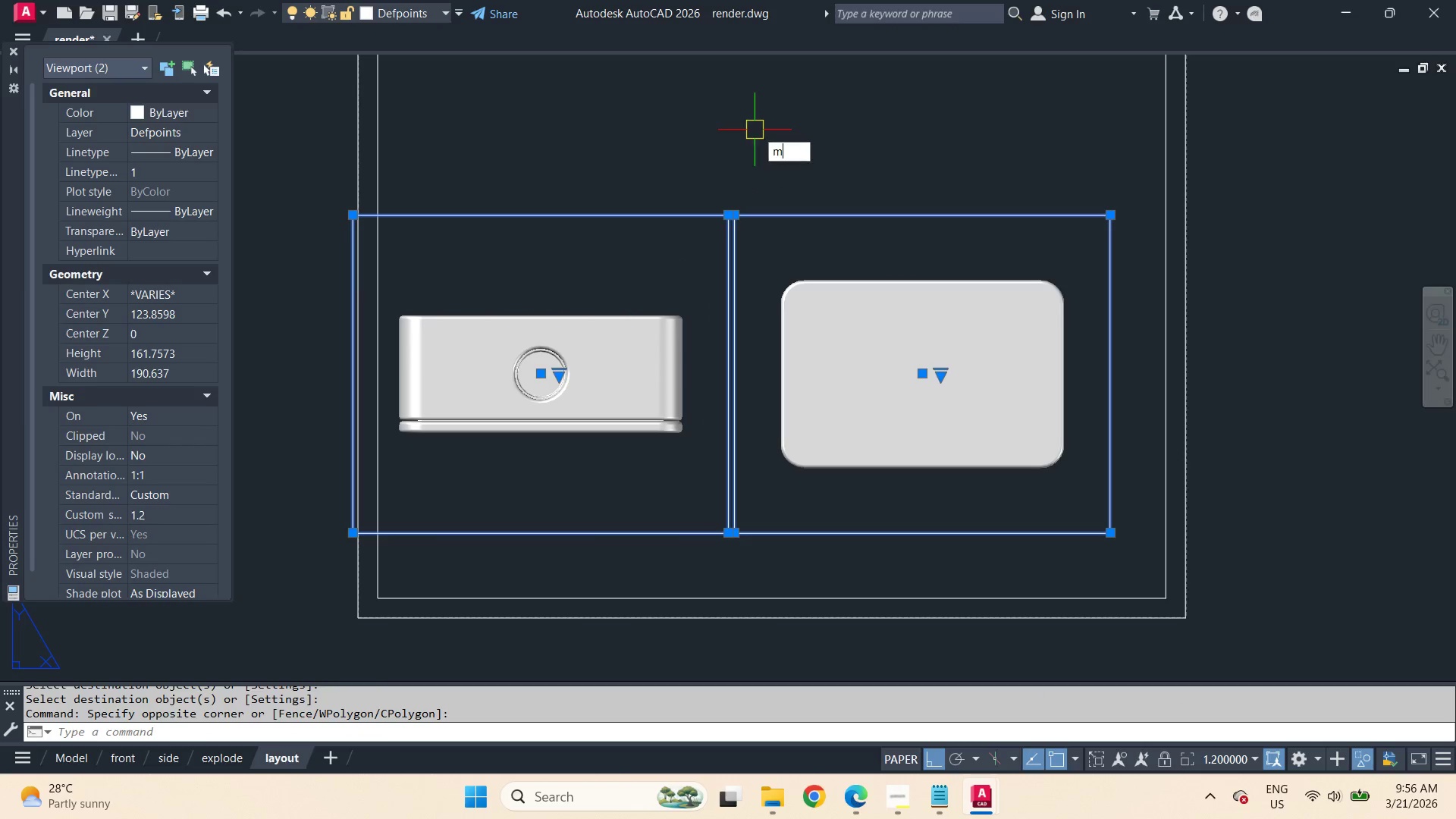 
key(Space)
 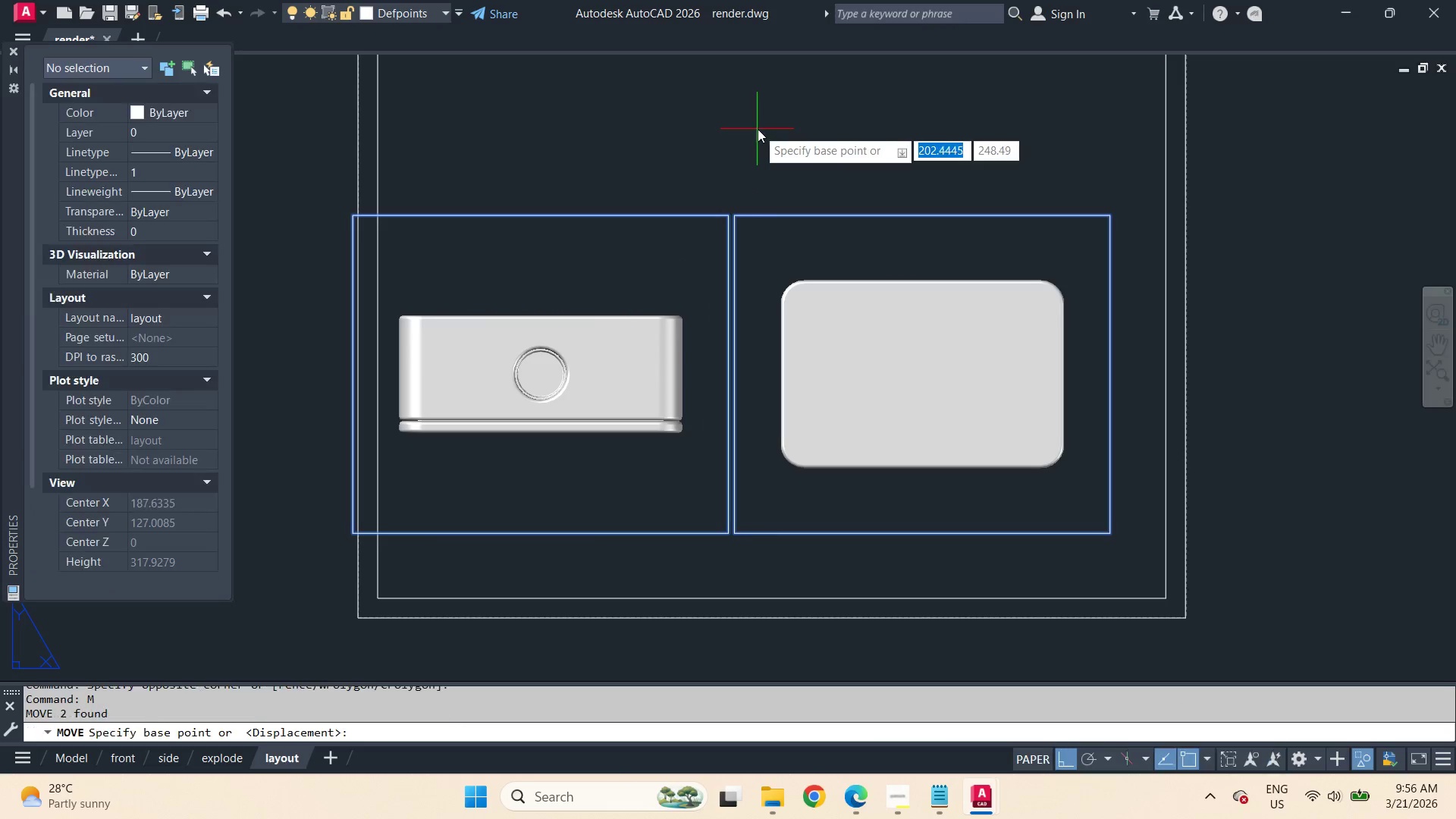 
left_click_drag(start_coordinate=[758, 129], to_coordinate=[767, 131])
 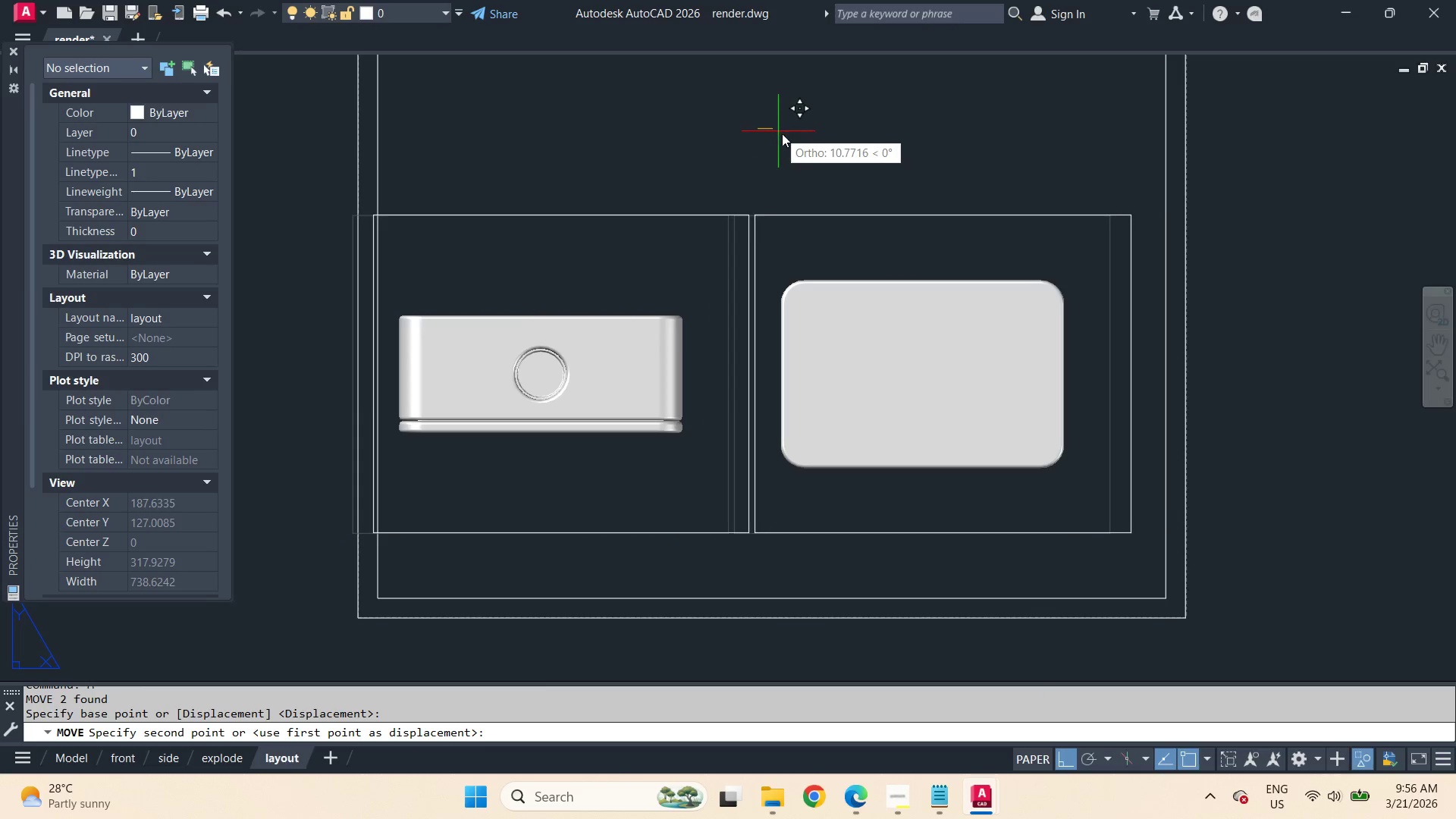 
left_click([786, 135])
 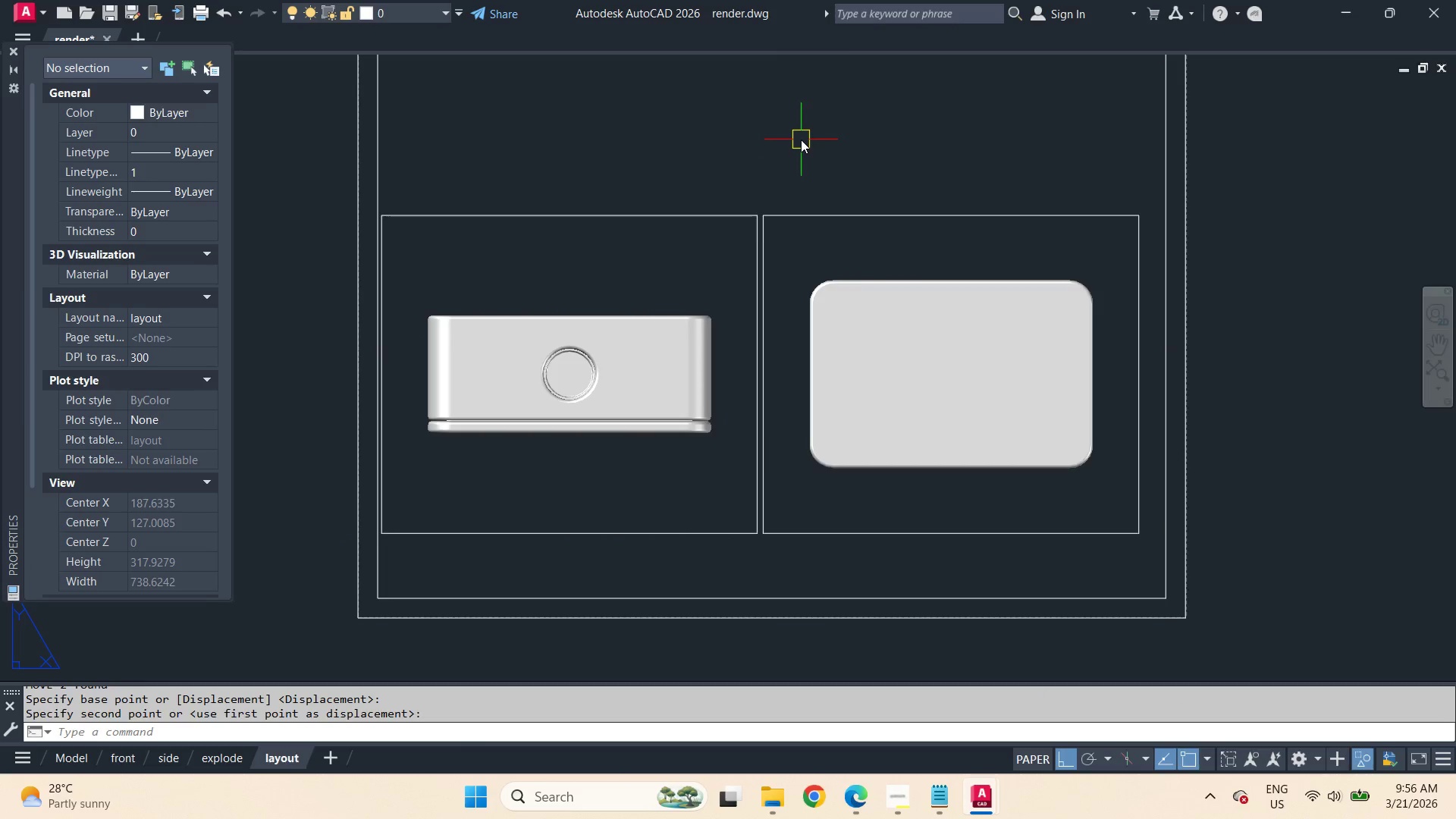 
left_click_drag(start_coordinate=[802, 140], to_coordinate=[764, 232])
 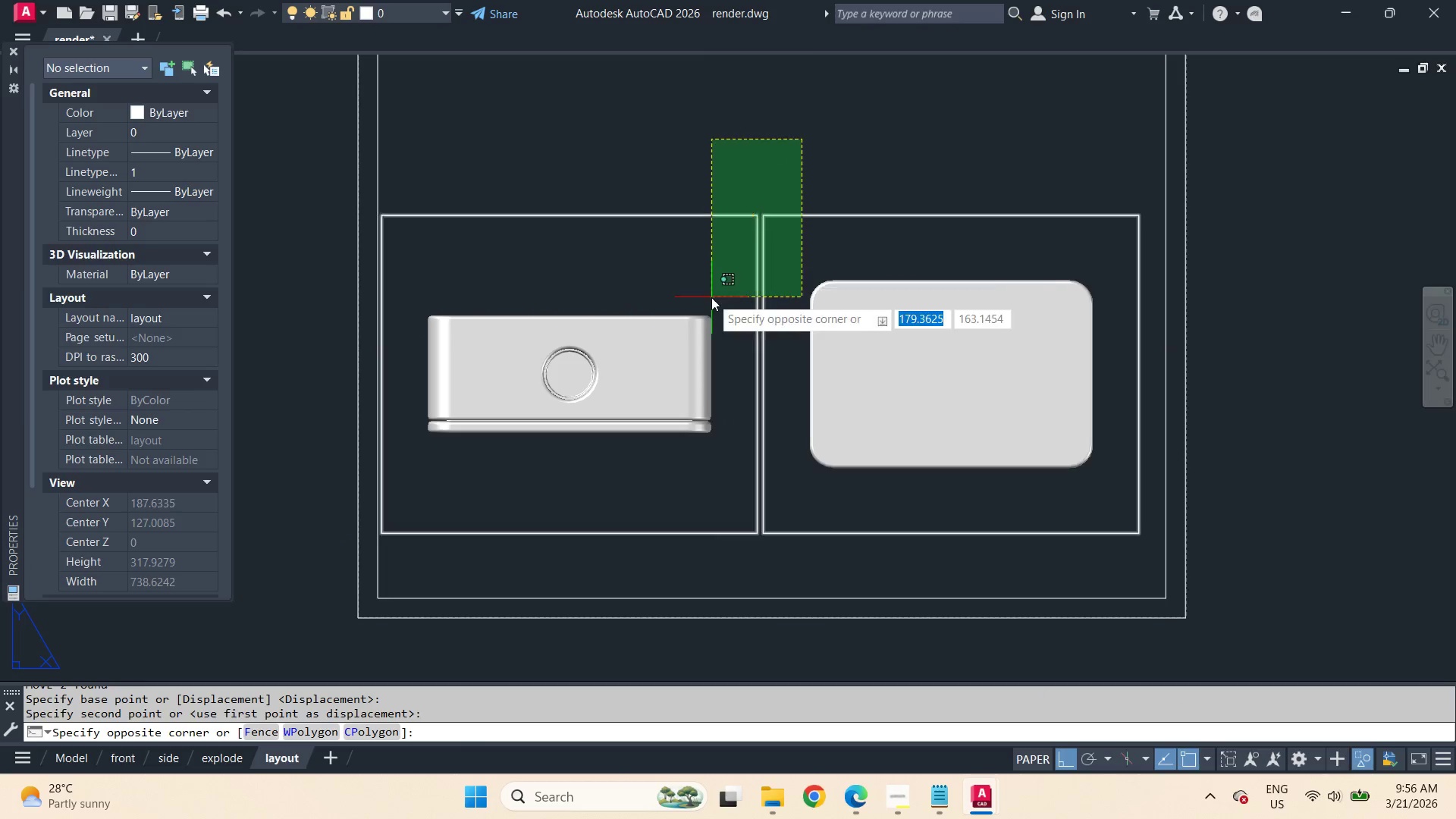 
double_click([711, 297])
 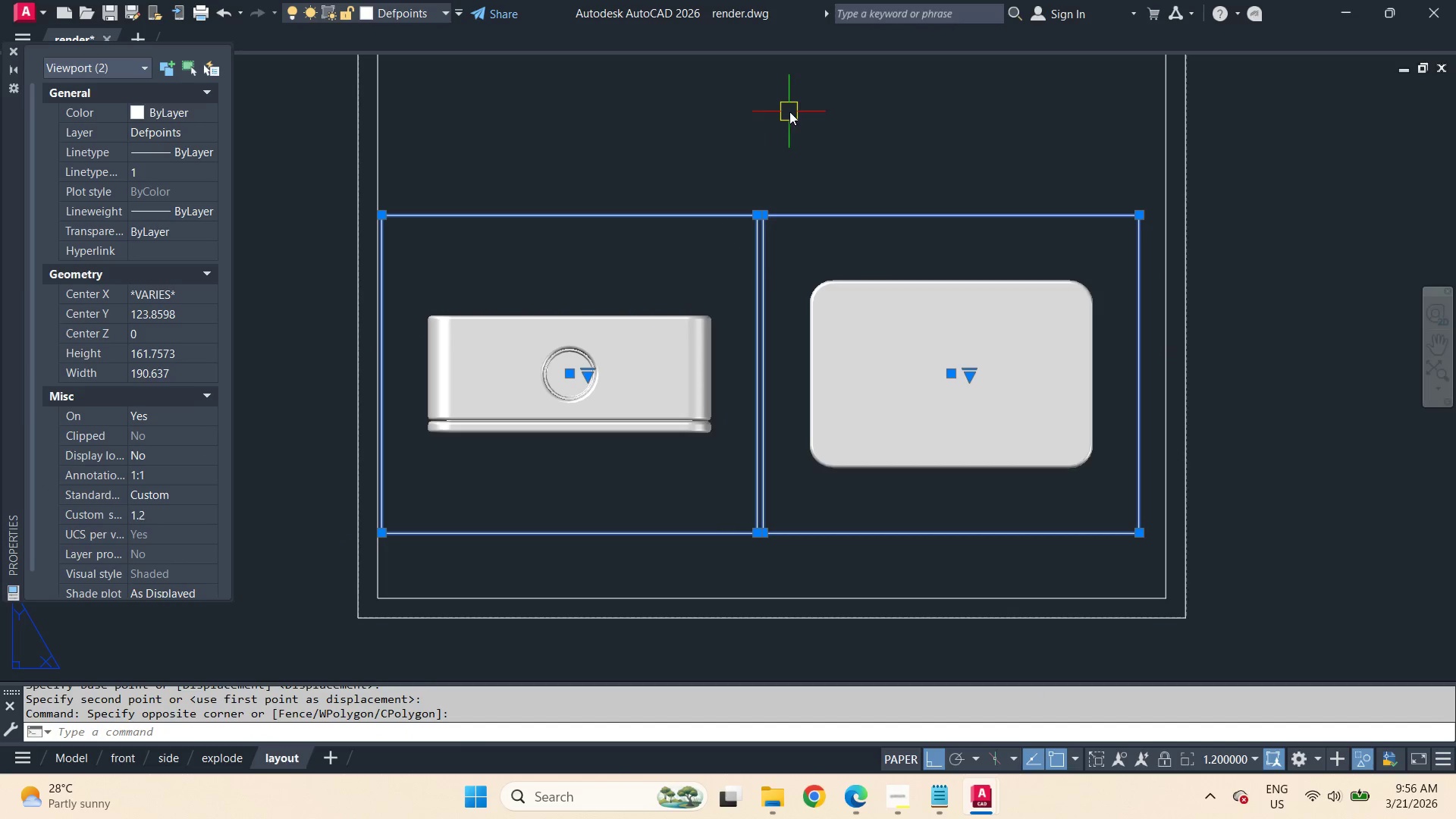 
key(Space)
 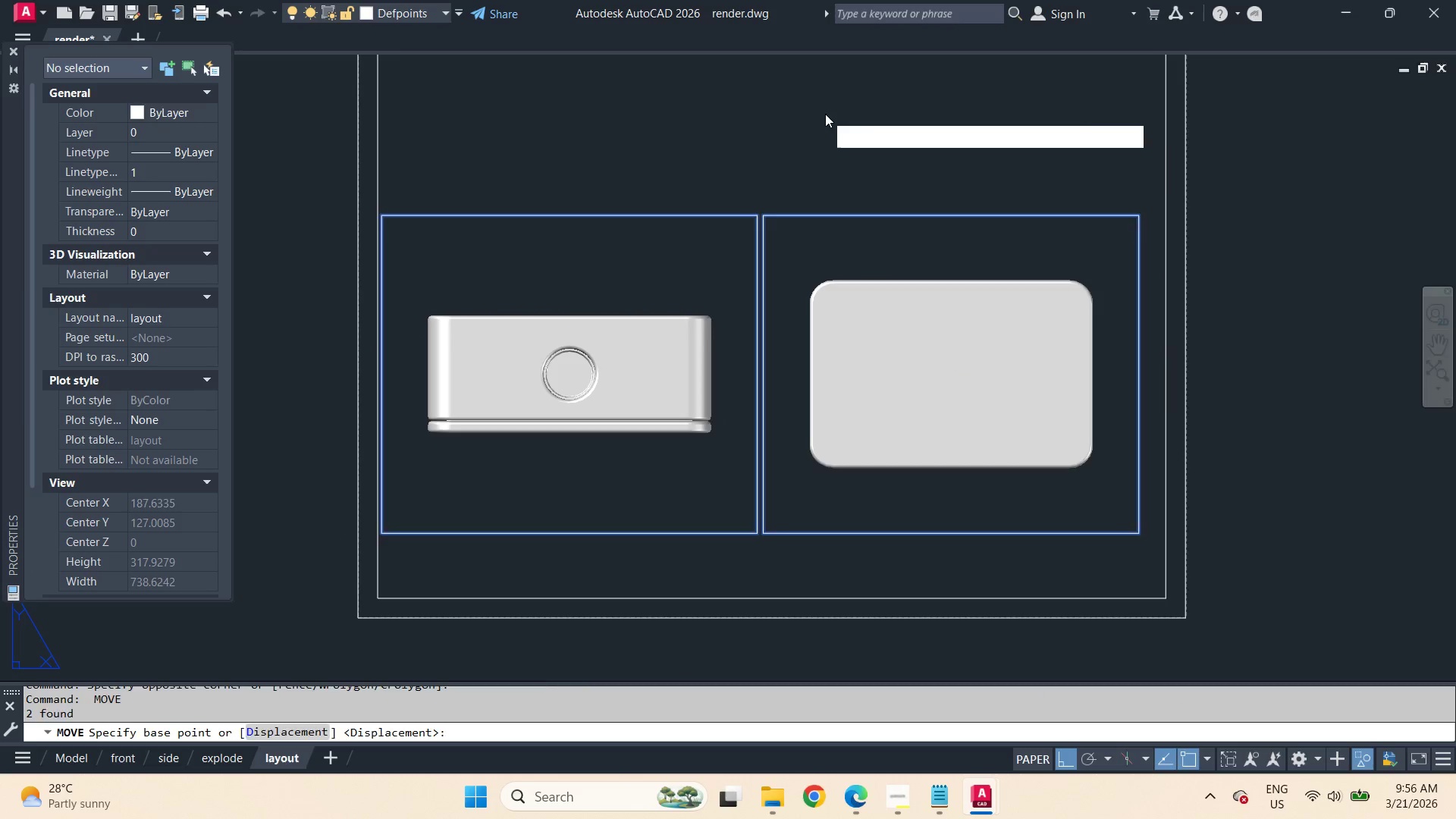 
left_click([825, 114])
 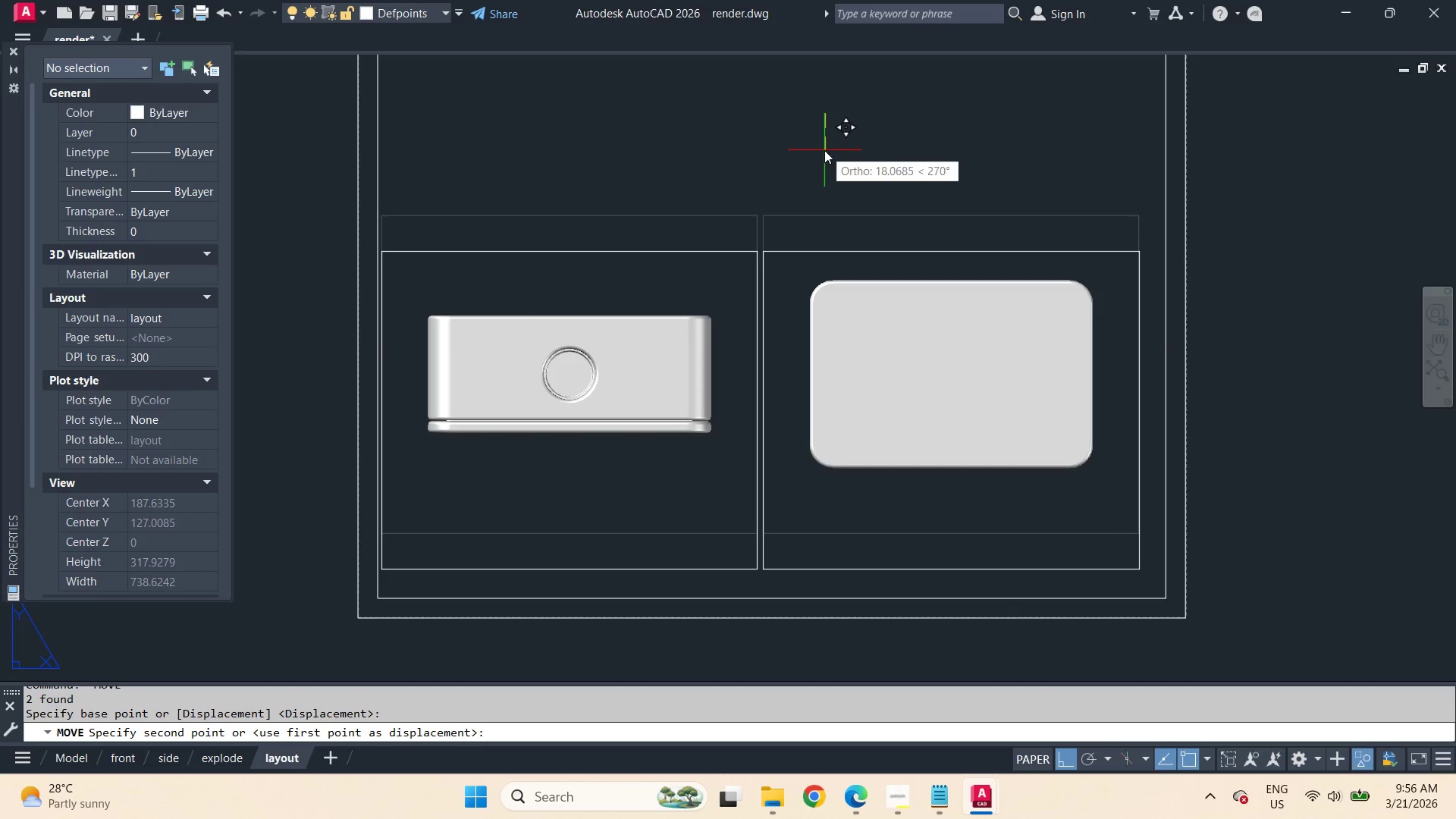 
left_click([824, 150])
 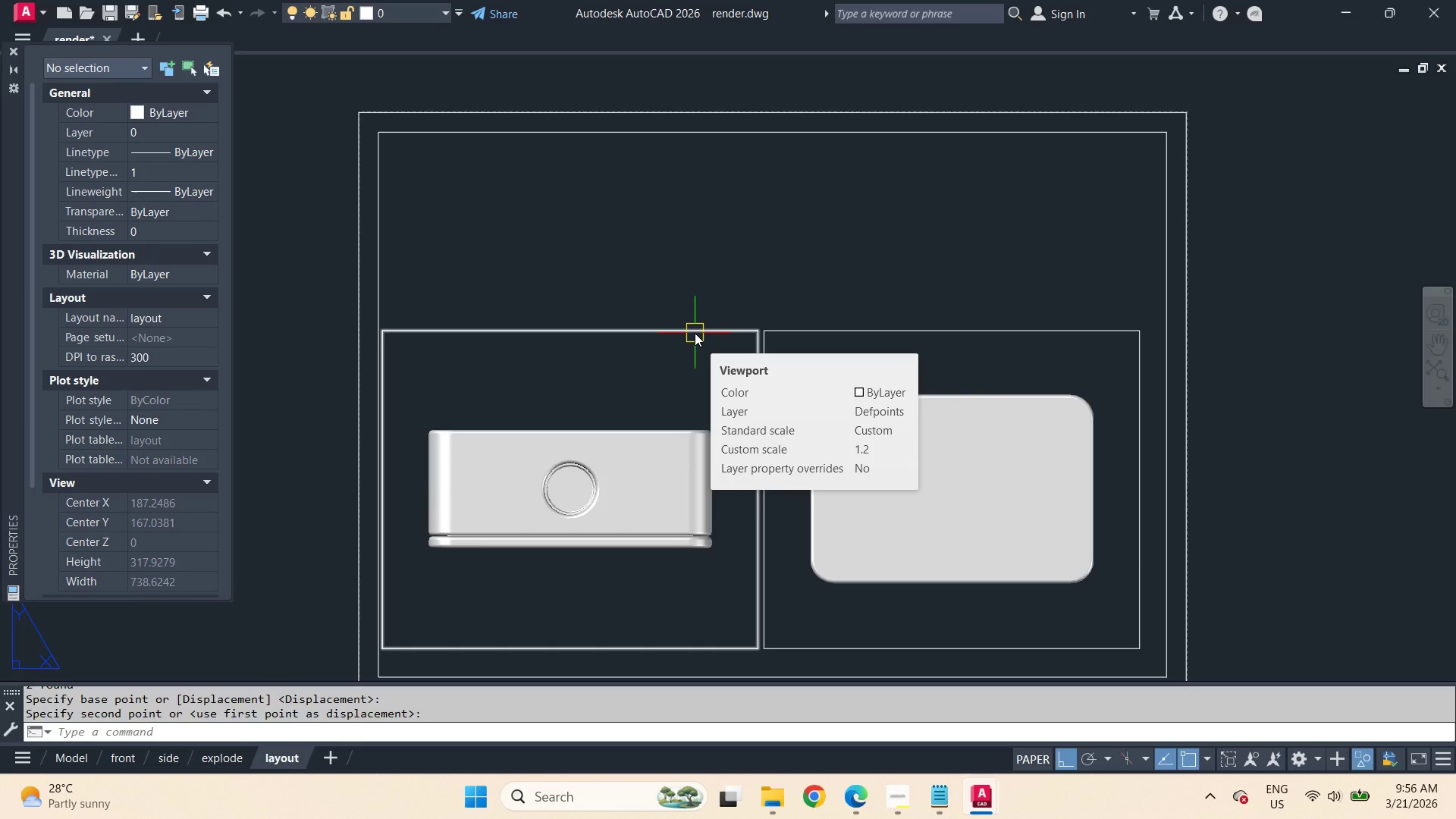 
wait(6.53)
 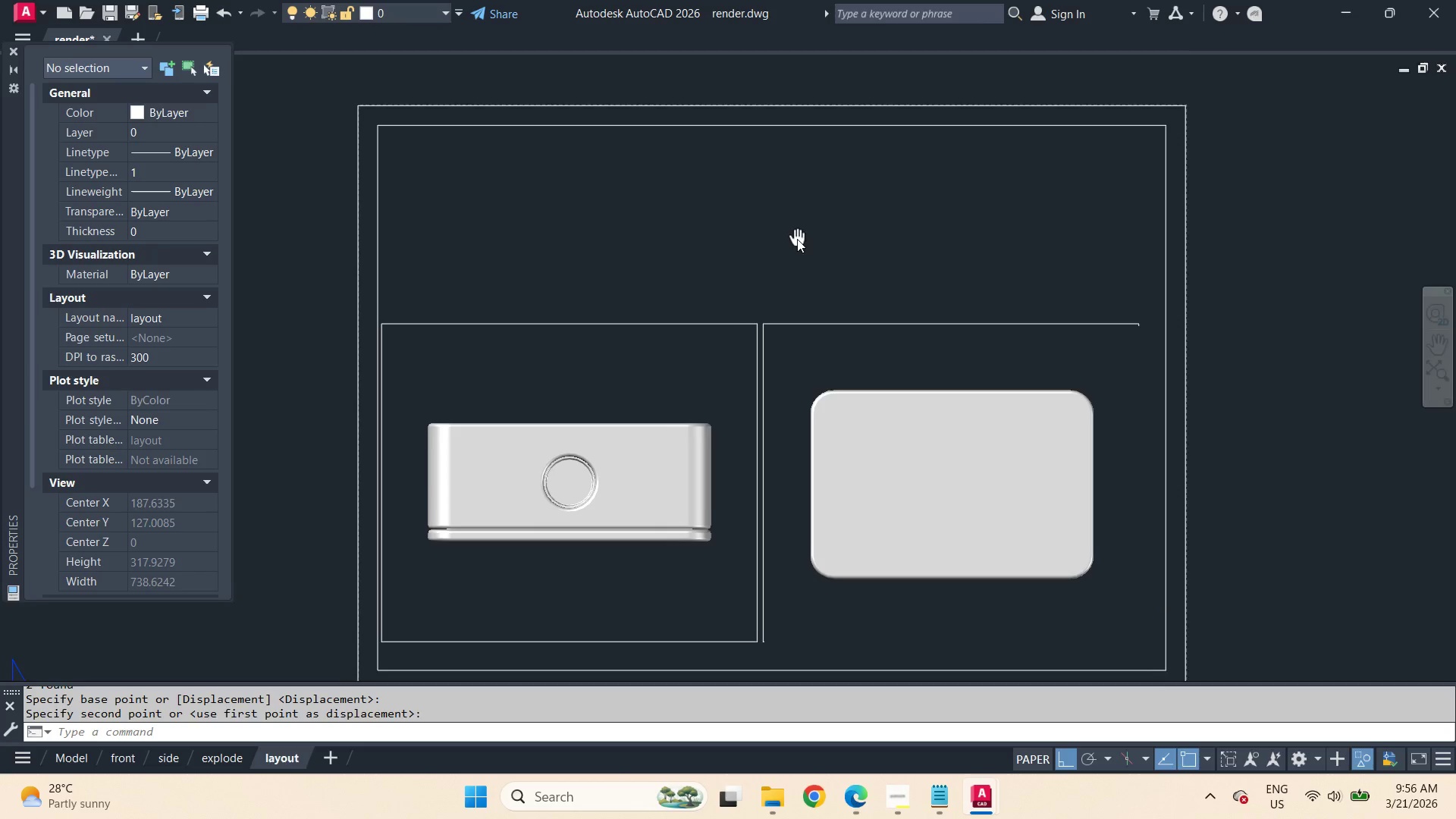 
left_click([875, 321])
 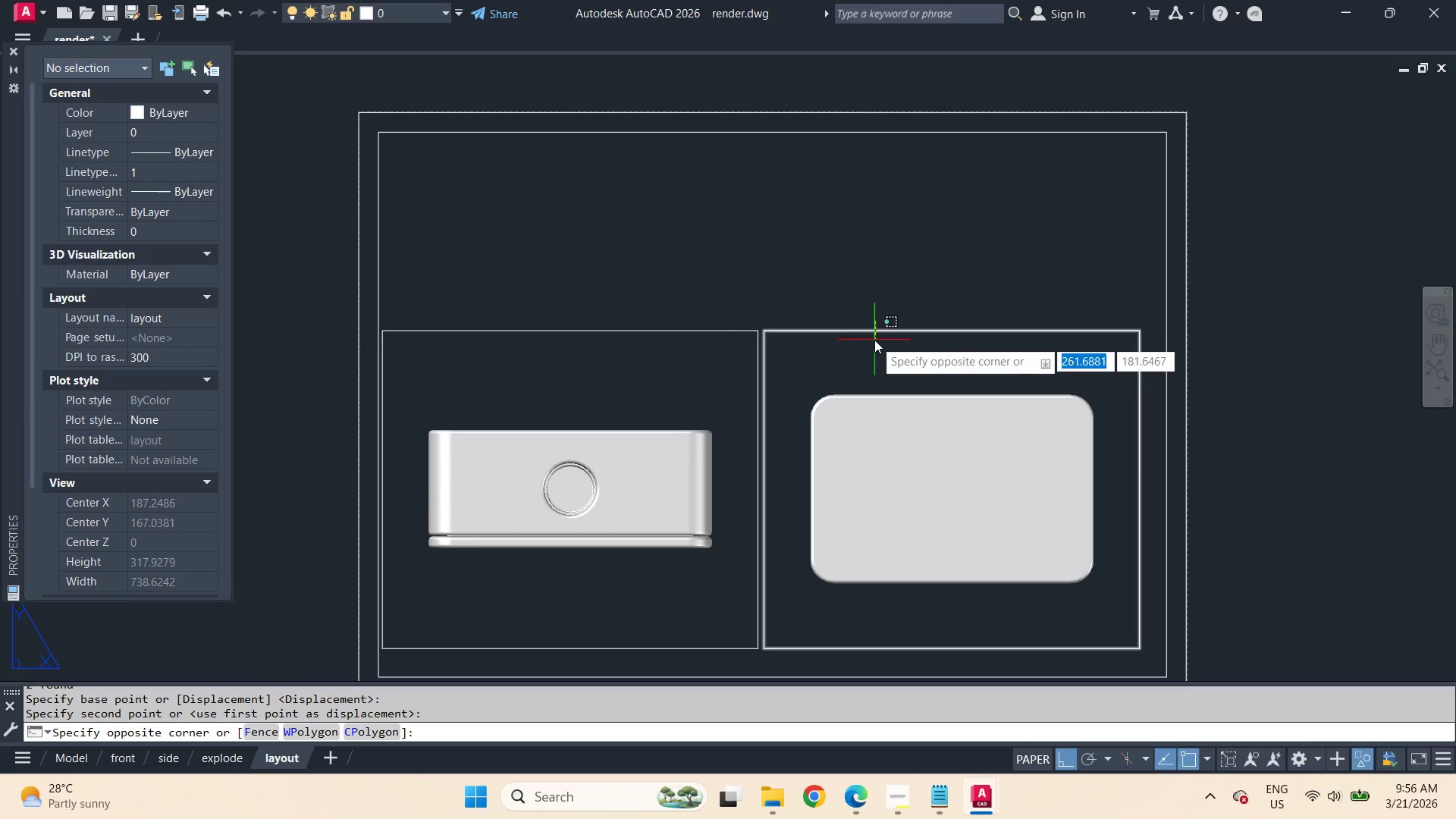 
left_click_drag(start_coordinate=[874, 340], to_coordinate=[868, 344])
 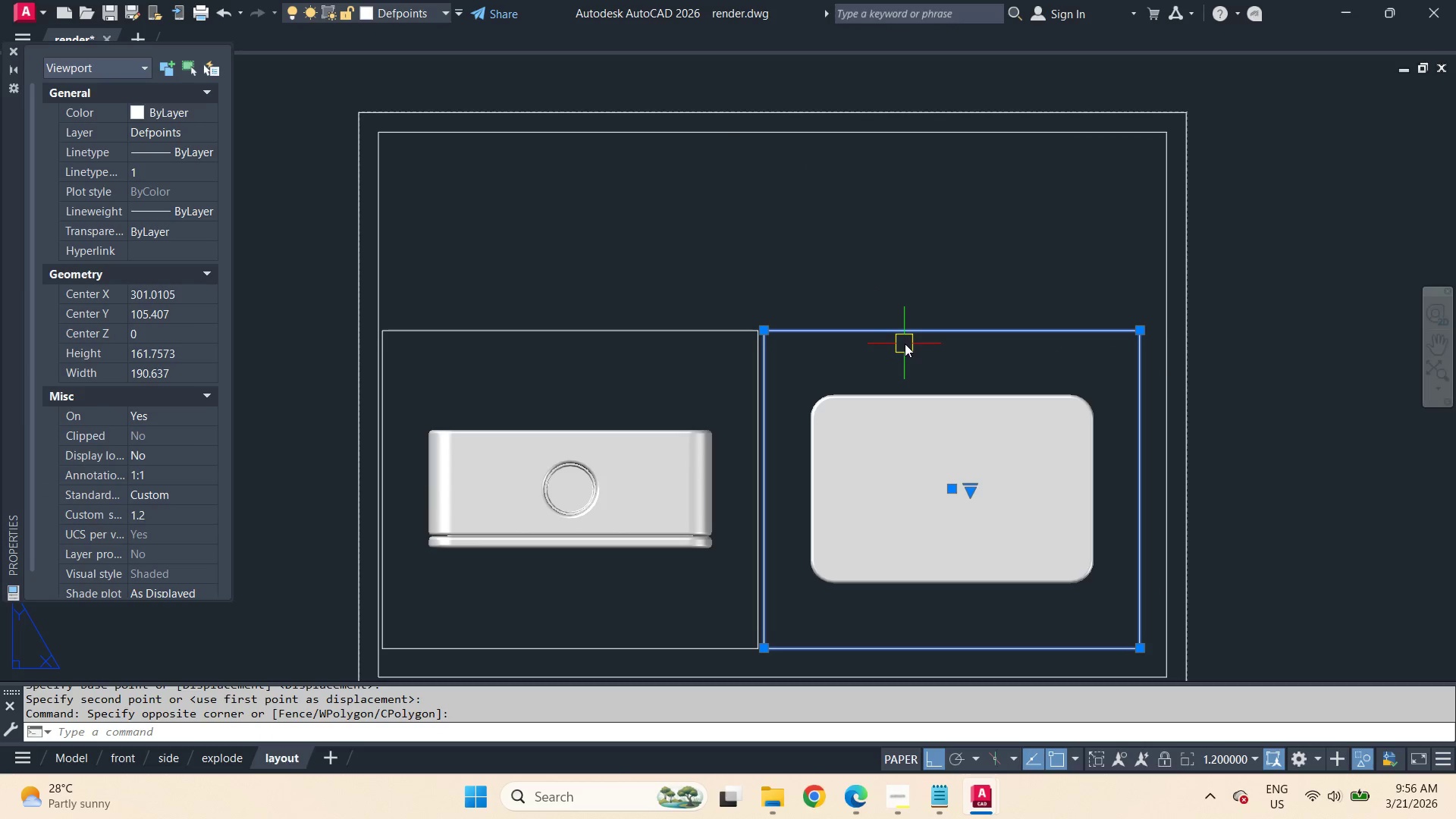 
key(M)
 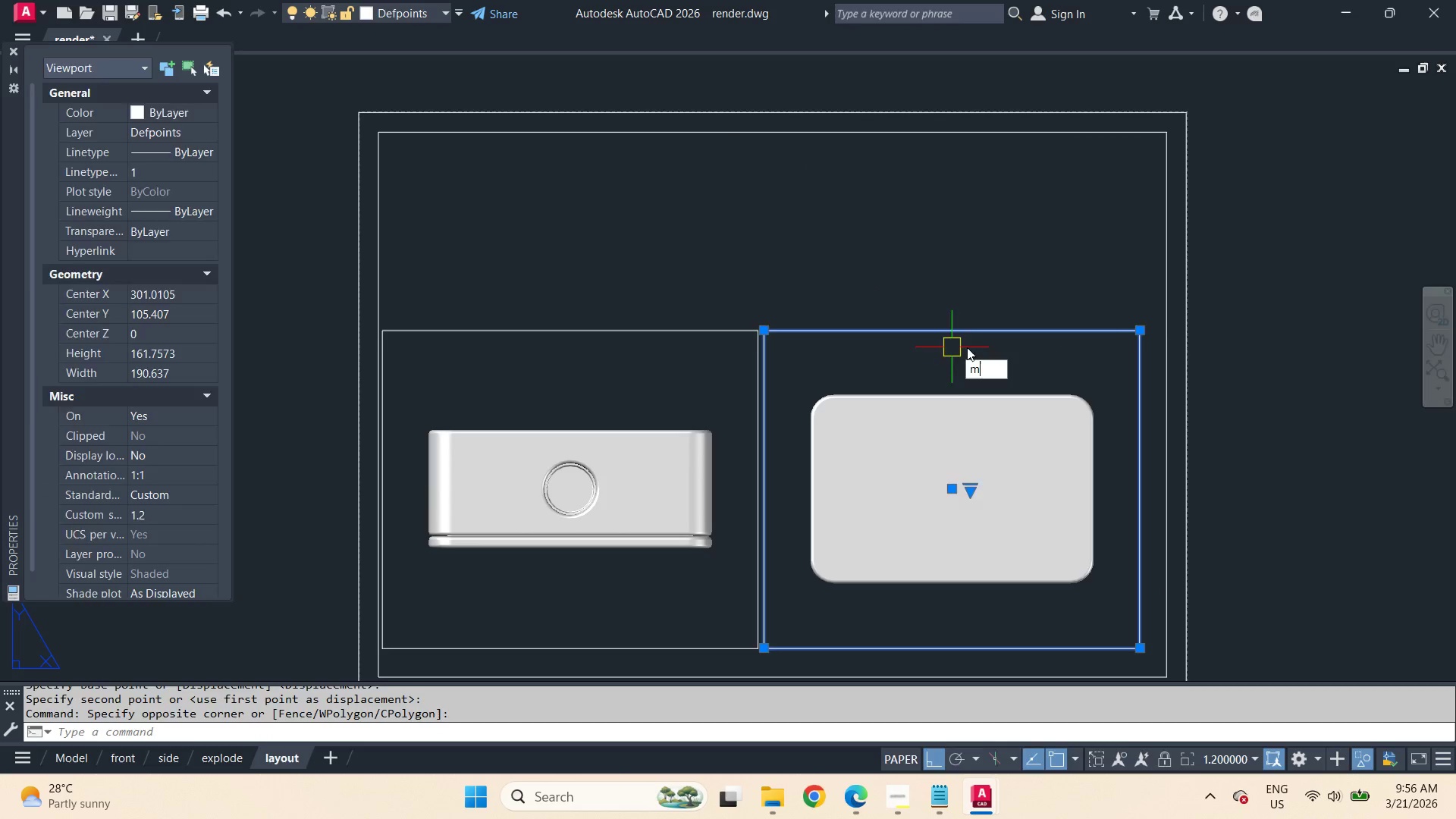 
key(Space)
 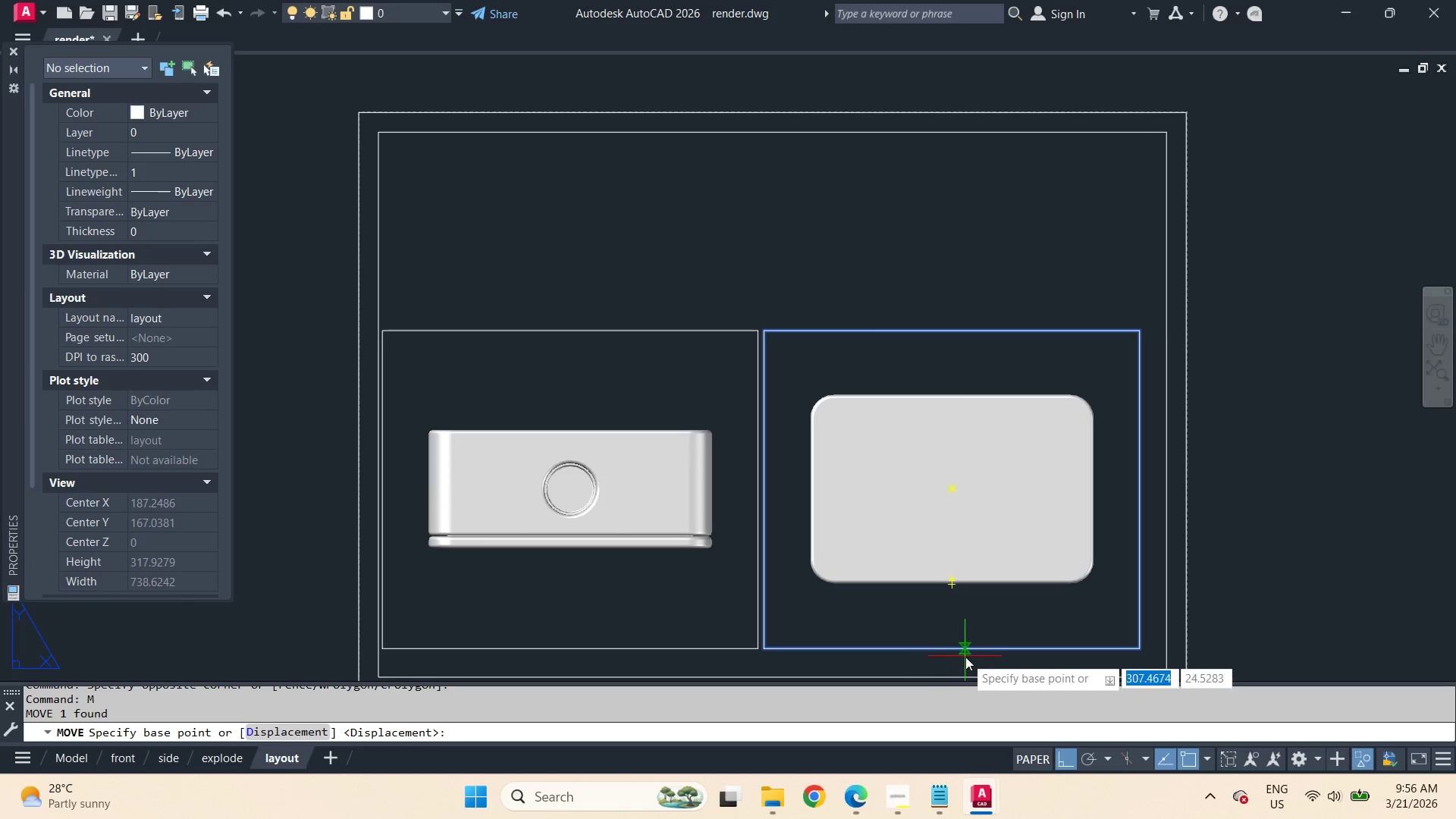 
left_click([959, 657])
 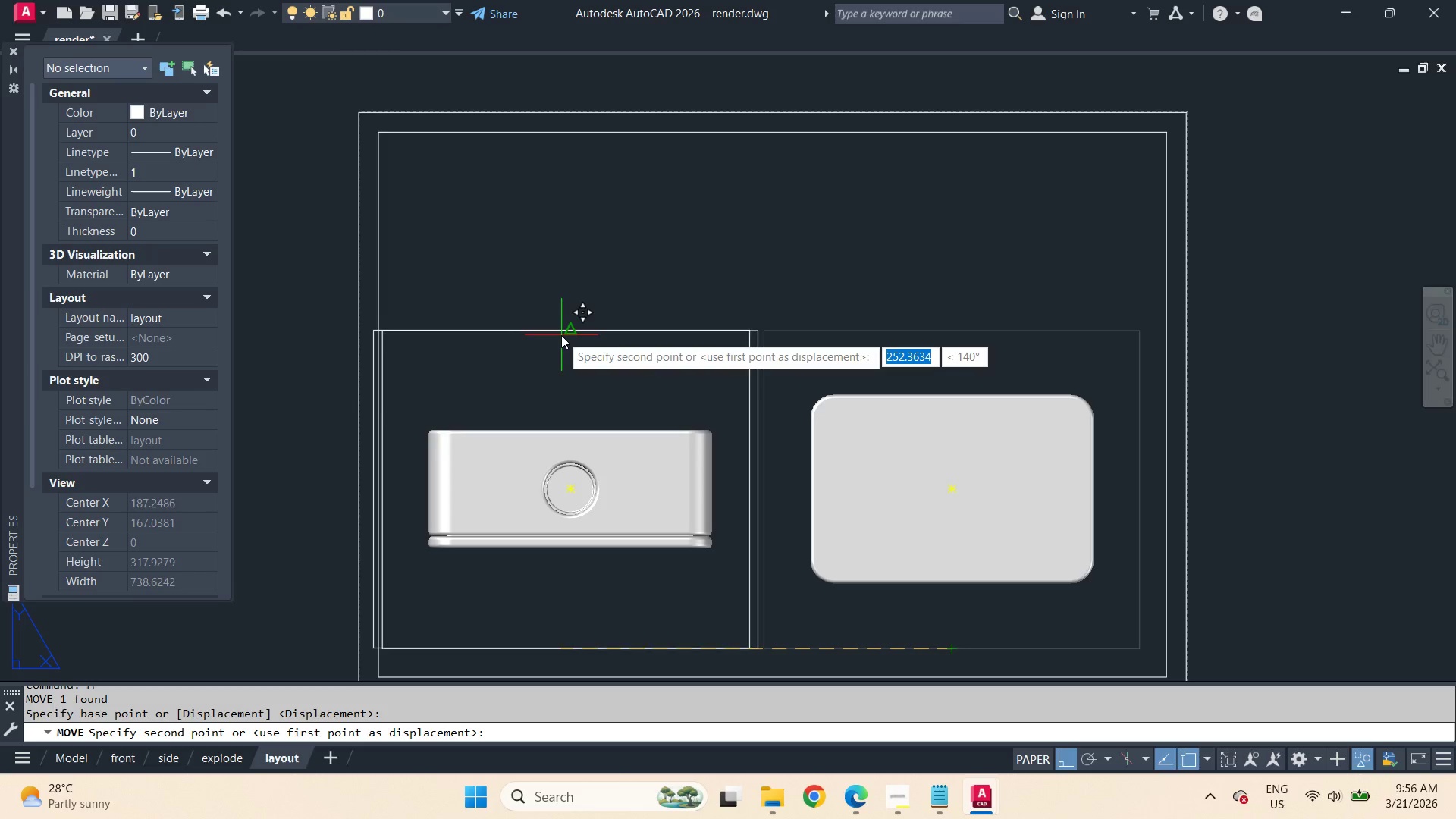 
left_click([561, 335])
 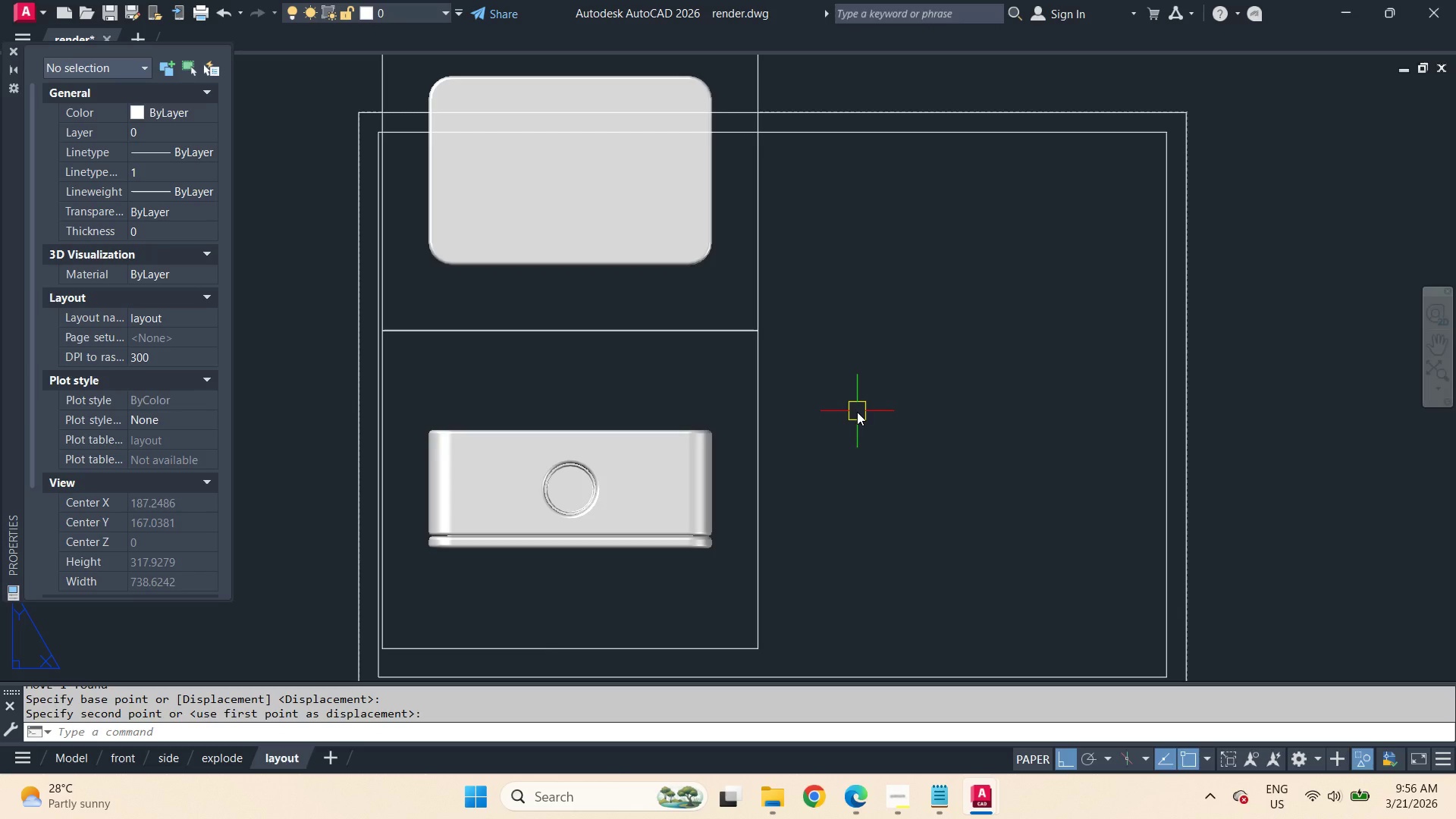 
scroll: coordinate [857, 412], scroll_direction: down, amount: 1.0
 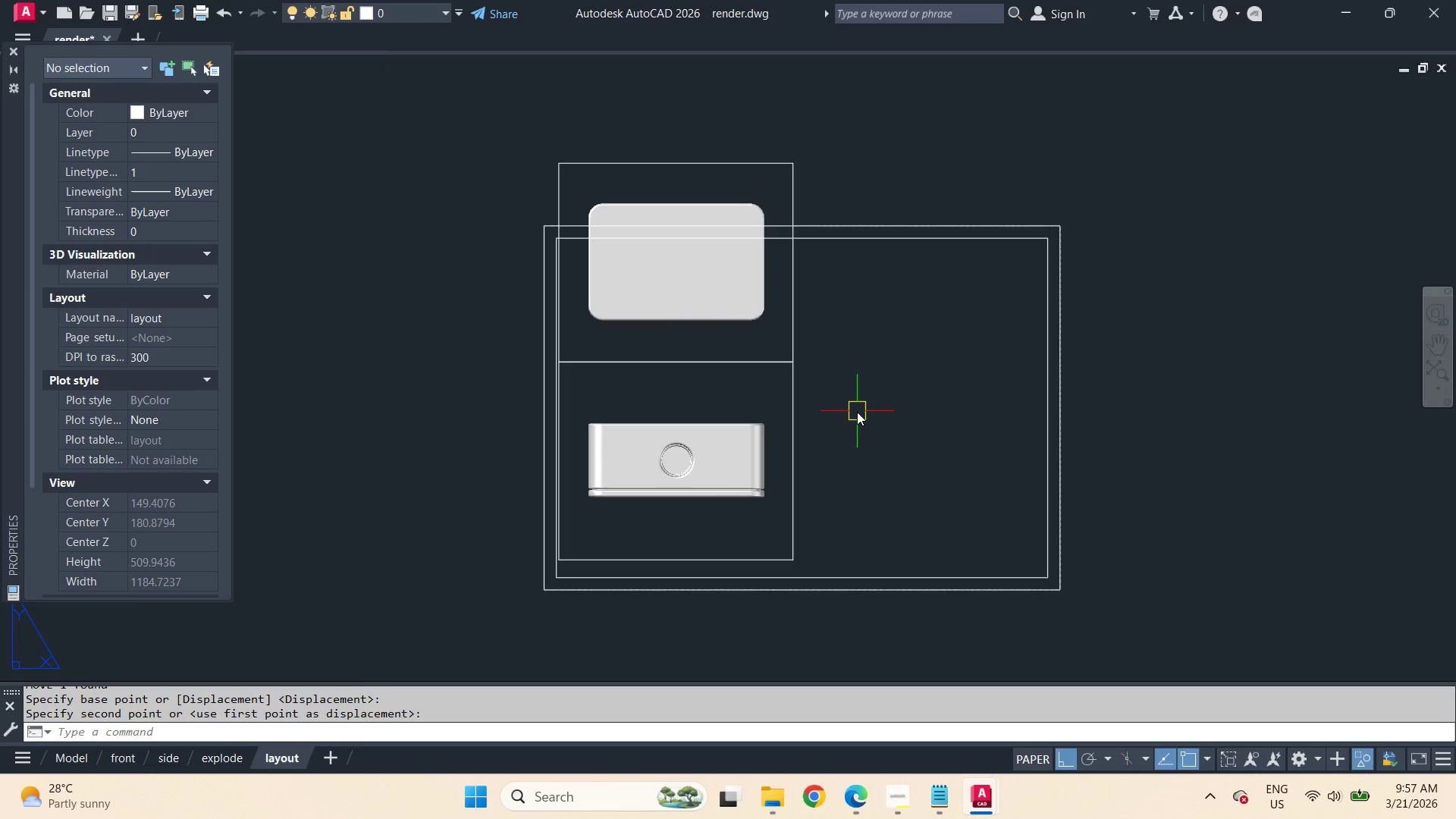 
scroll: coordinate [857, 412], scroll_direction: up, amount: 1.0
 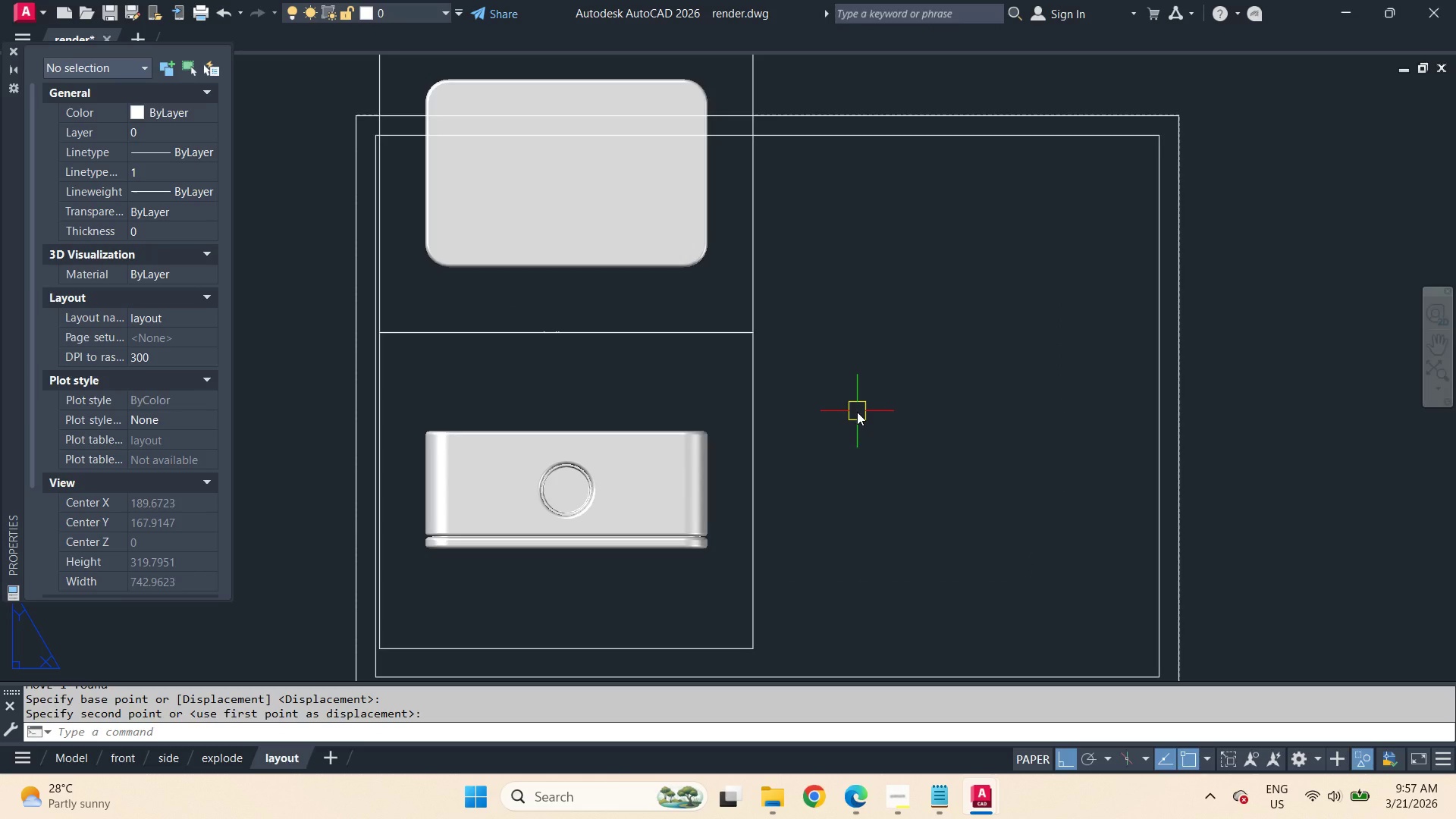 
left_click([755, 401])
 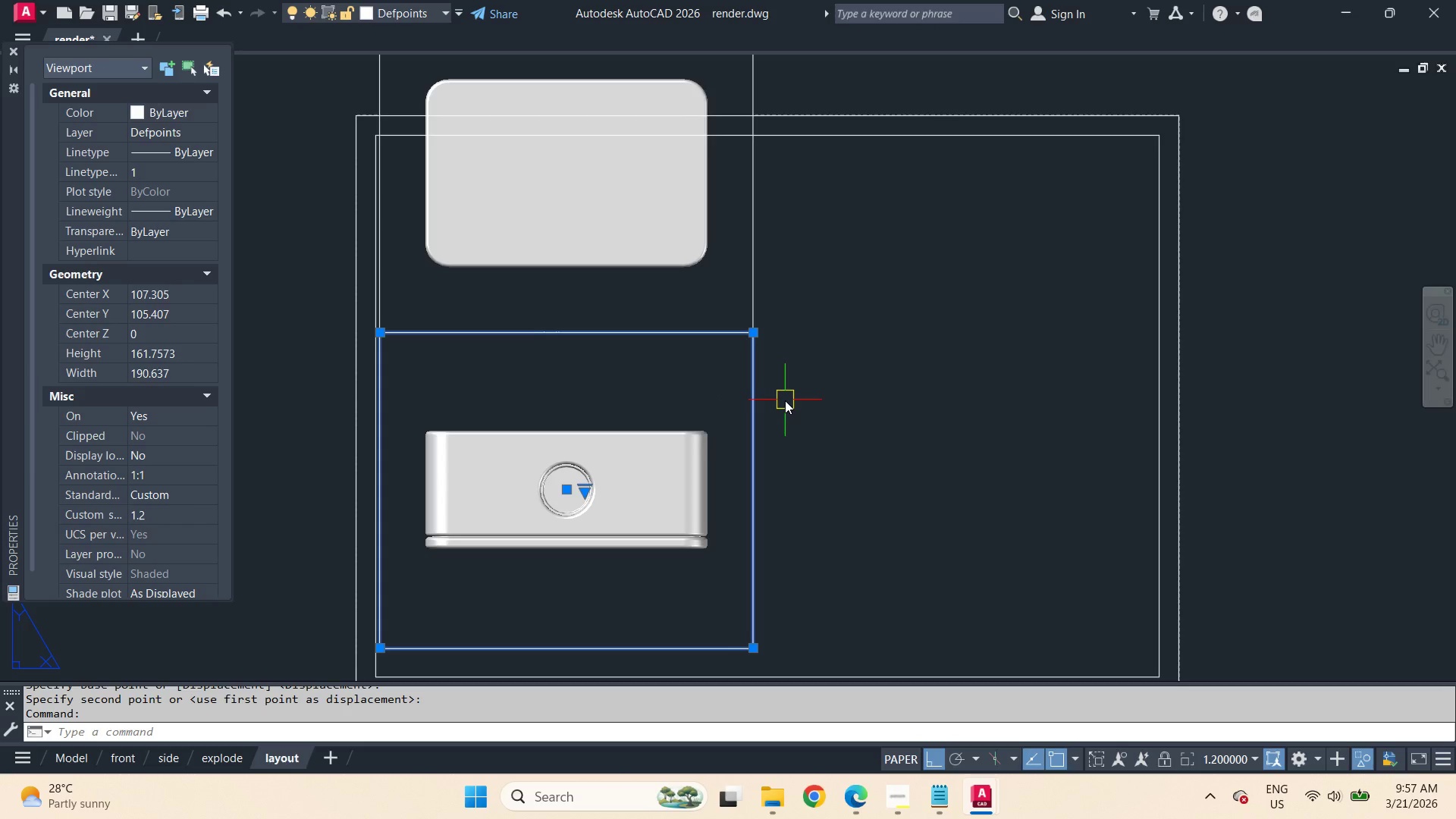 
type(co )
 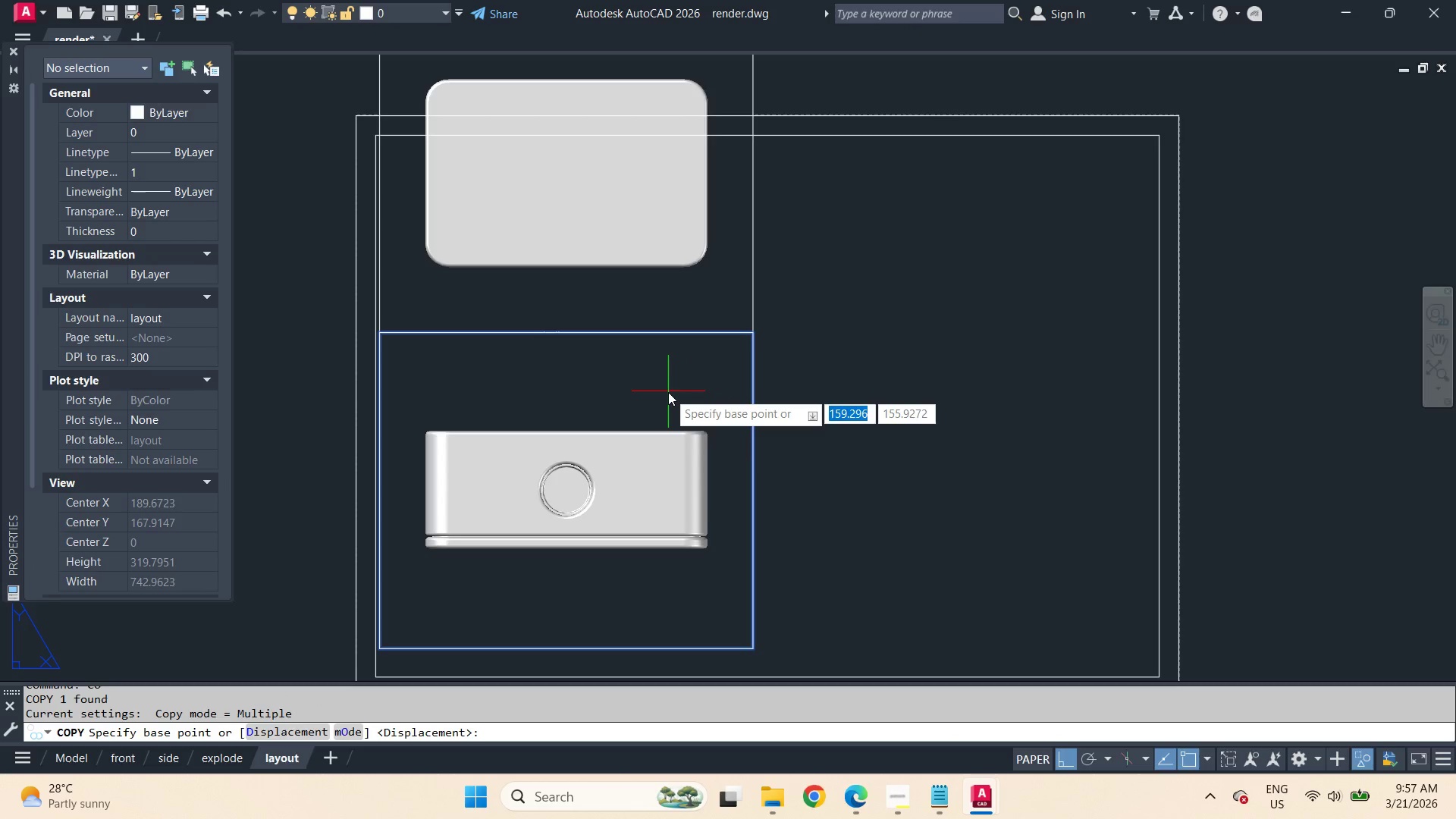 
left_click([668, 392])
 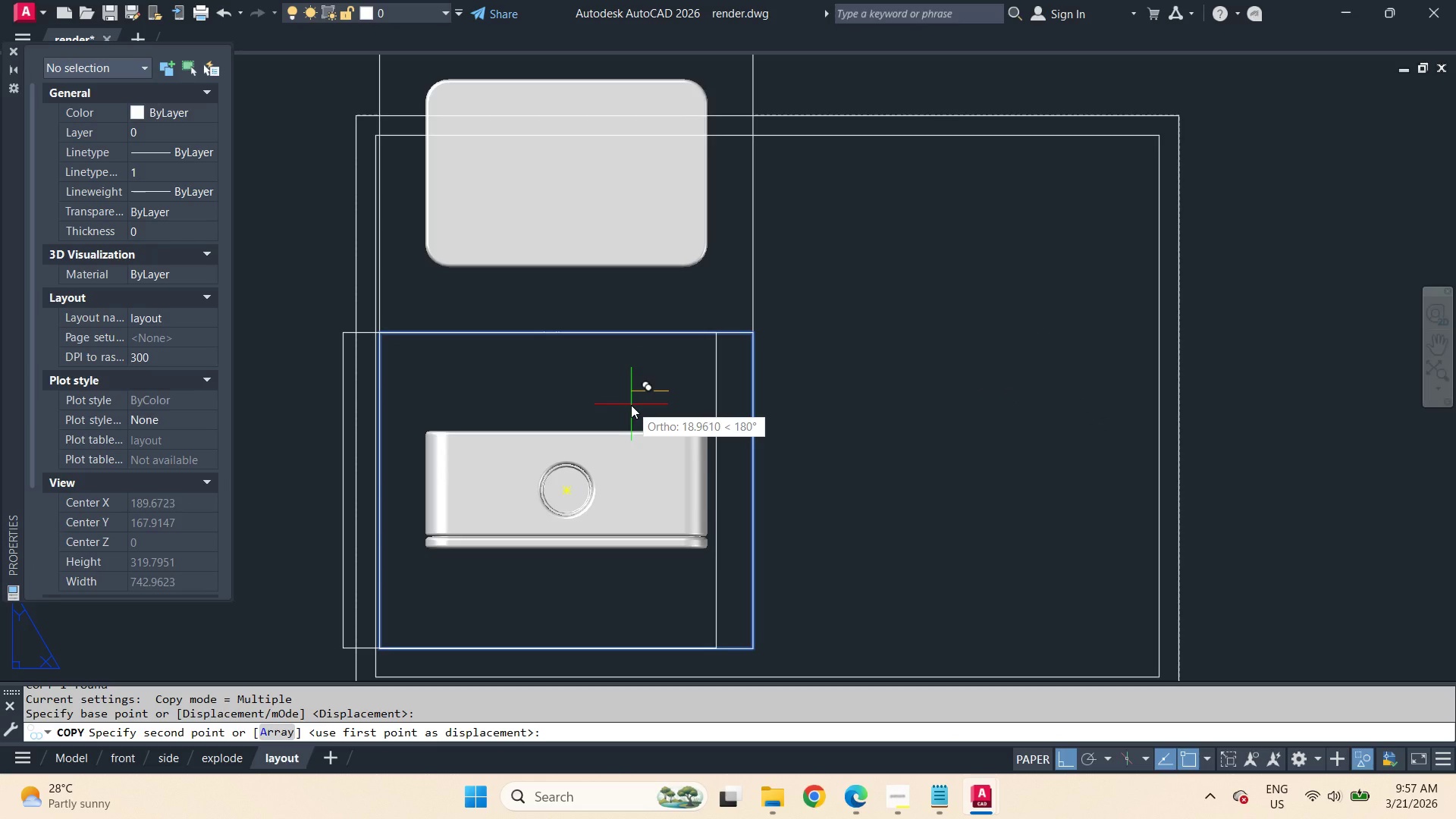 
wait(10.25)
 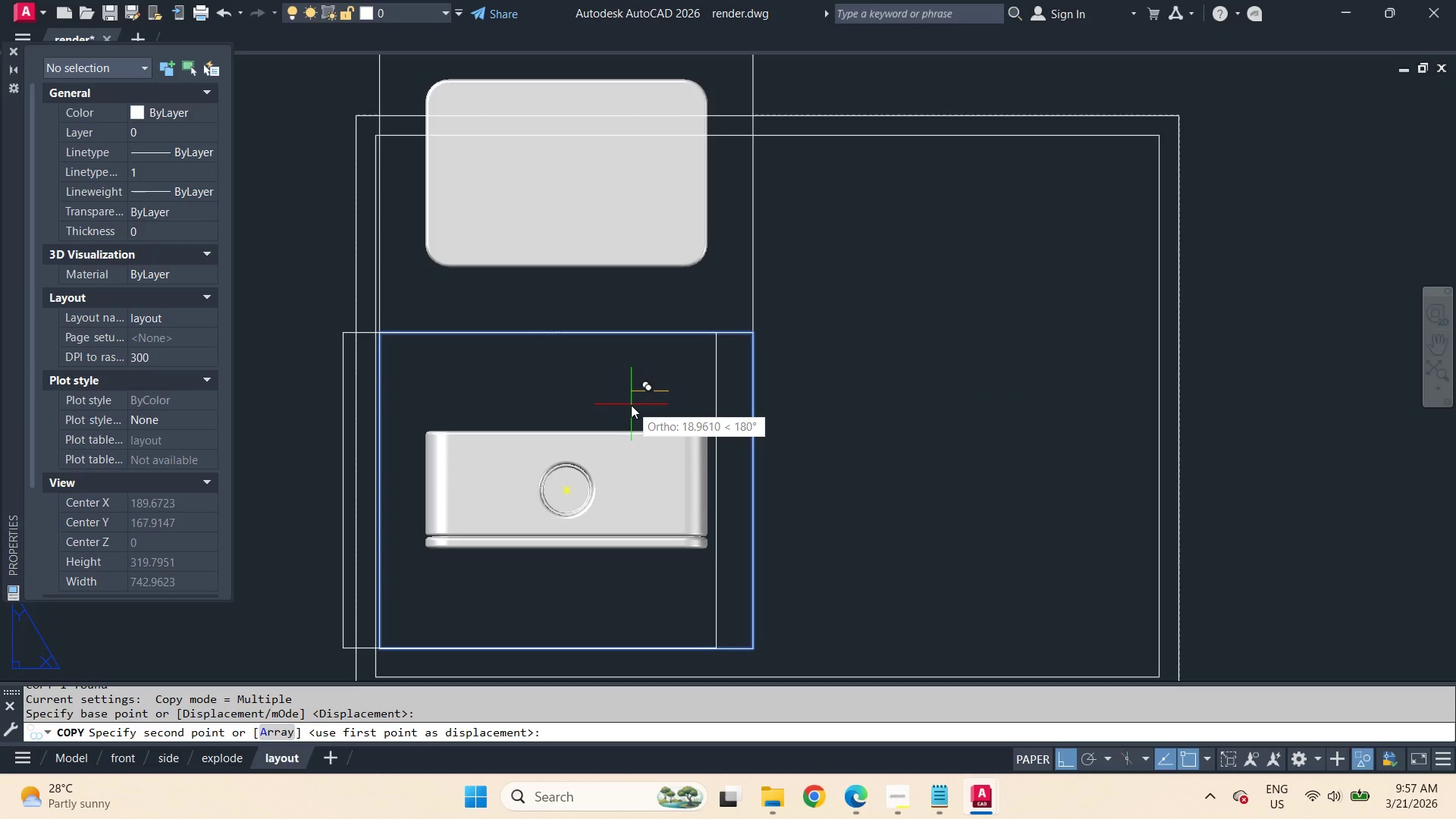 
left_click([647, 406])
 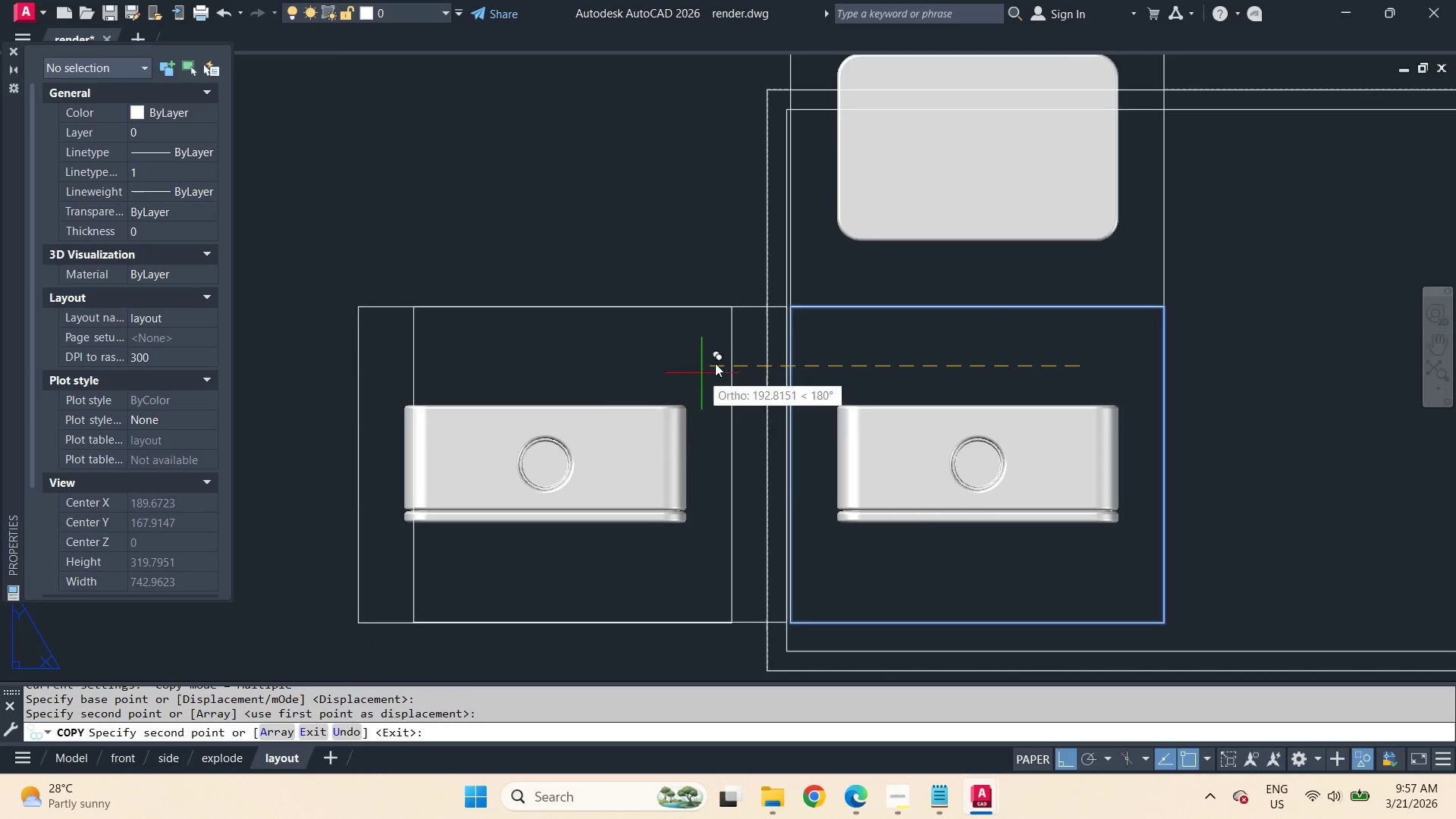 
key(Space)
 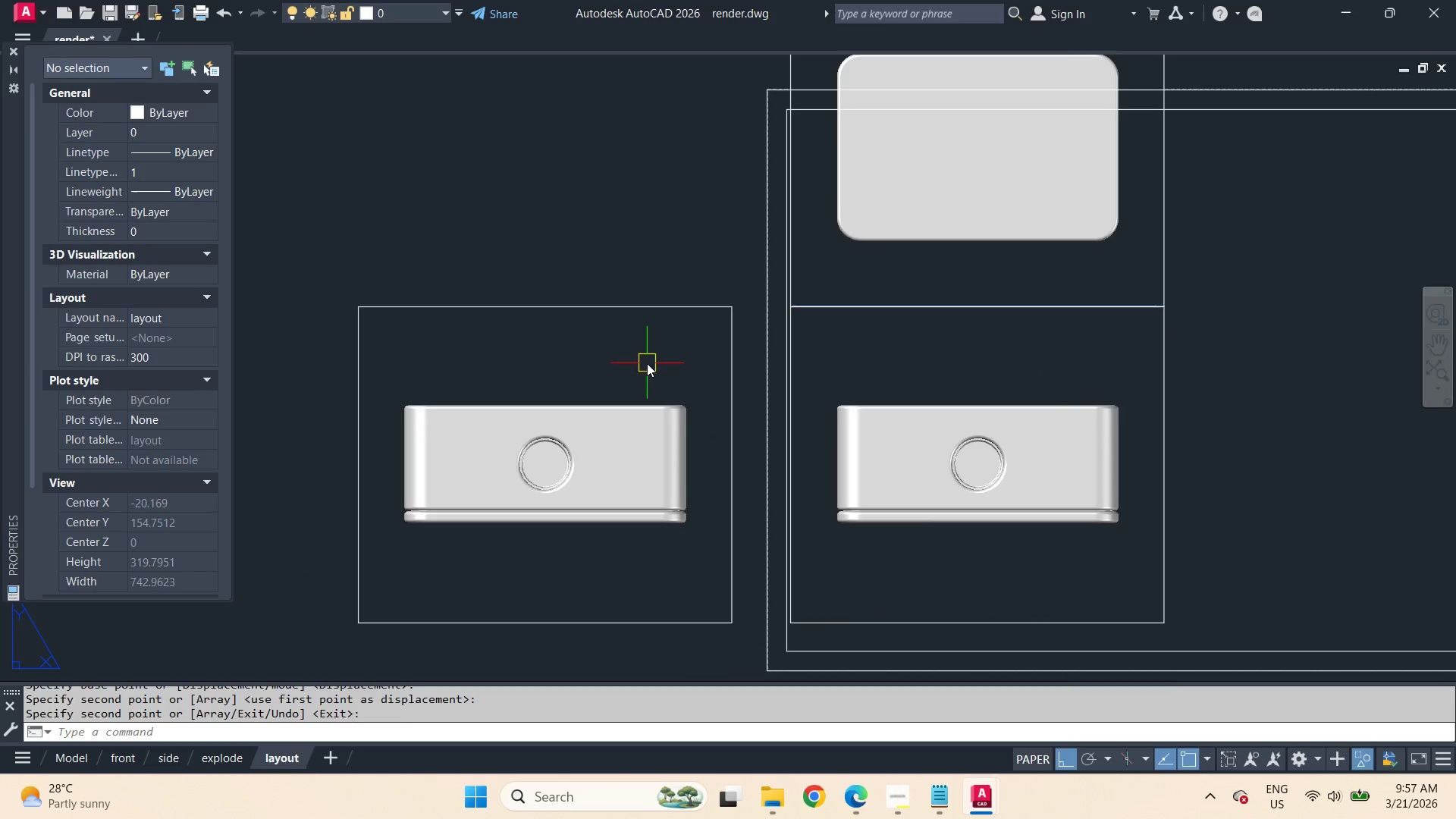 
double_click([647, 363])
 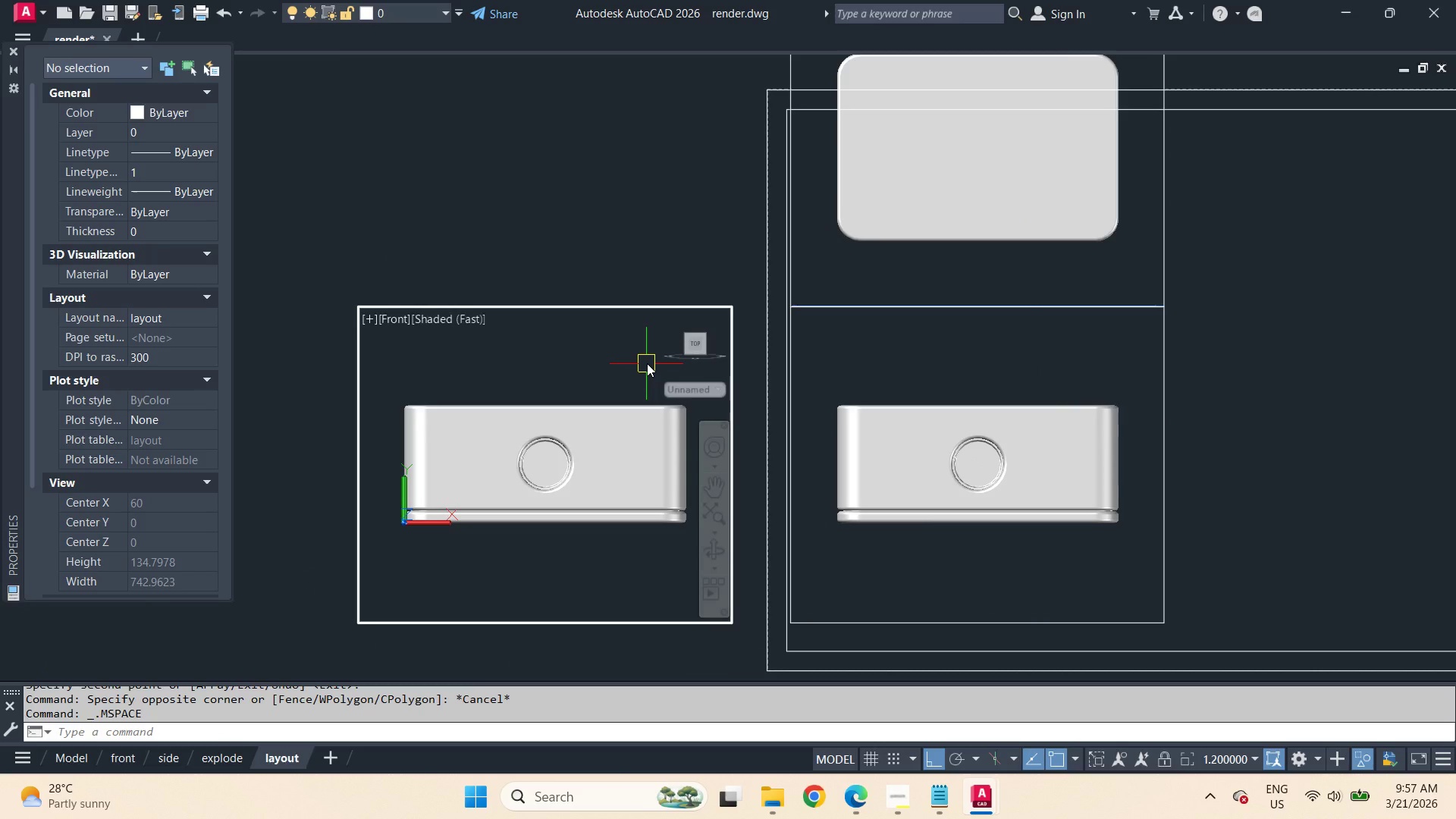 
type(-v le )
 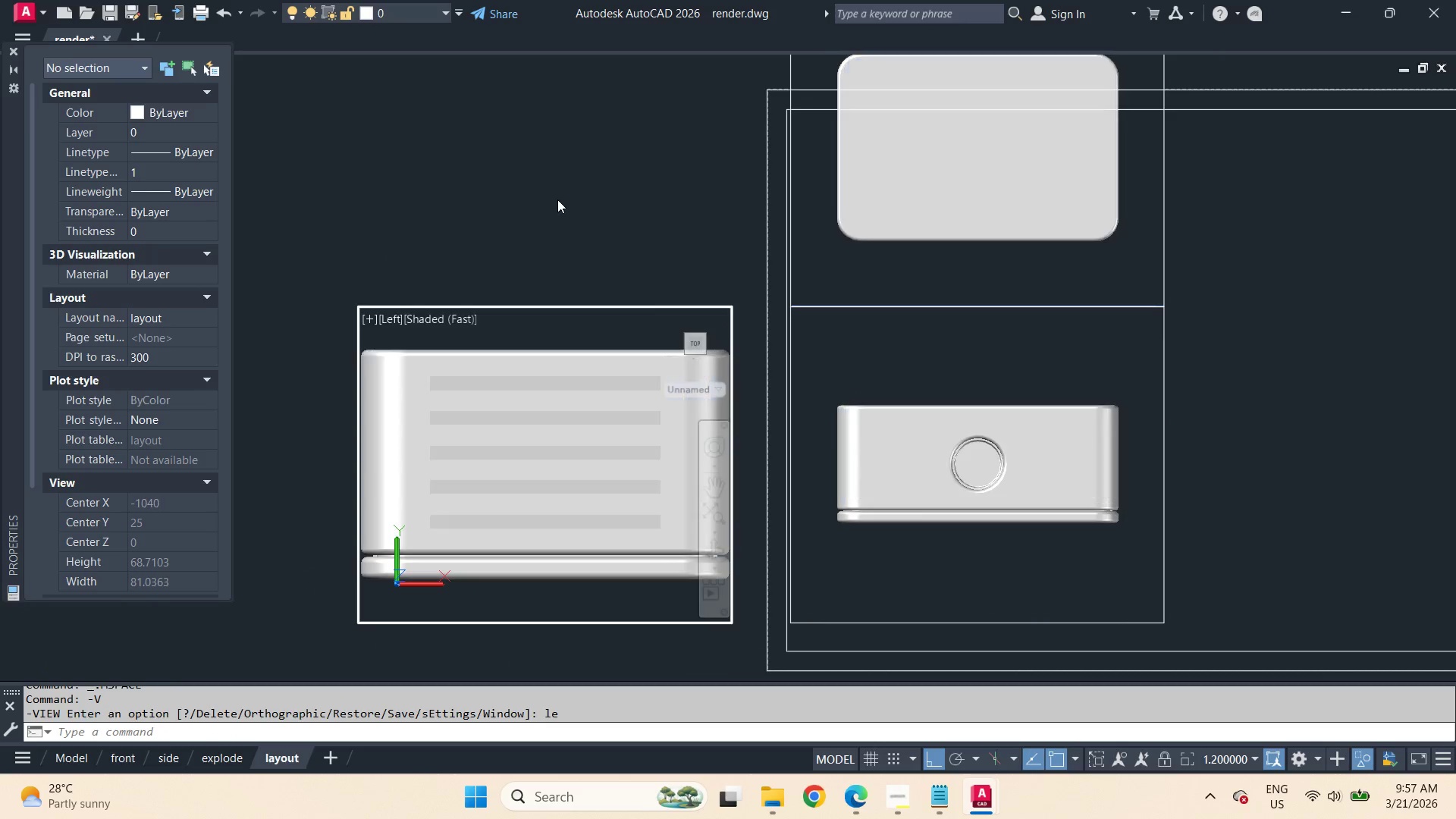 
double_click([557, 201])
 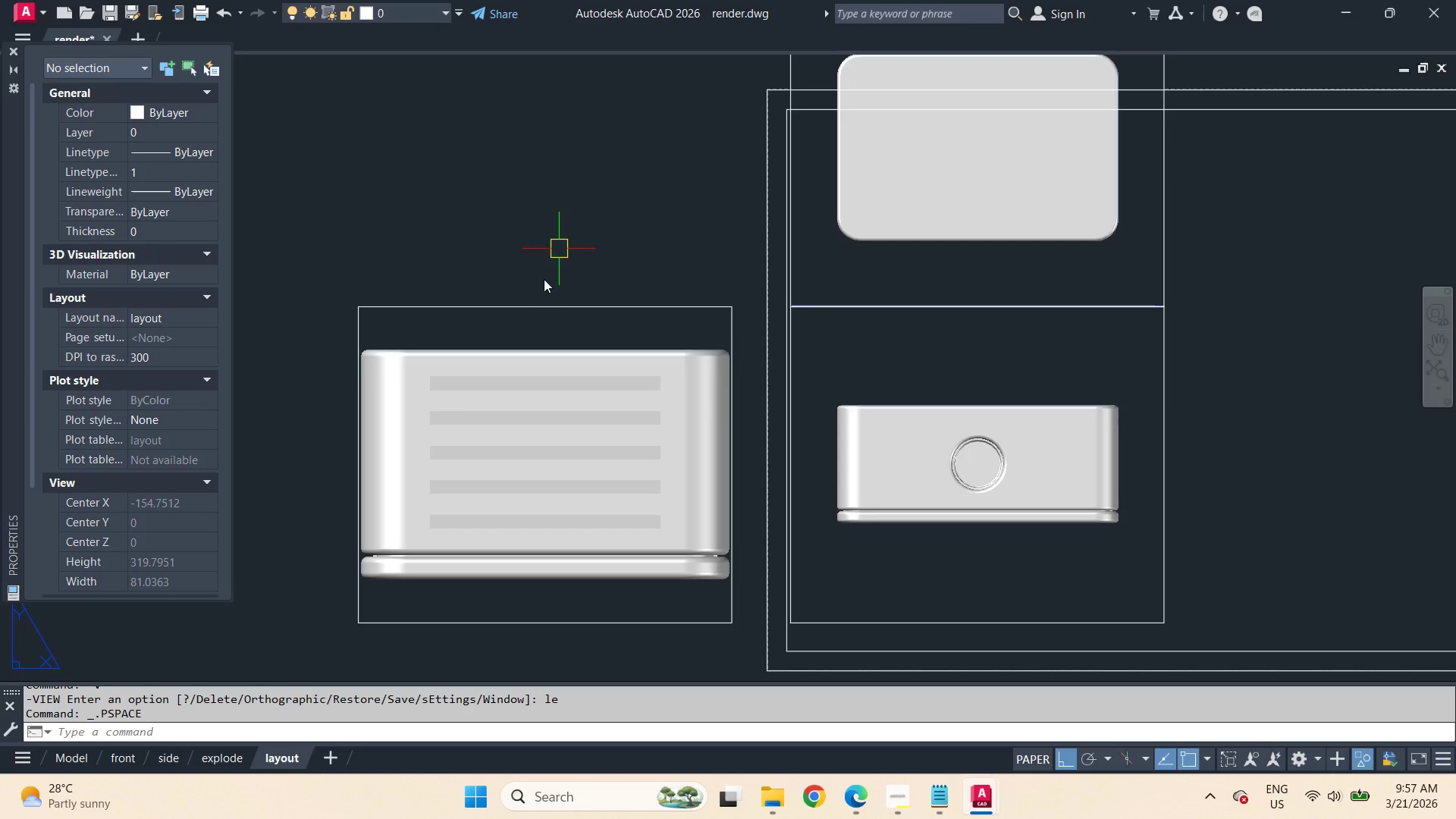 
scroll: coordinate [541, 285], scroll_direction: down, amount: 2.0
 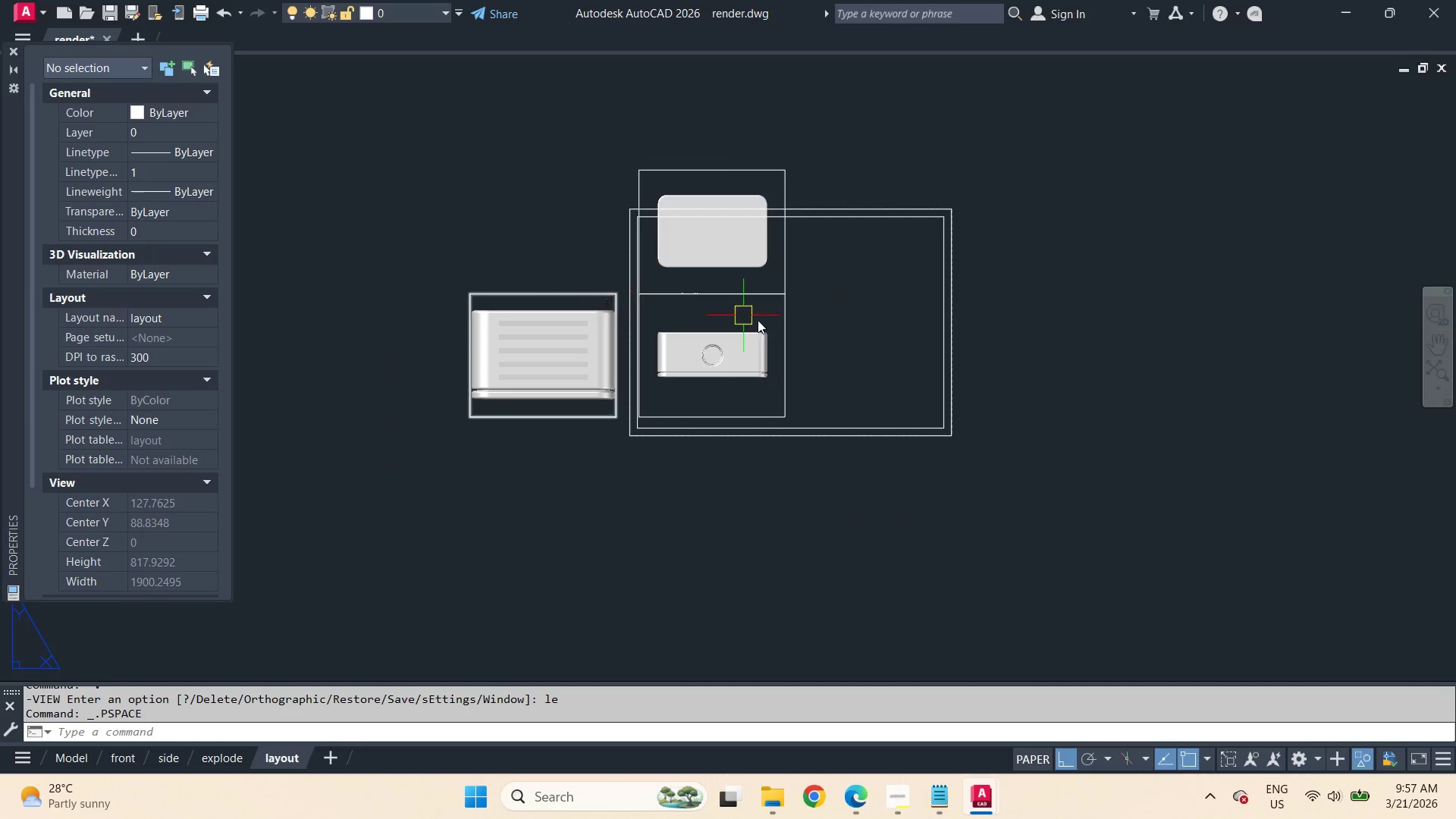 
left_click_drag(start_coordinate=[811, 327], to_coordinate=[782, 307])
 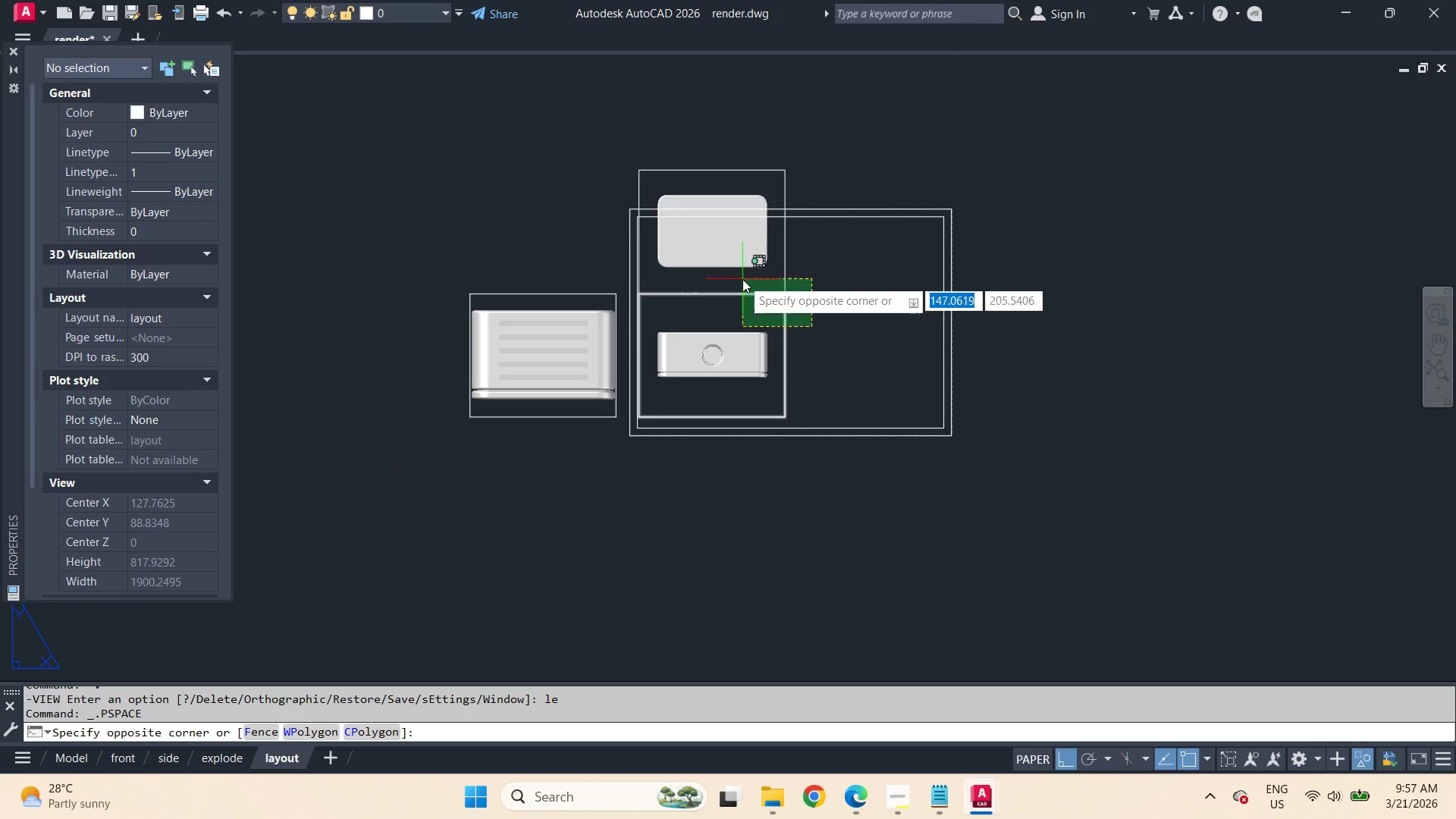 
double_click([742, 279])
 